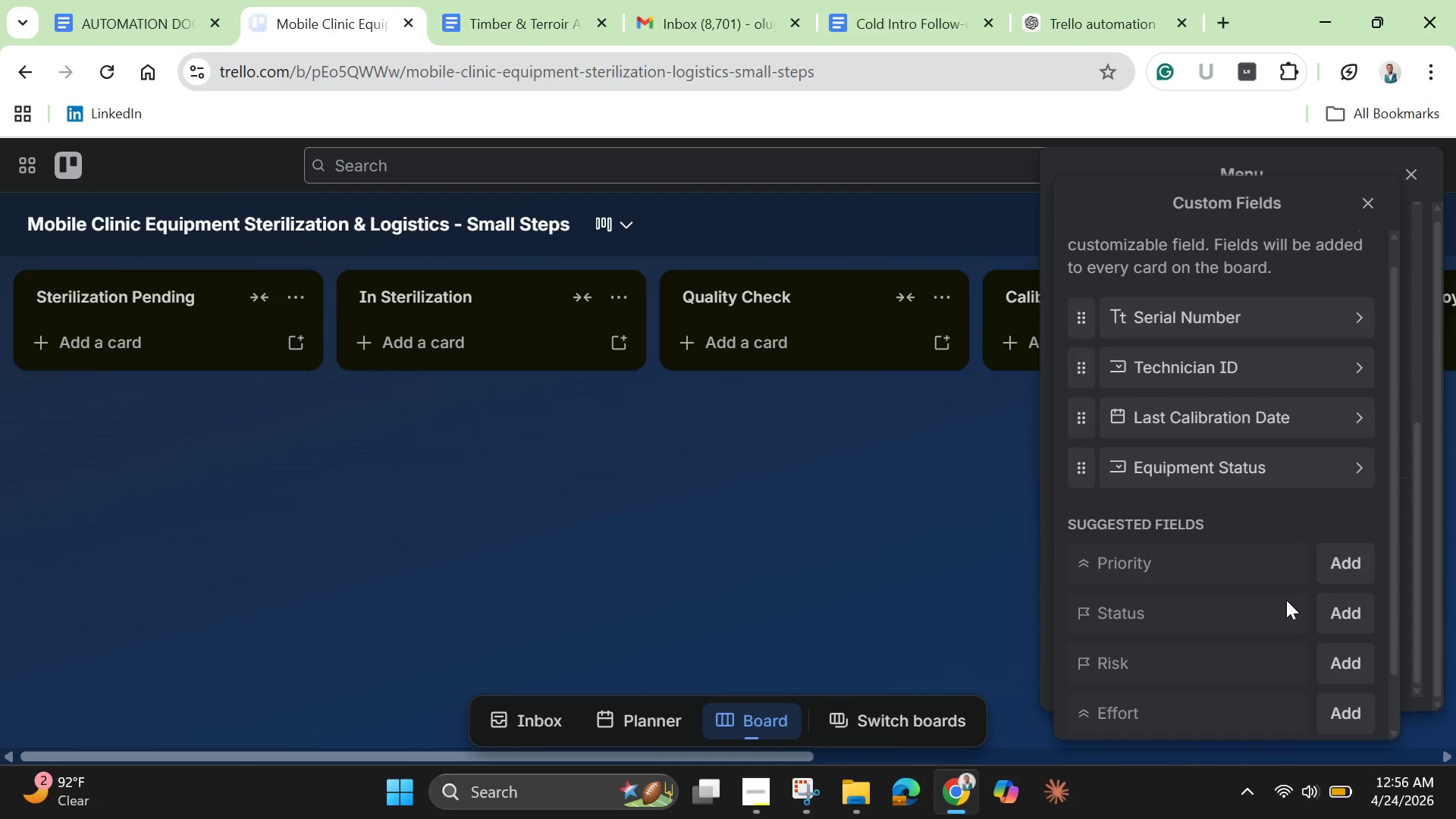 
wait(15.73)
 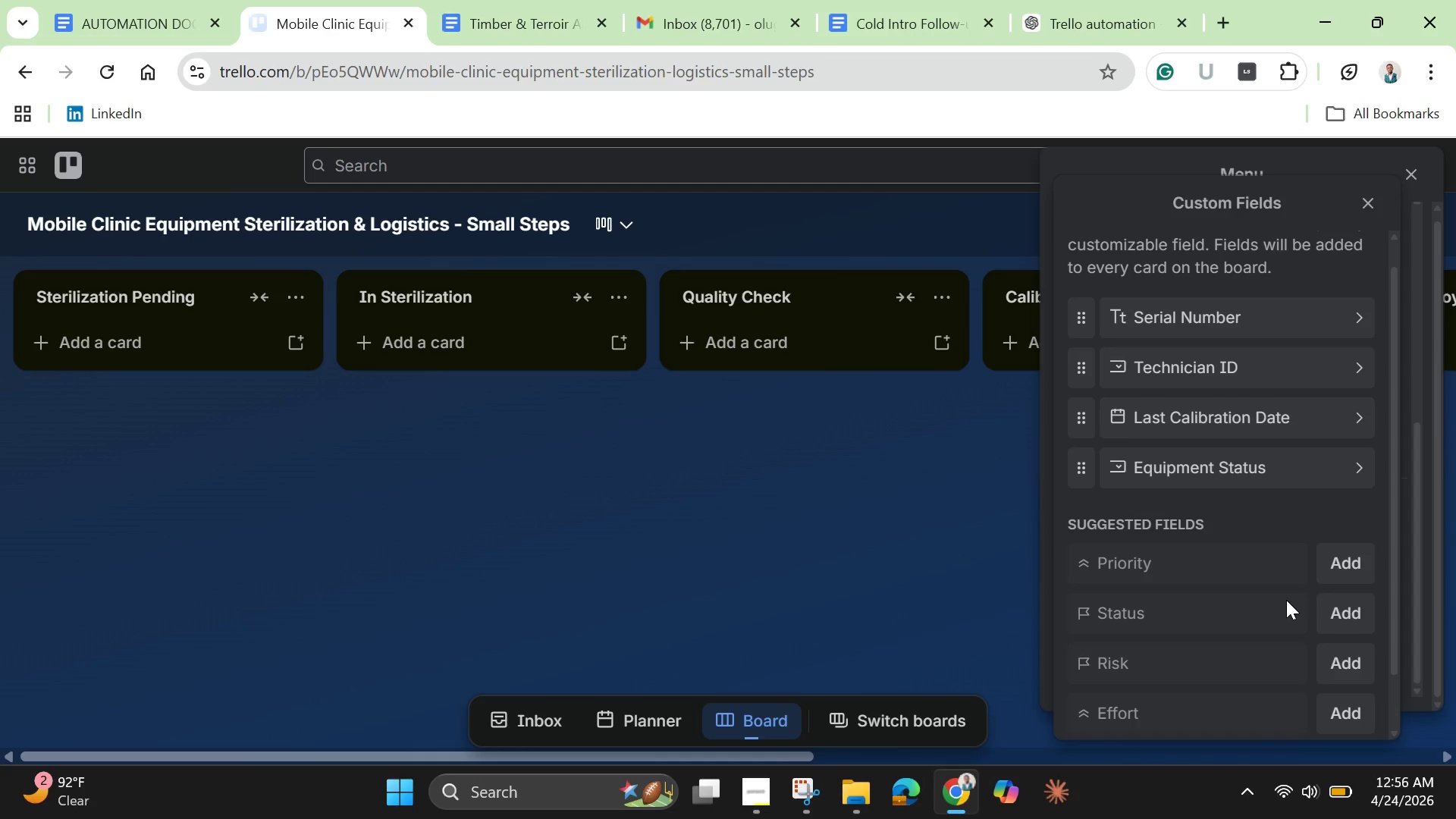 
scroll: coordinate [1283, 594], scroll_direction: down, amount: 7.0
 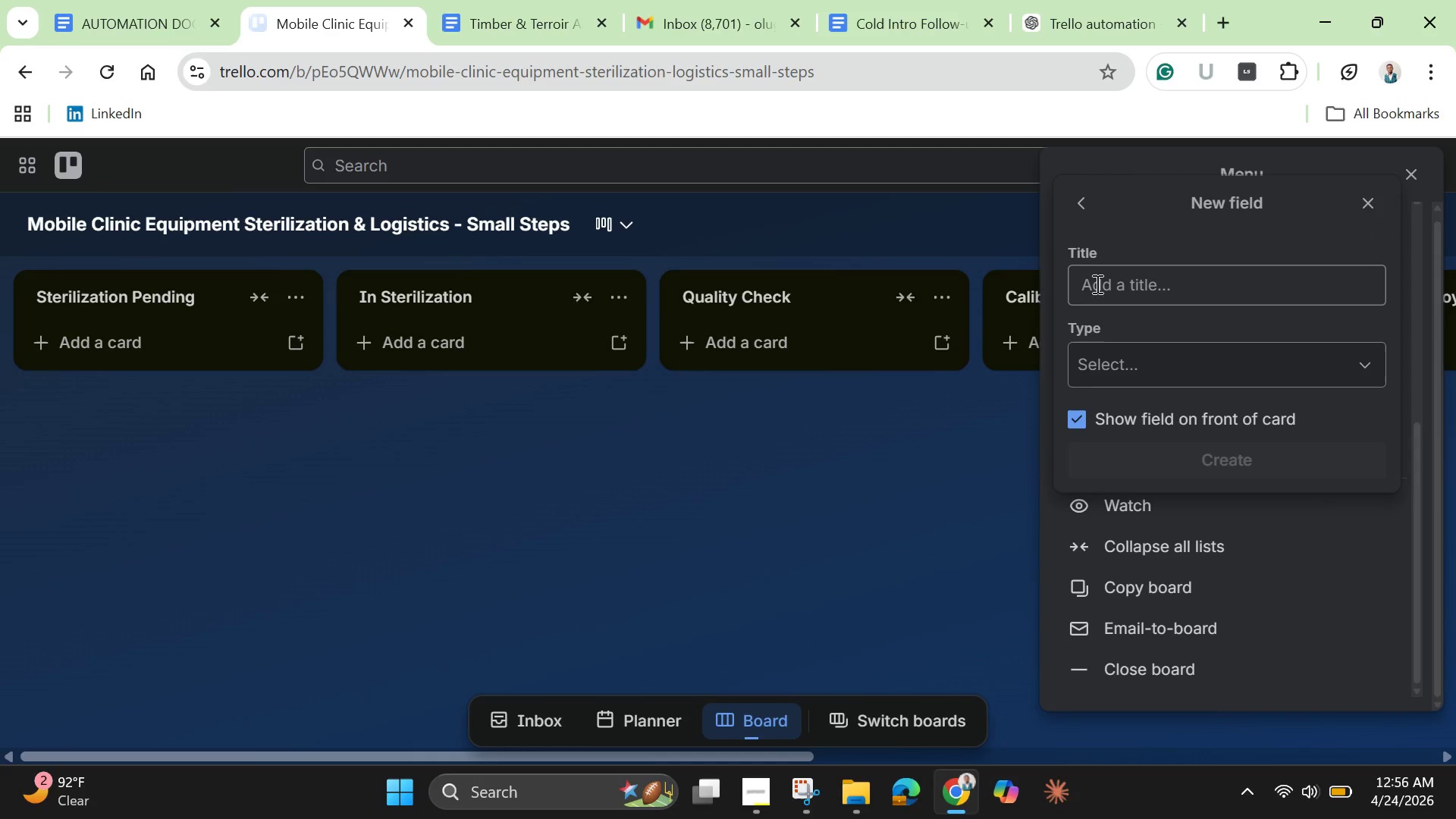 
left_click([1097, 286])
 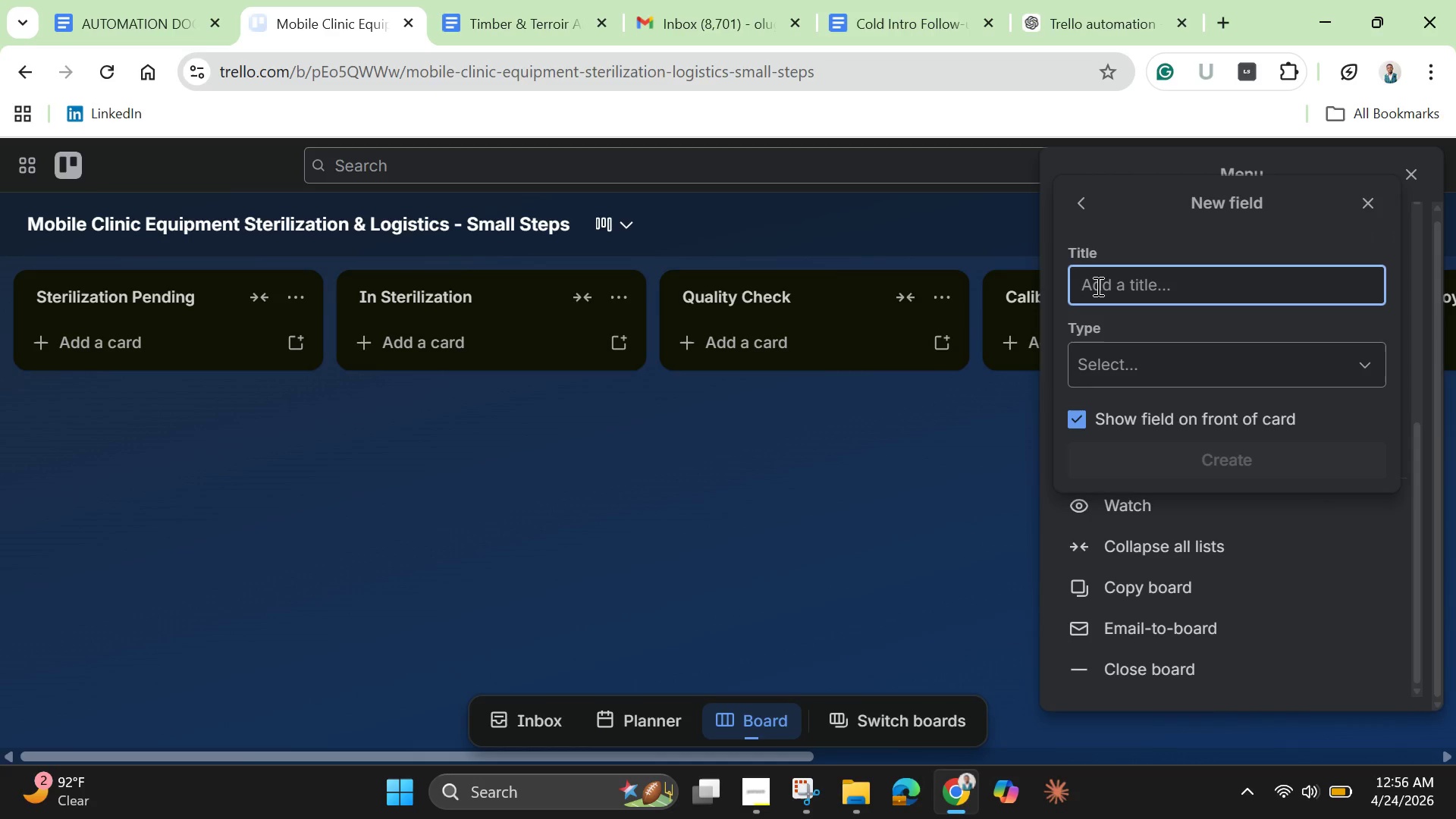 
hold_key(key=ShiftLeft, duration=0.31)
 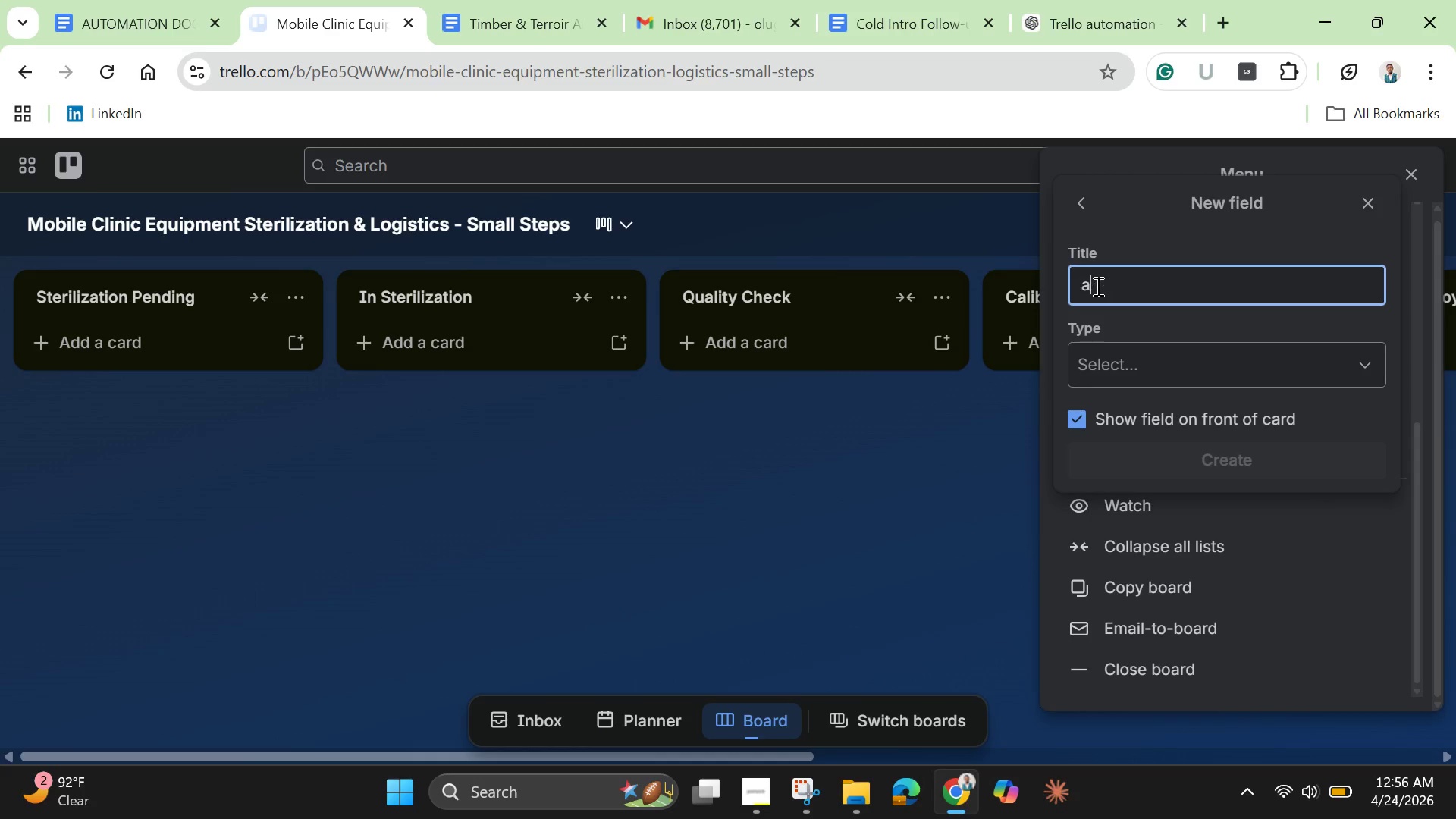 
type(assigned )
 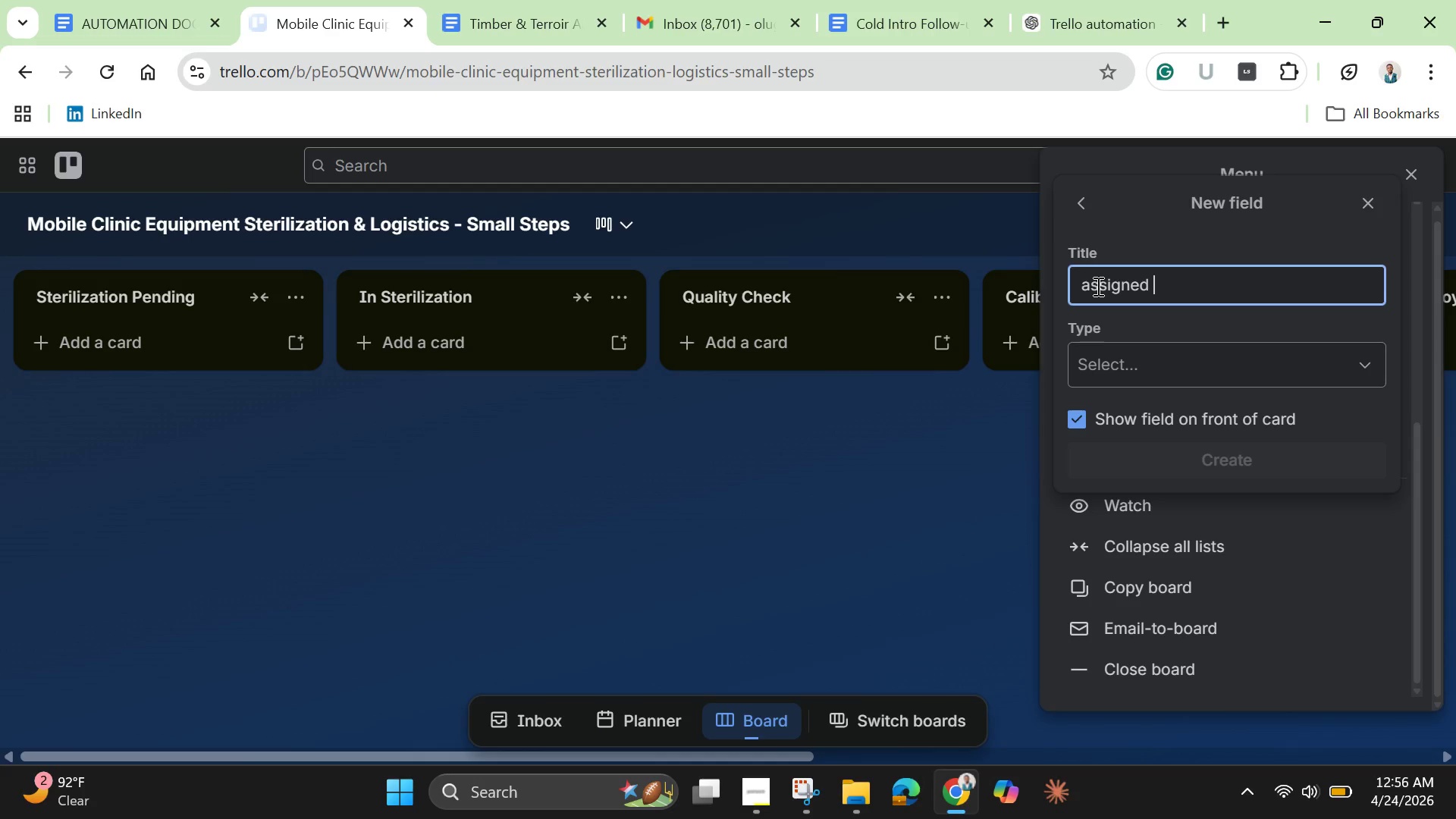 
key(ArrowLeft)
 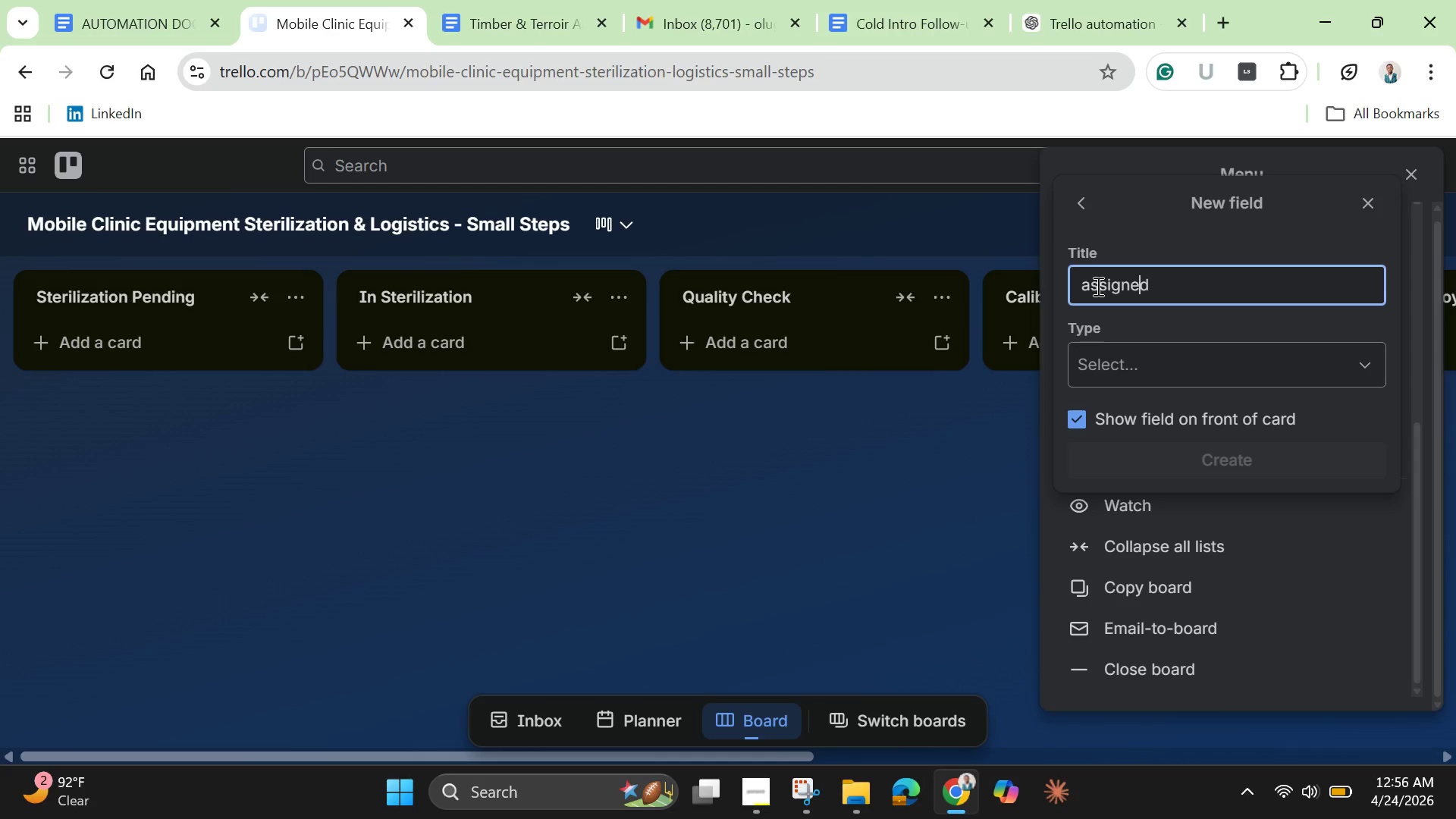 
key(ArrowLeft)
 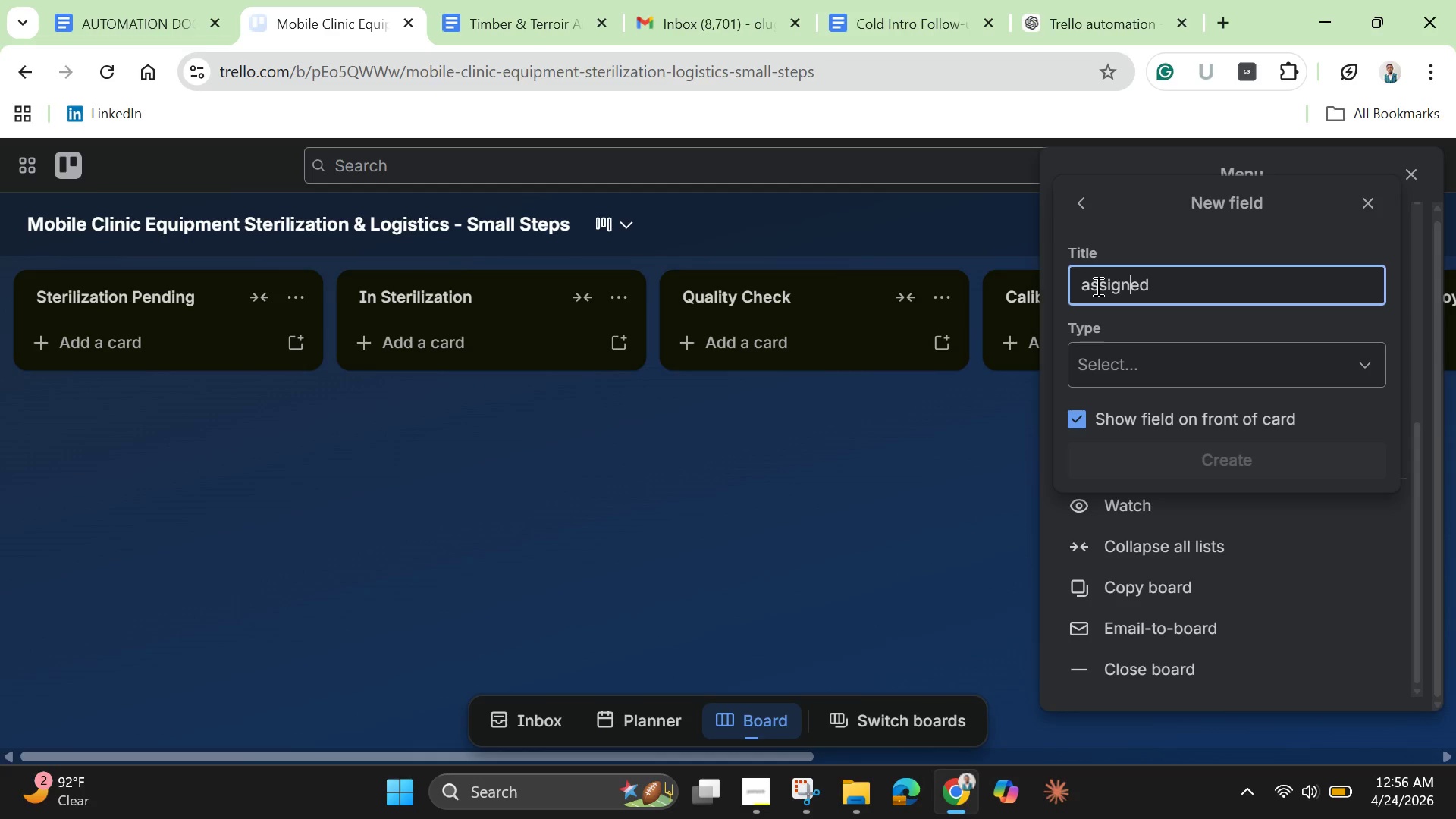 
key(ArrowLeft)
 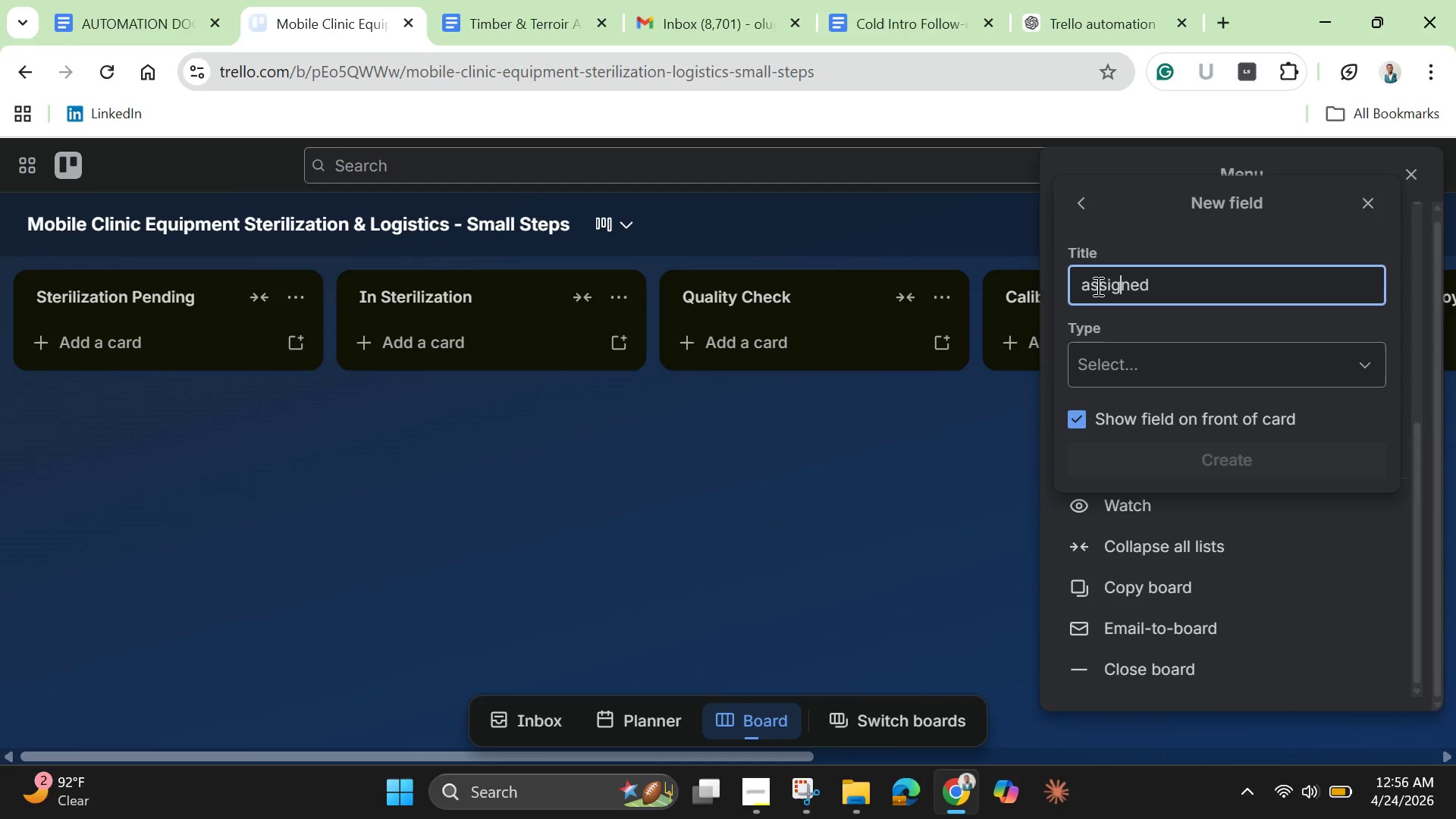 
key(ArrowLeft)
 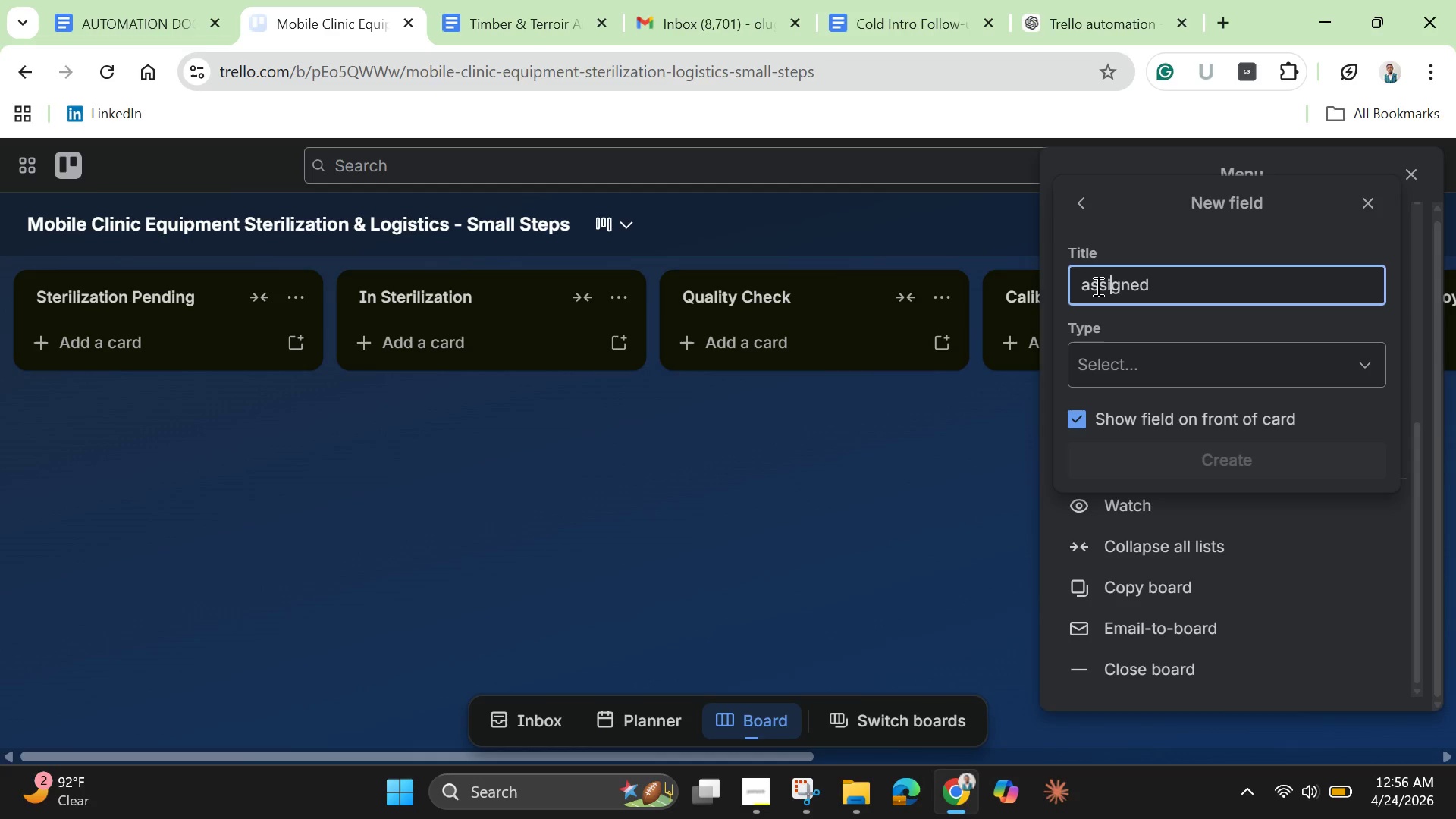 
key(ArrowLeft)
 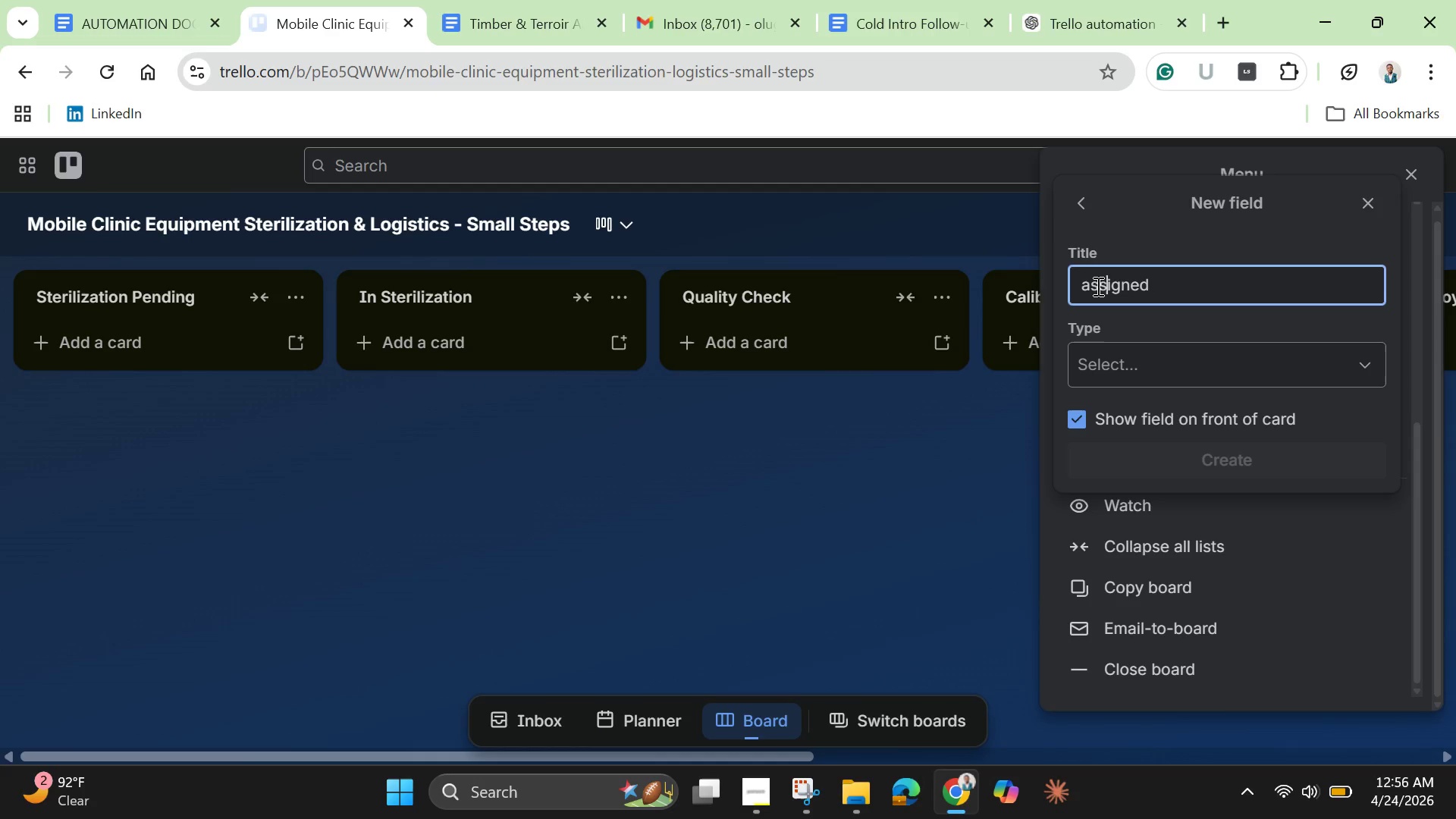 
key(ArrowLeft)
 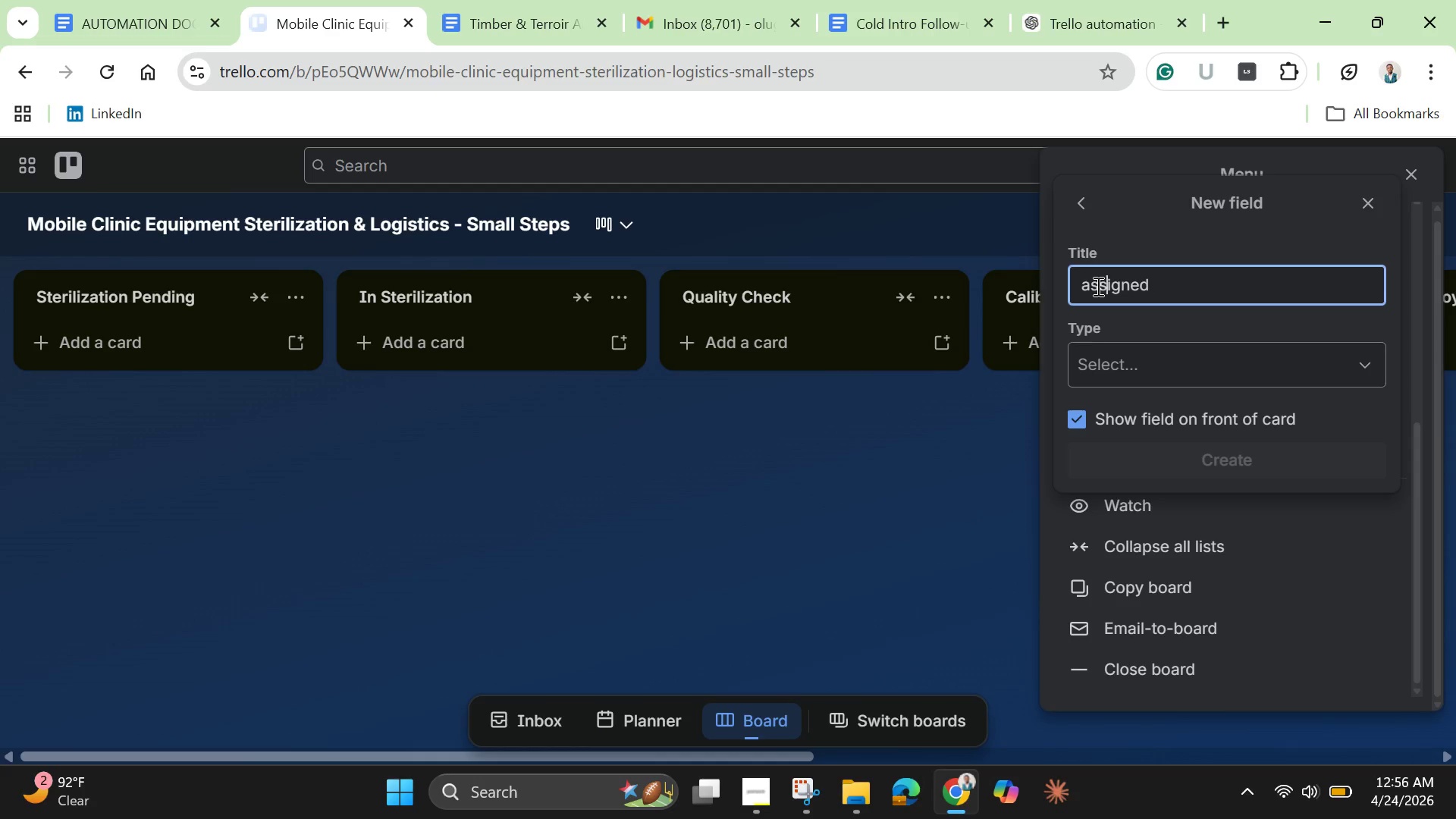 
key(ArrowLeft)
 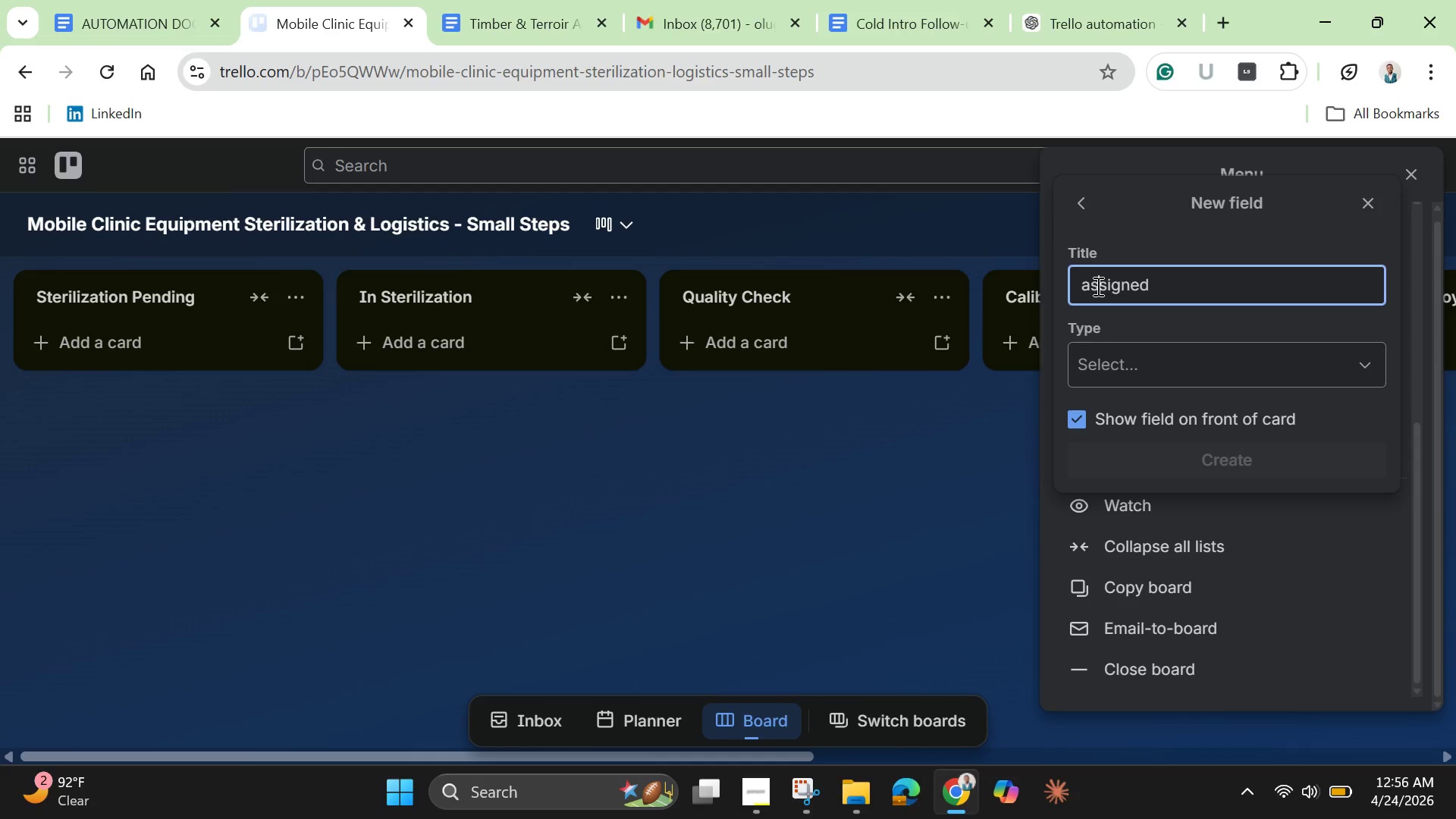 
key(ArrowLeft)
 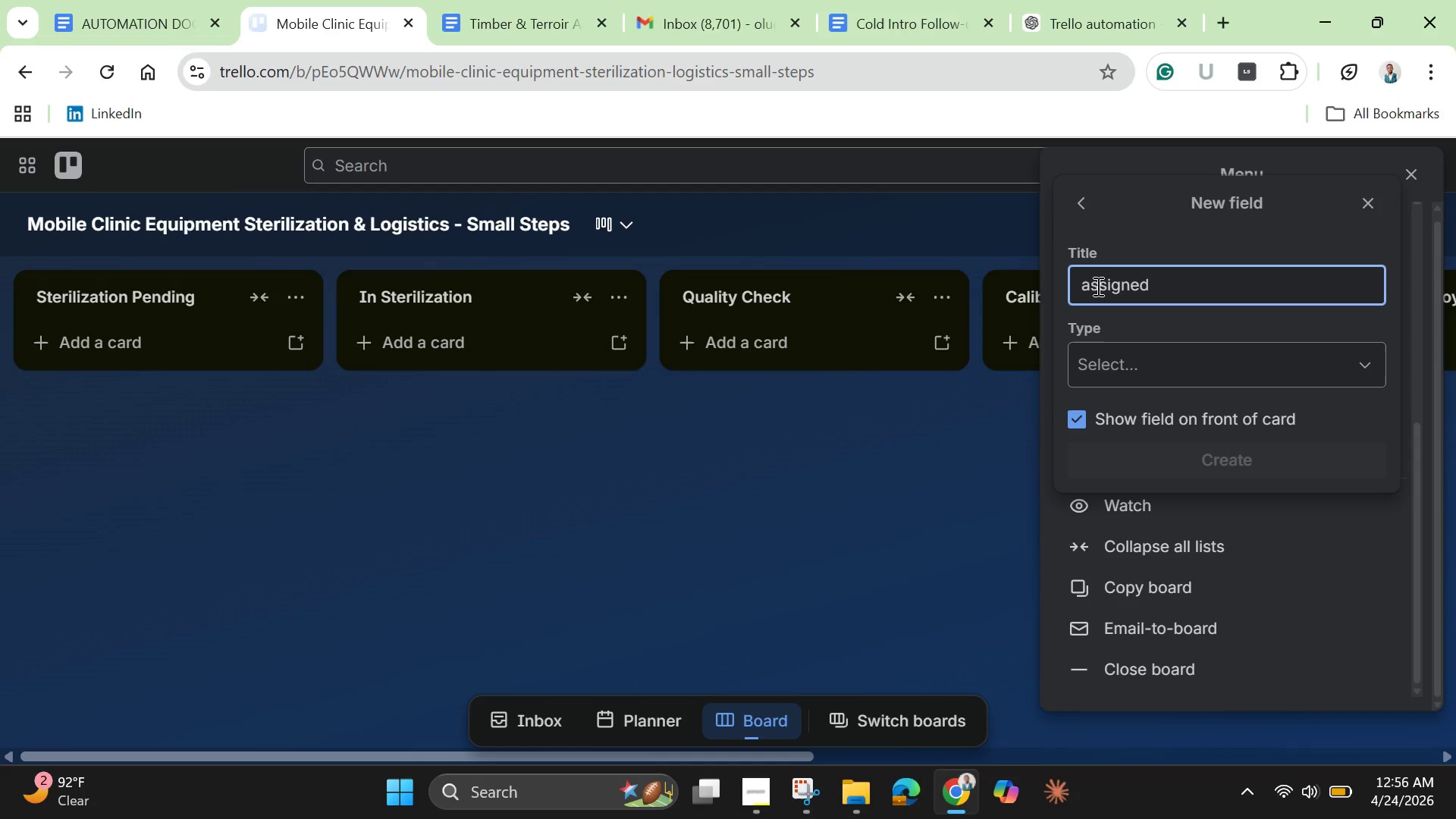 
key(Backspace)
 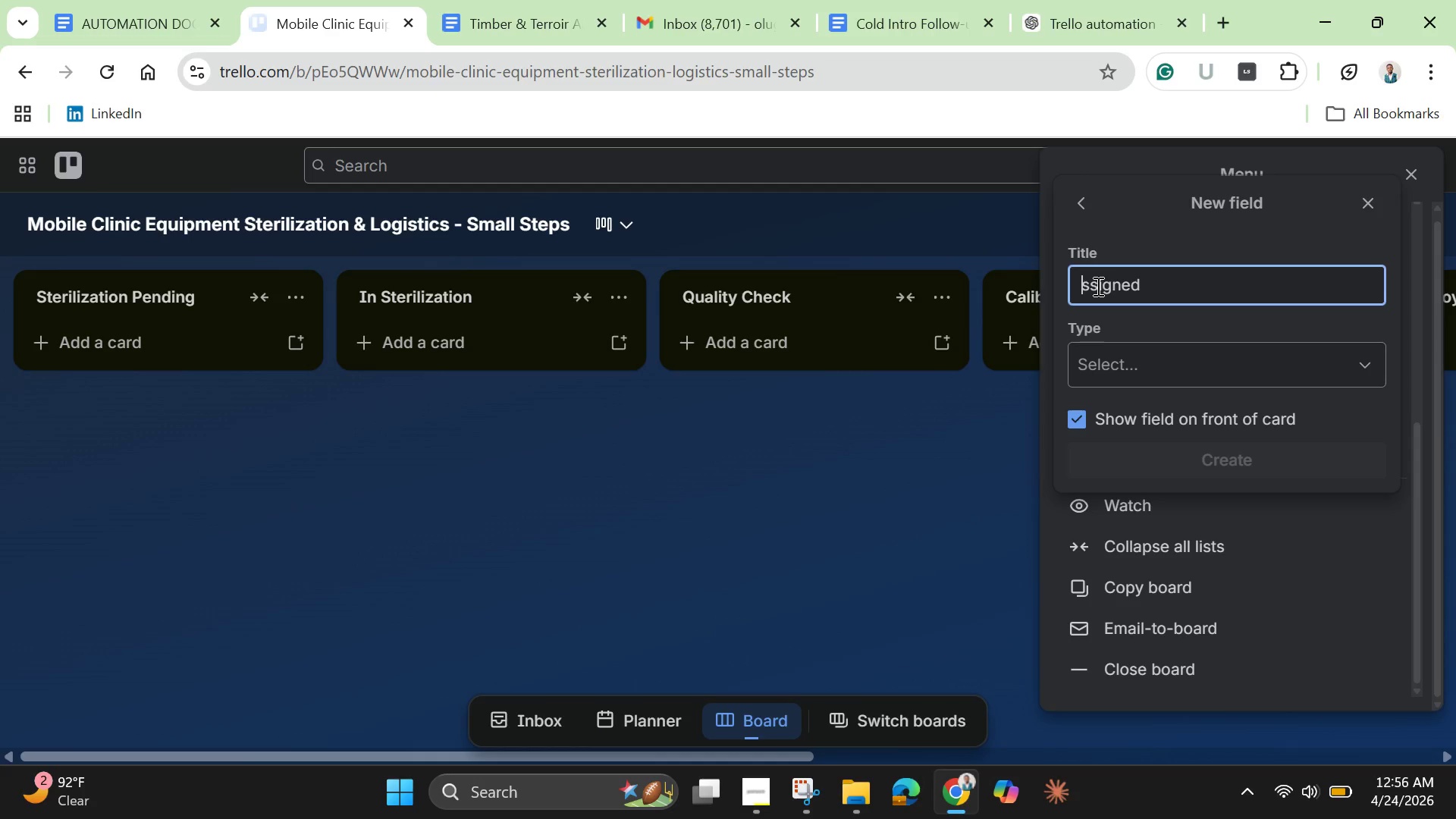 
key(Shift+A)
 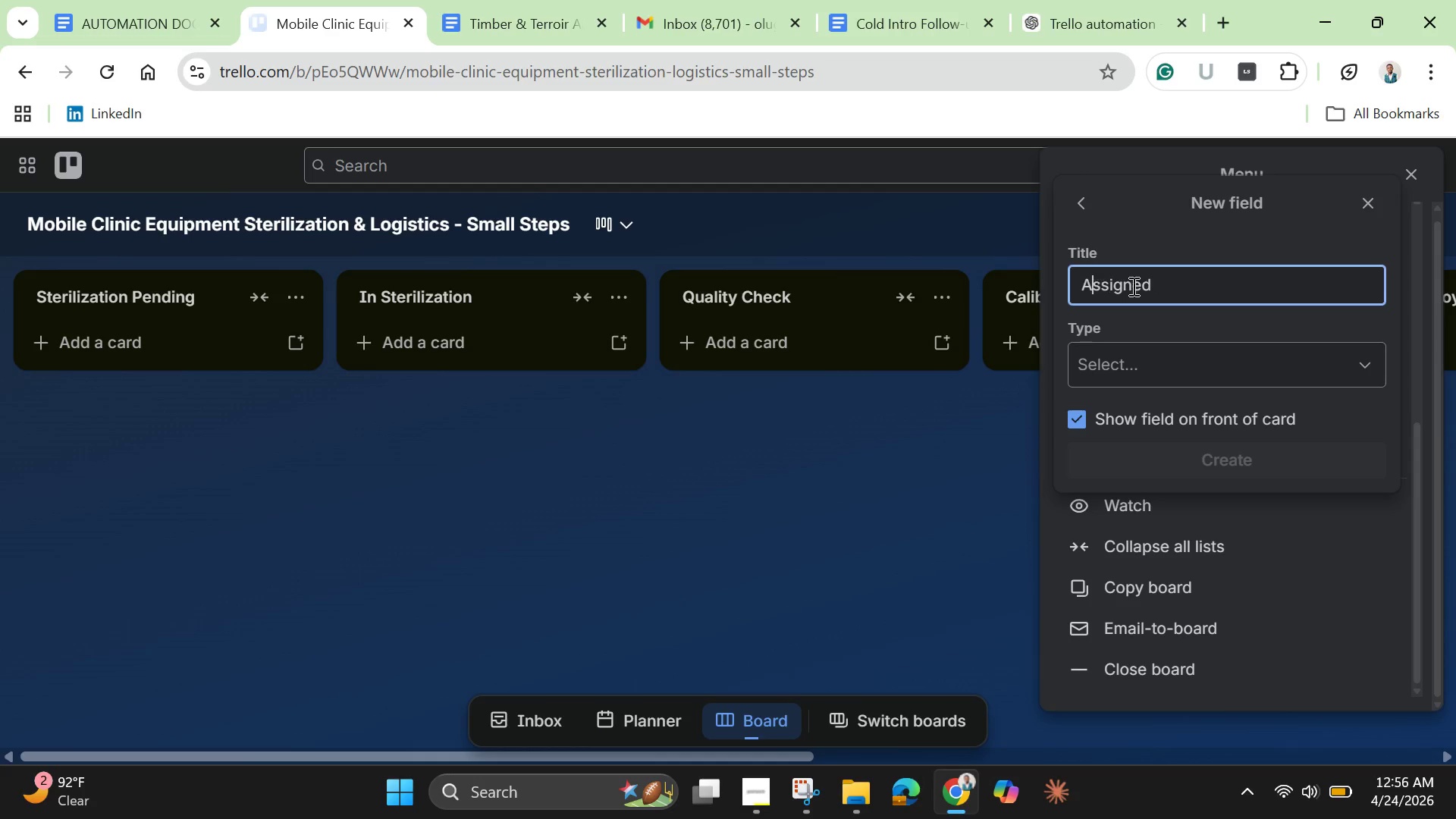 
left_click([1159, 281])
 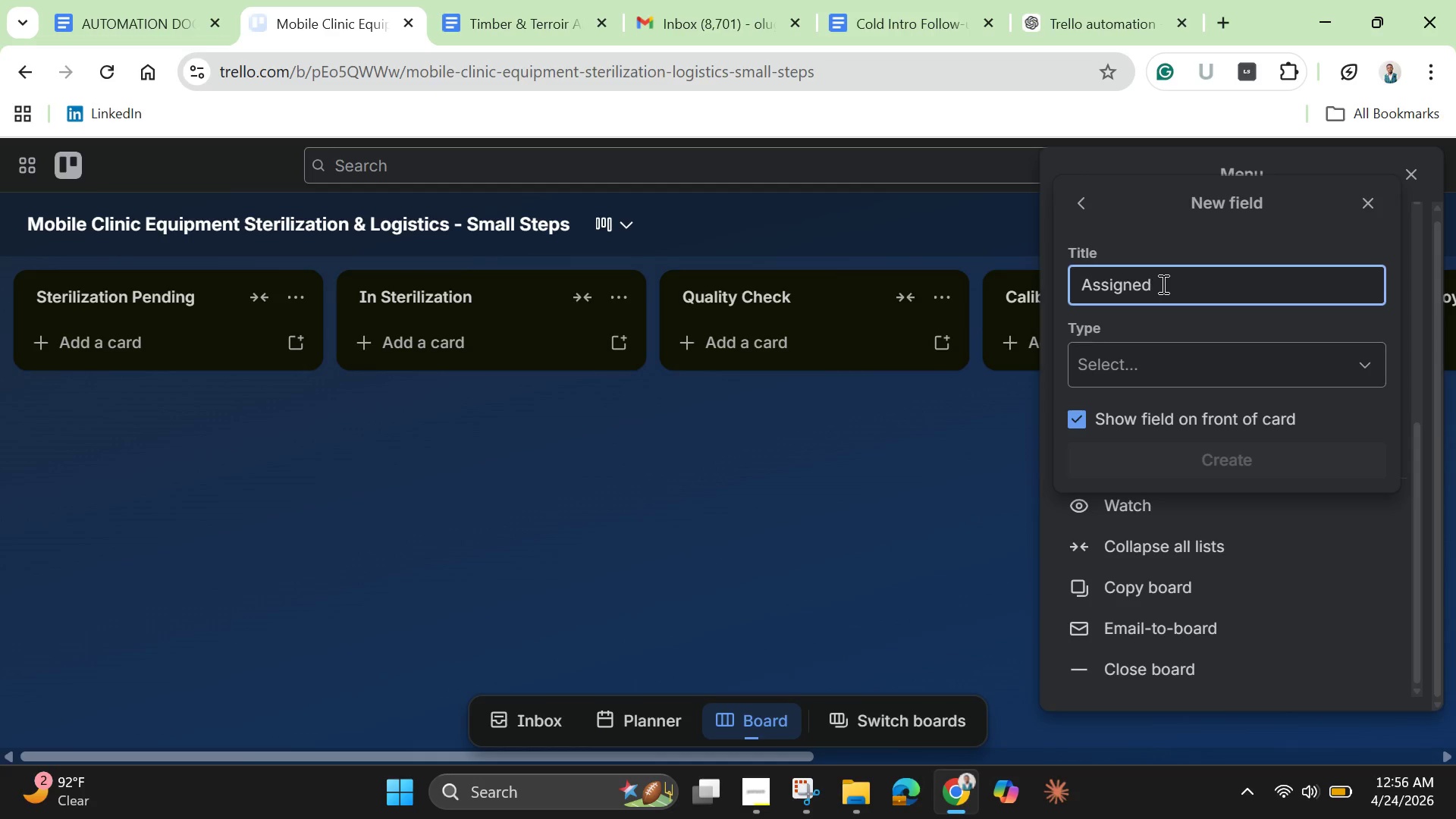 
type(Unit)
 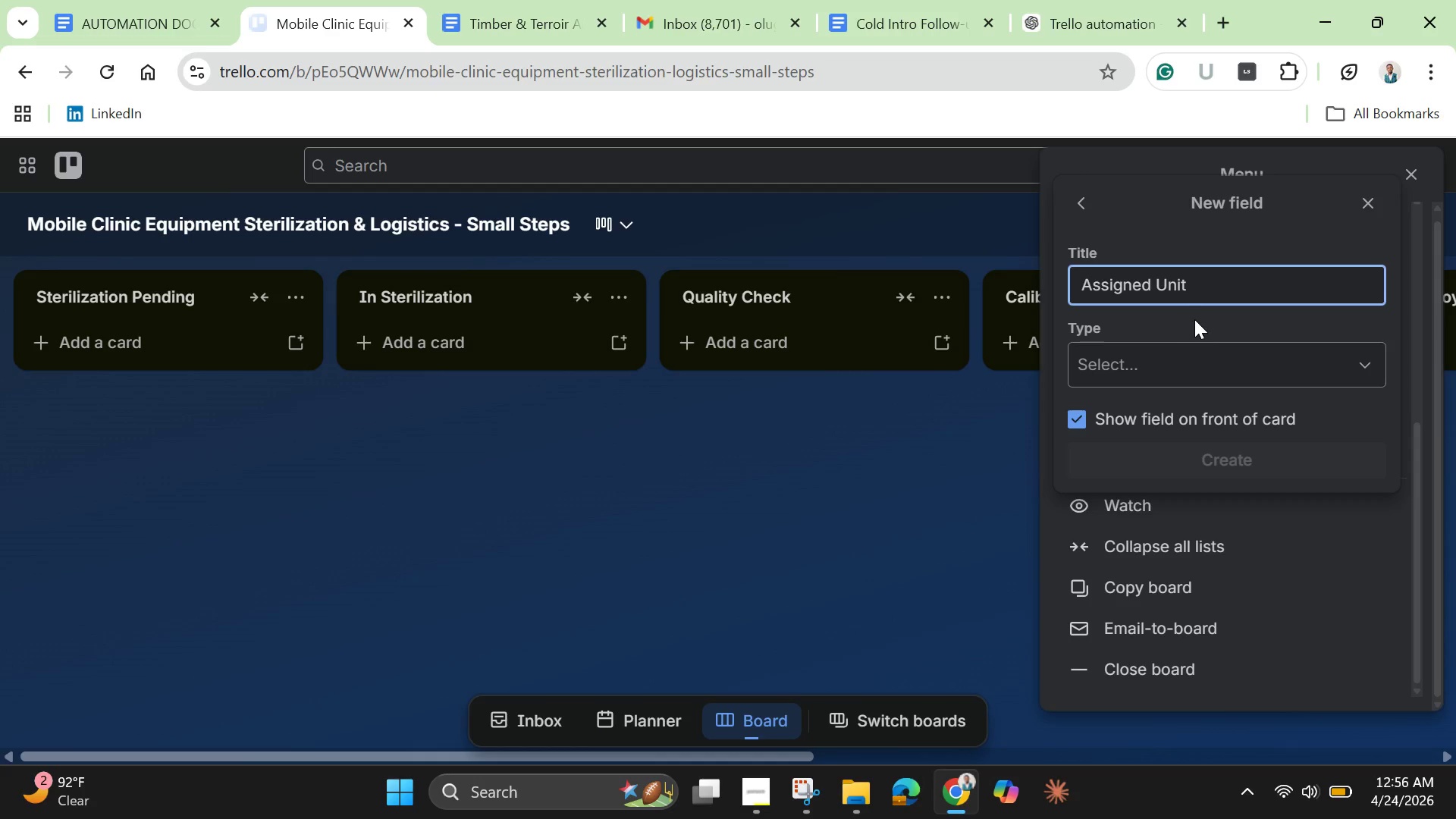 
left_click([1203, 359])
 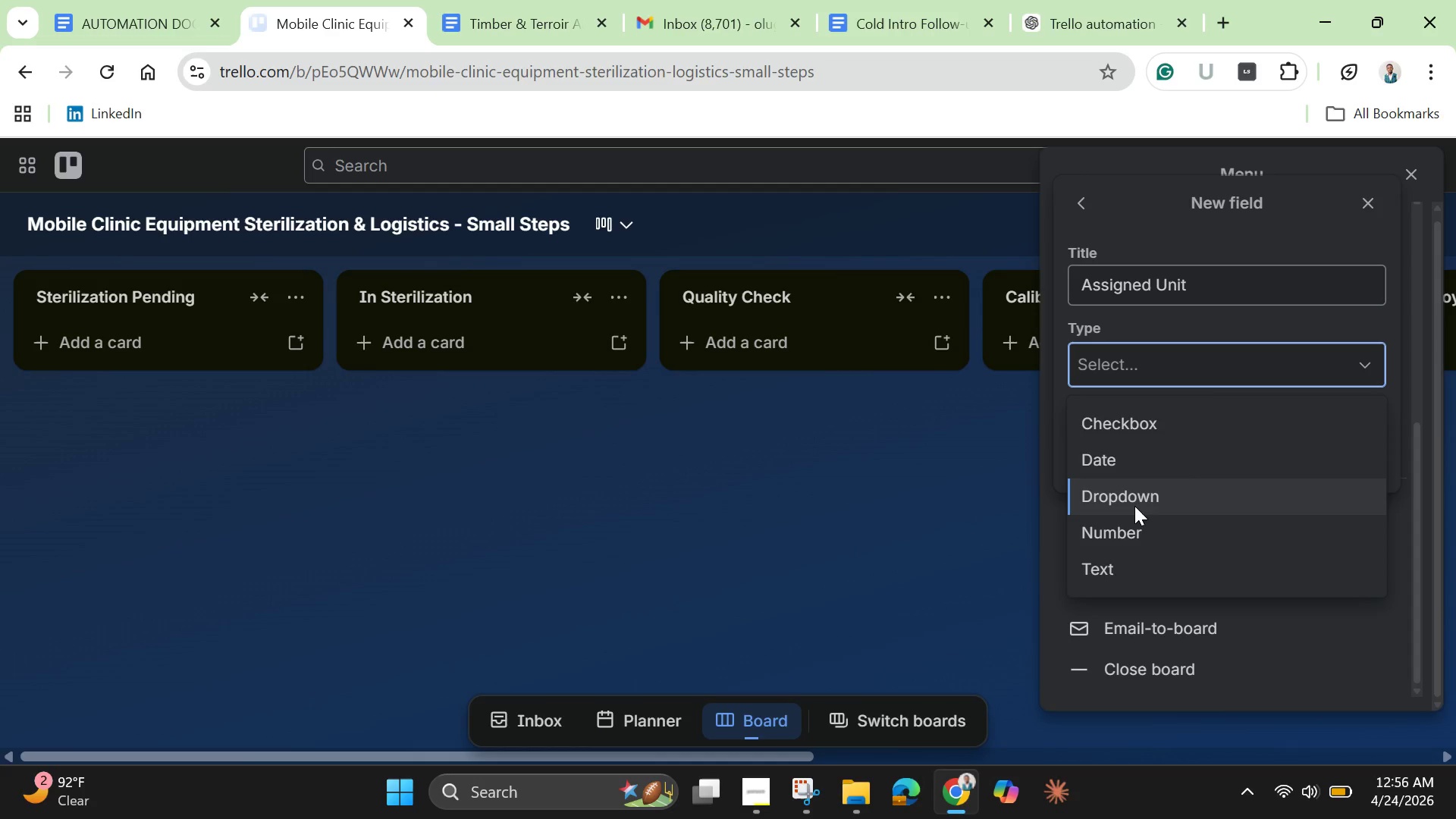 
left_click([1134, 504])
 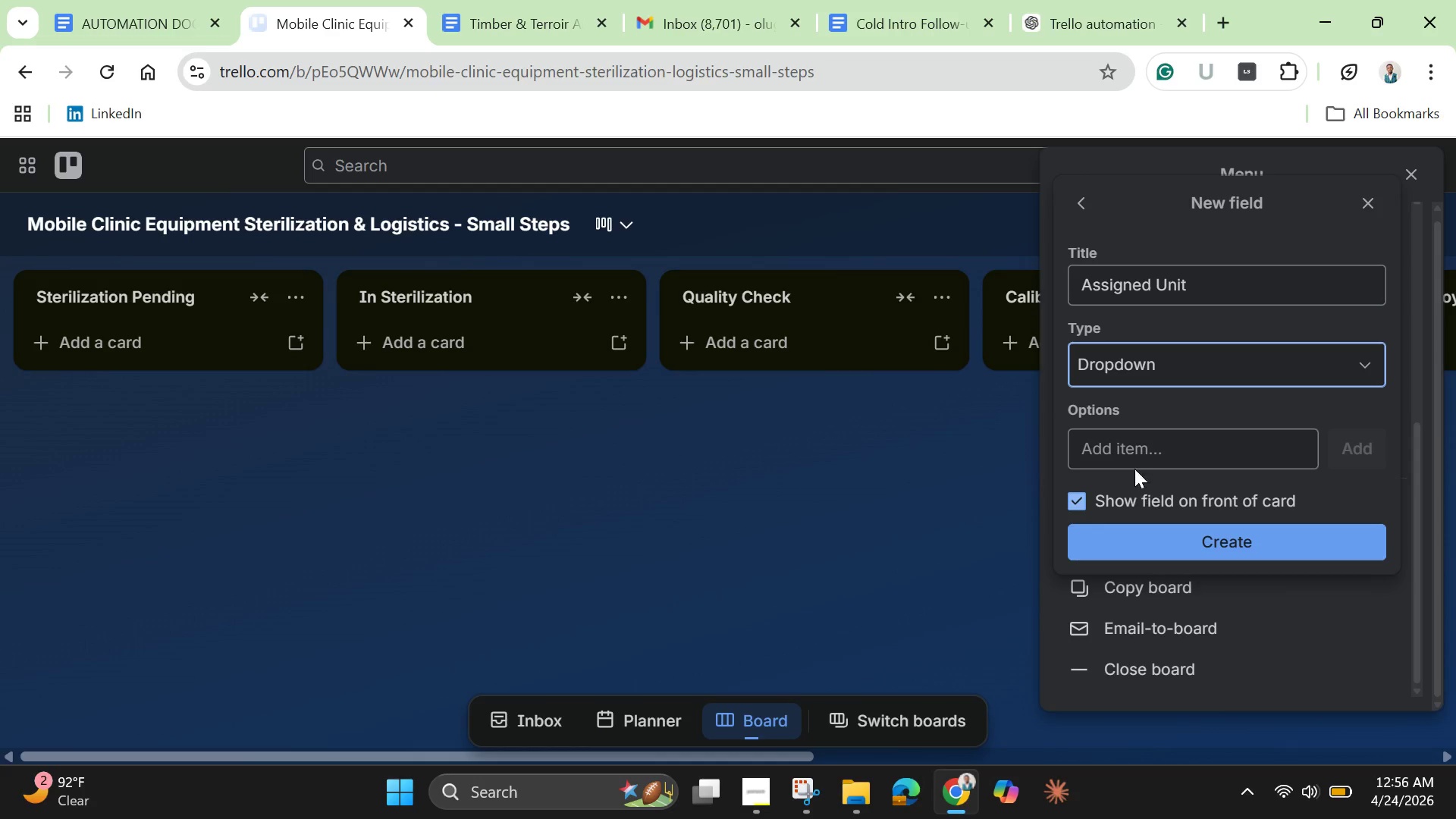 
left_click([1134, 454])
 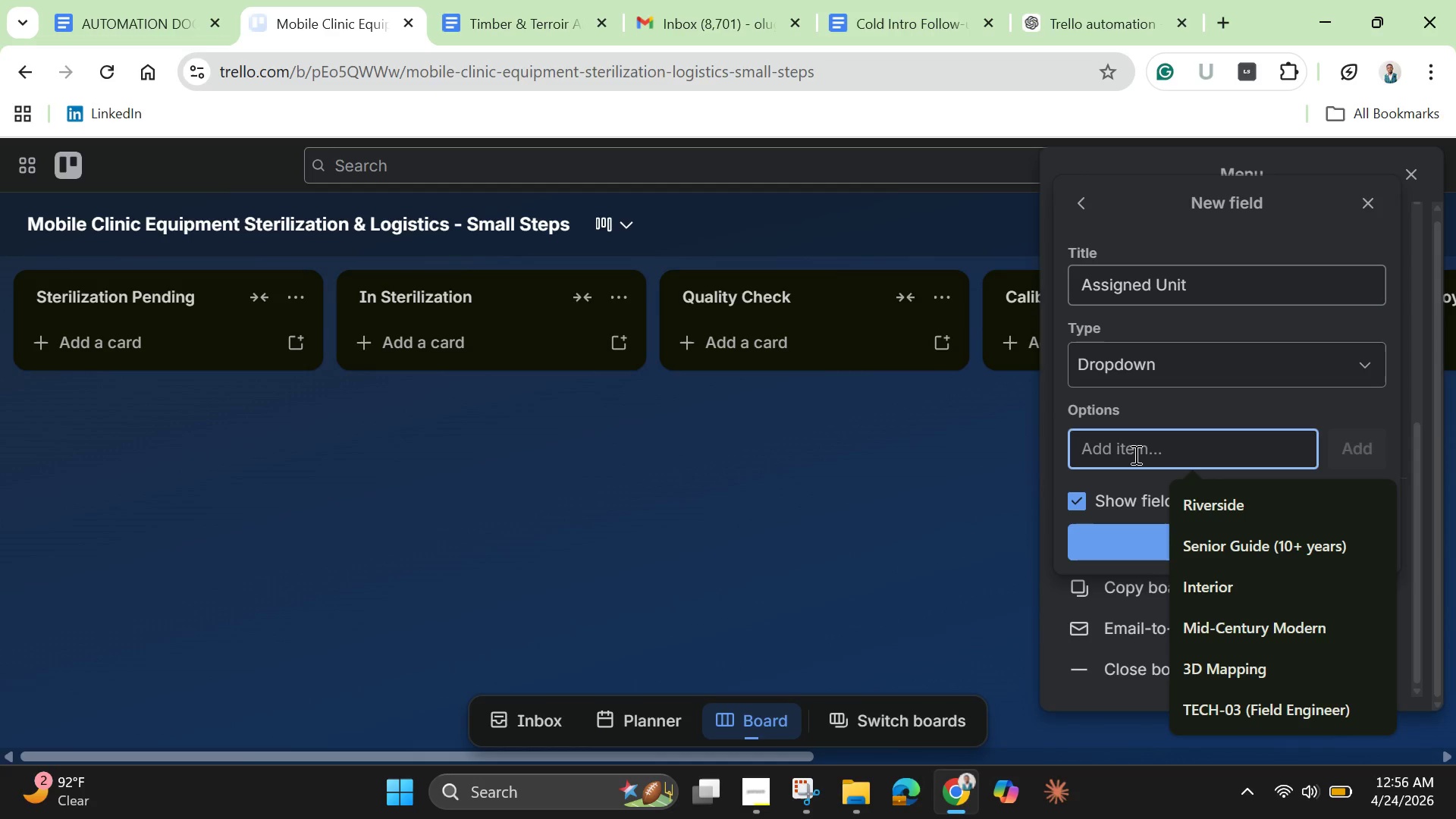 
left_click([1134, 454])
 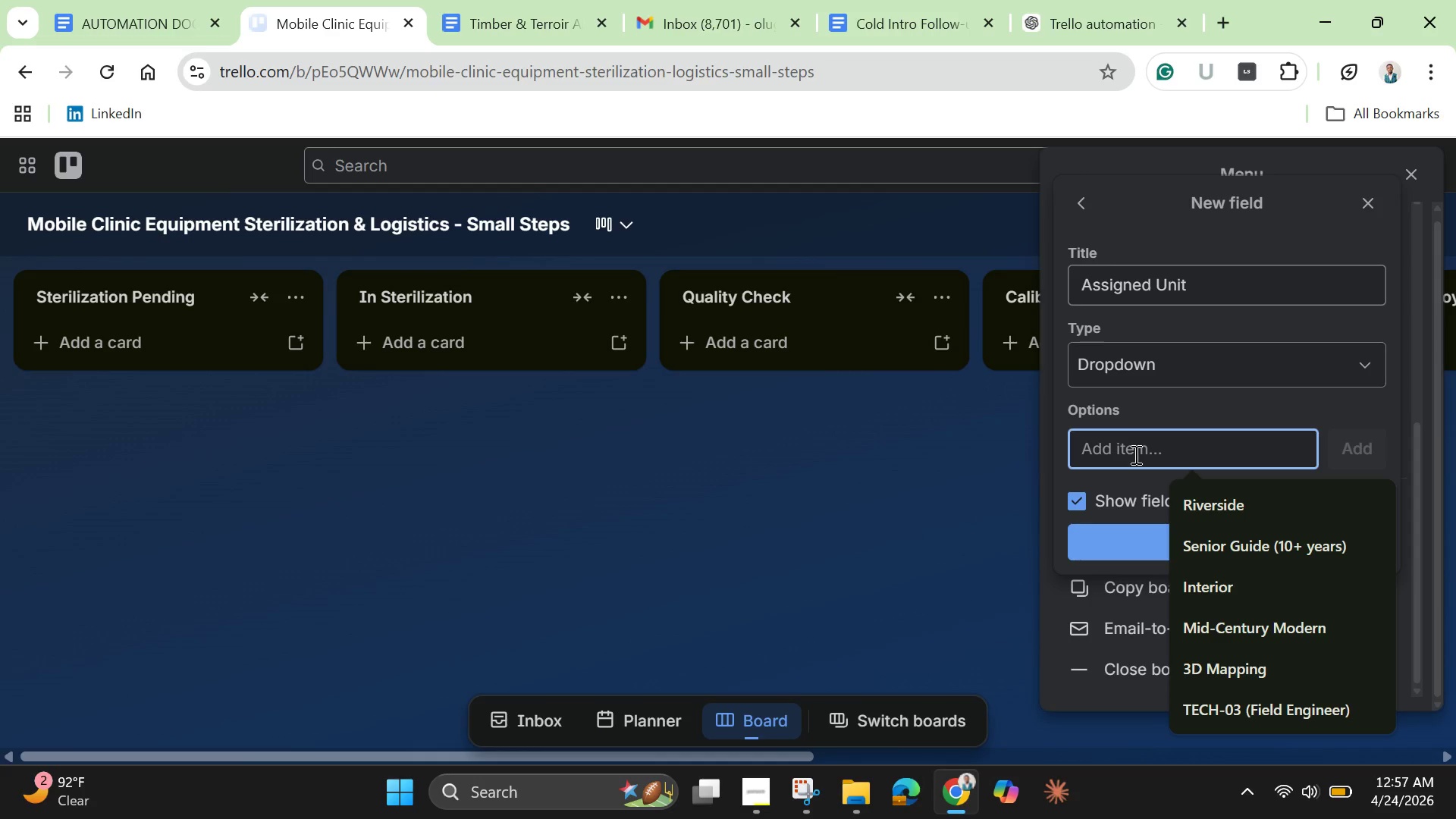 
wait(7.14)
 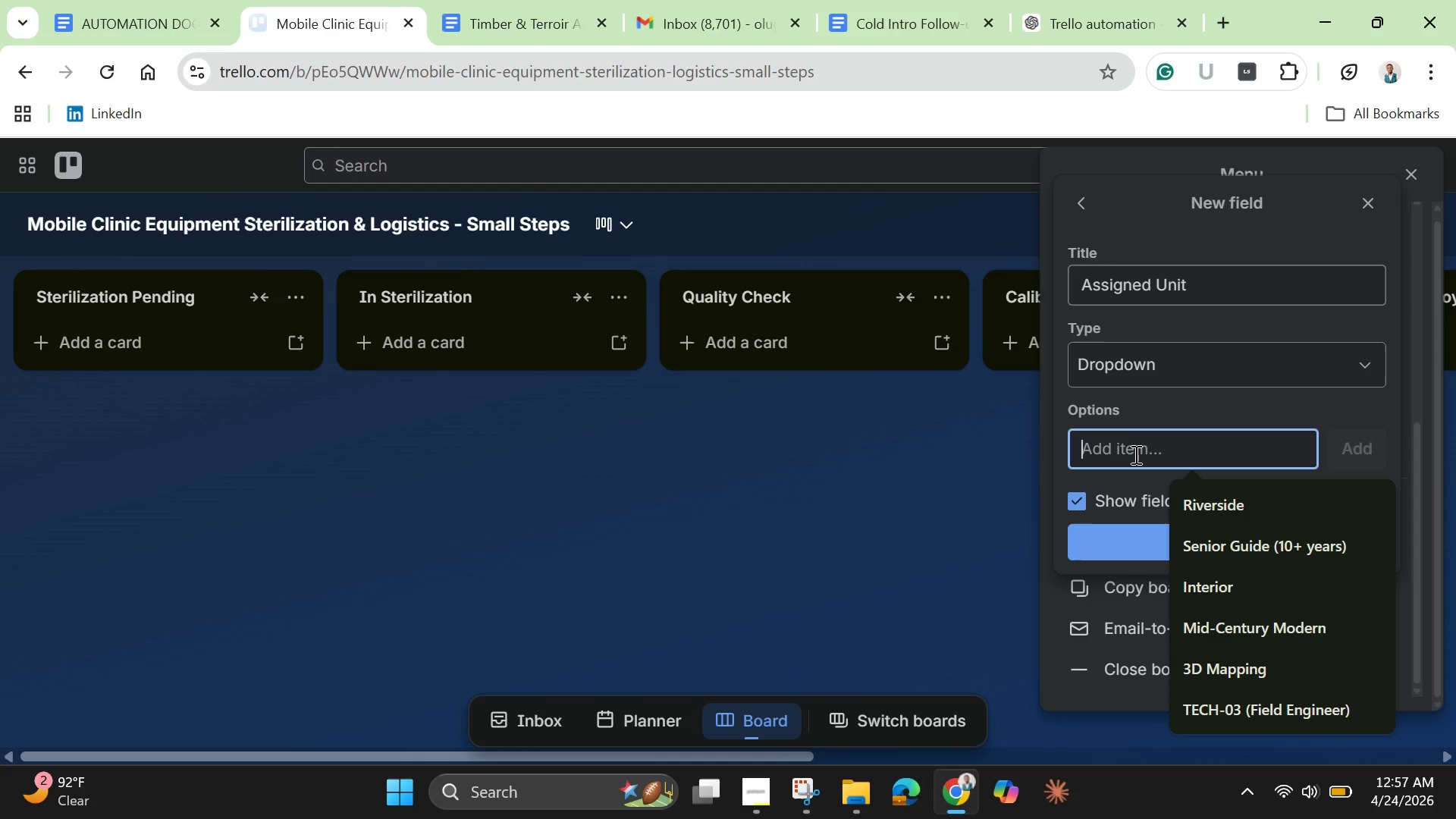 
type(Van A ((North Route)
 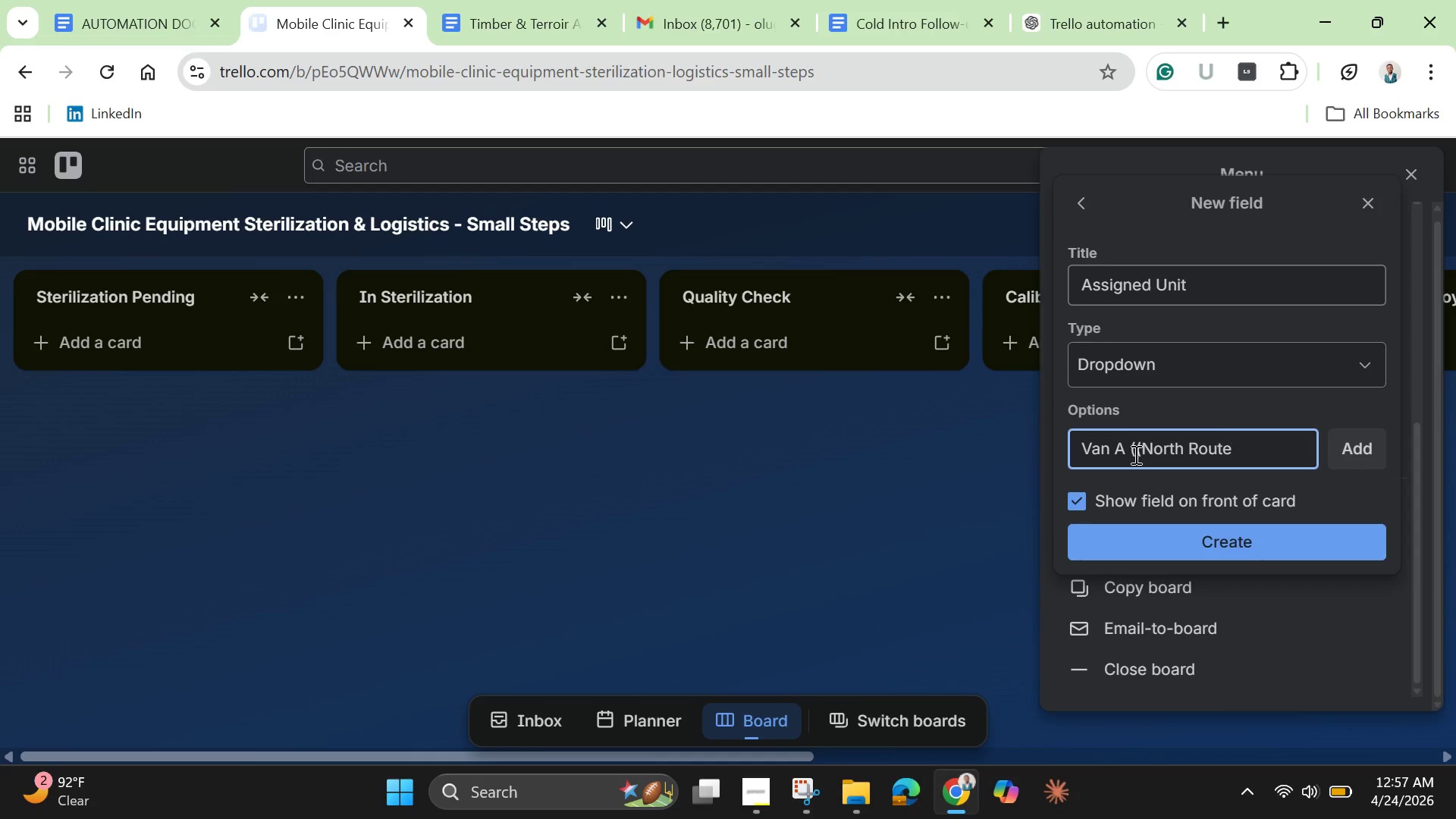 
hold_key(key=ShiftLeft, duration=1.5)
 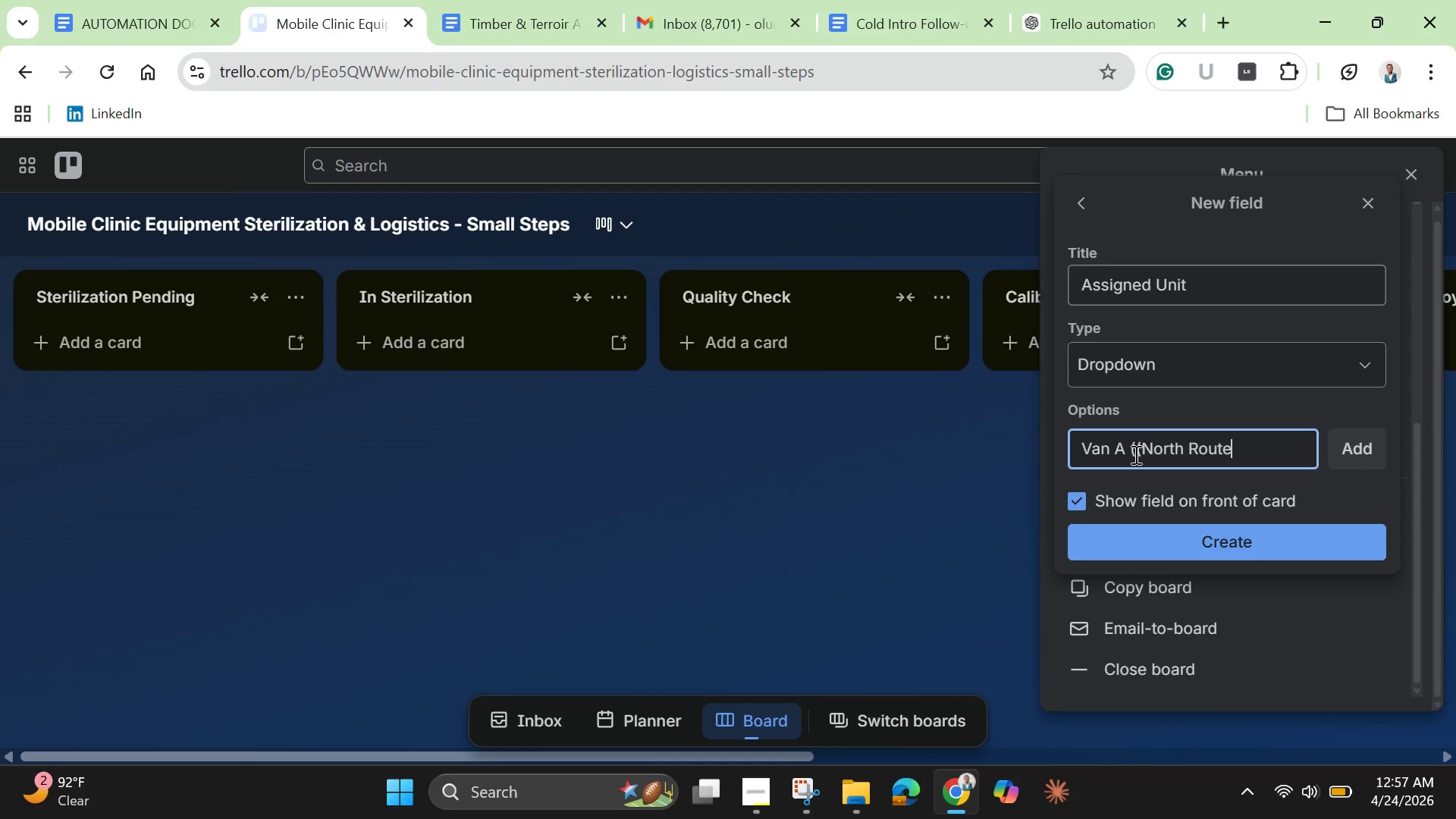 
hold_key(key=ShiftLeft, duration=1.52)
 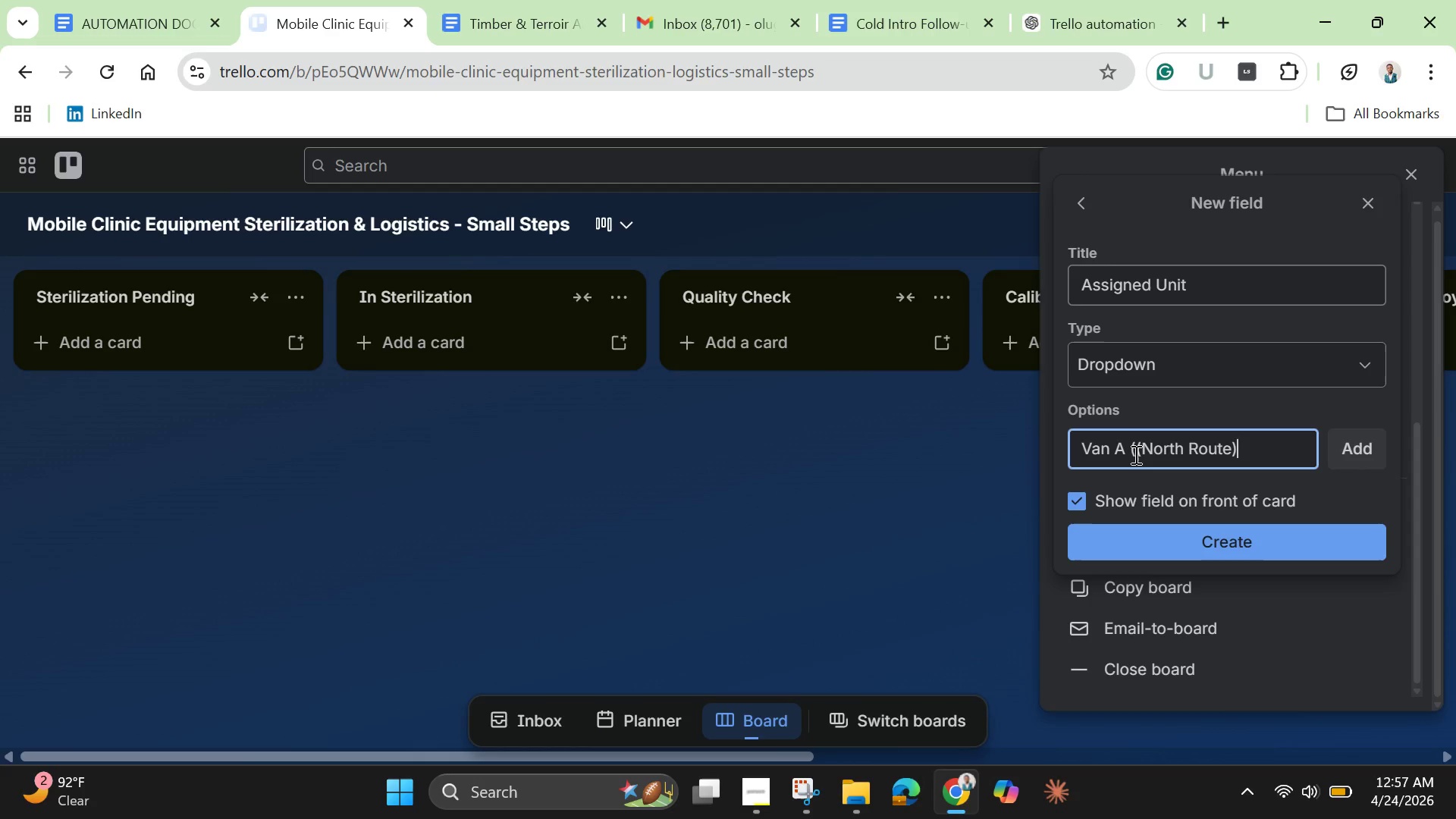 
key(Shift+0)
 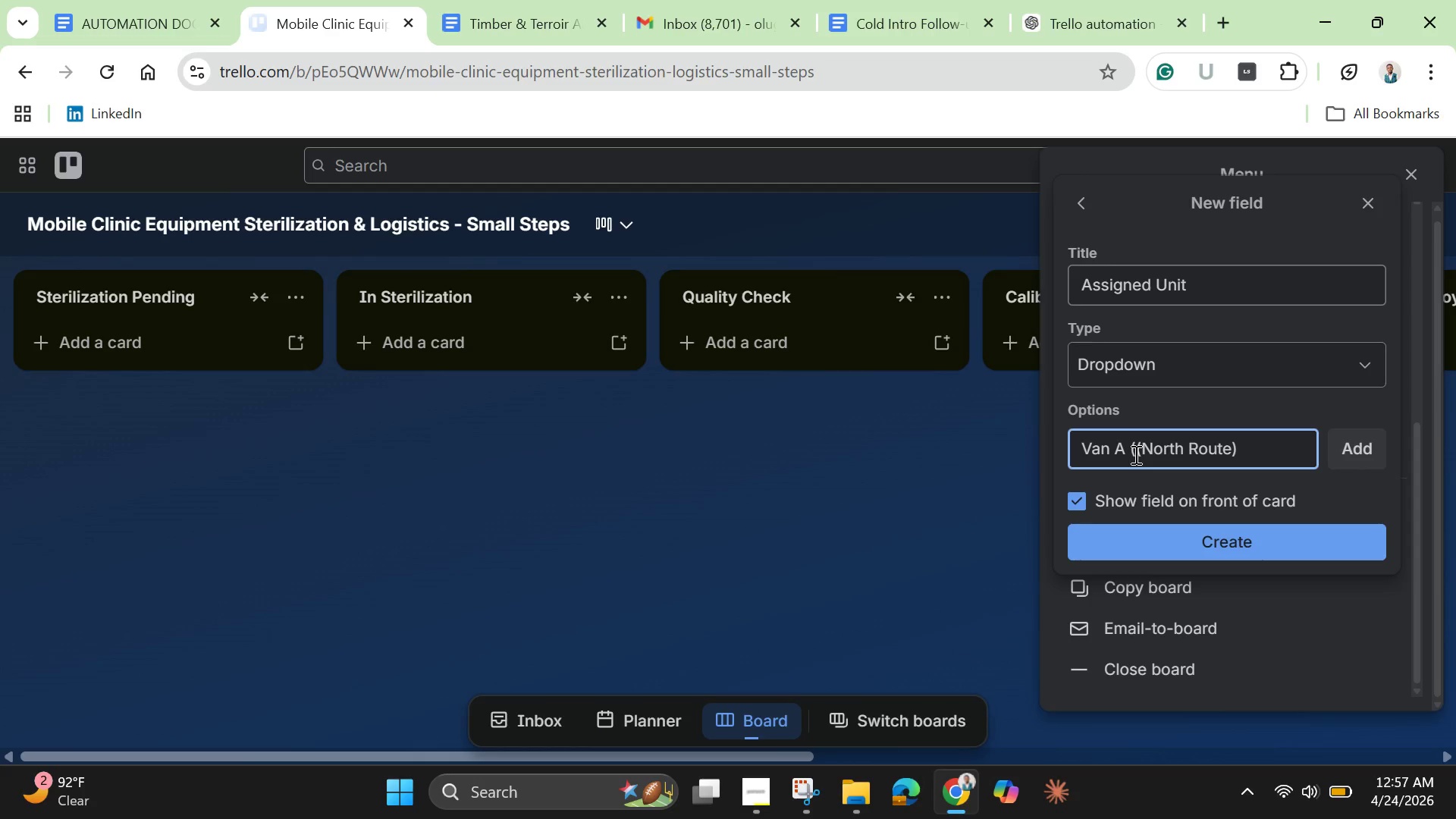 
key(Enter)
 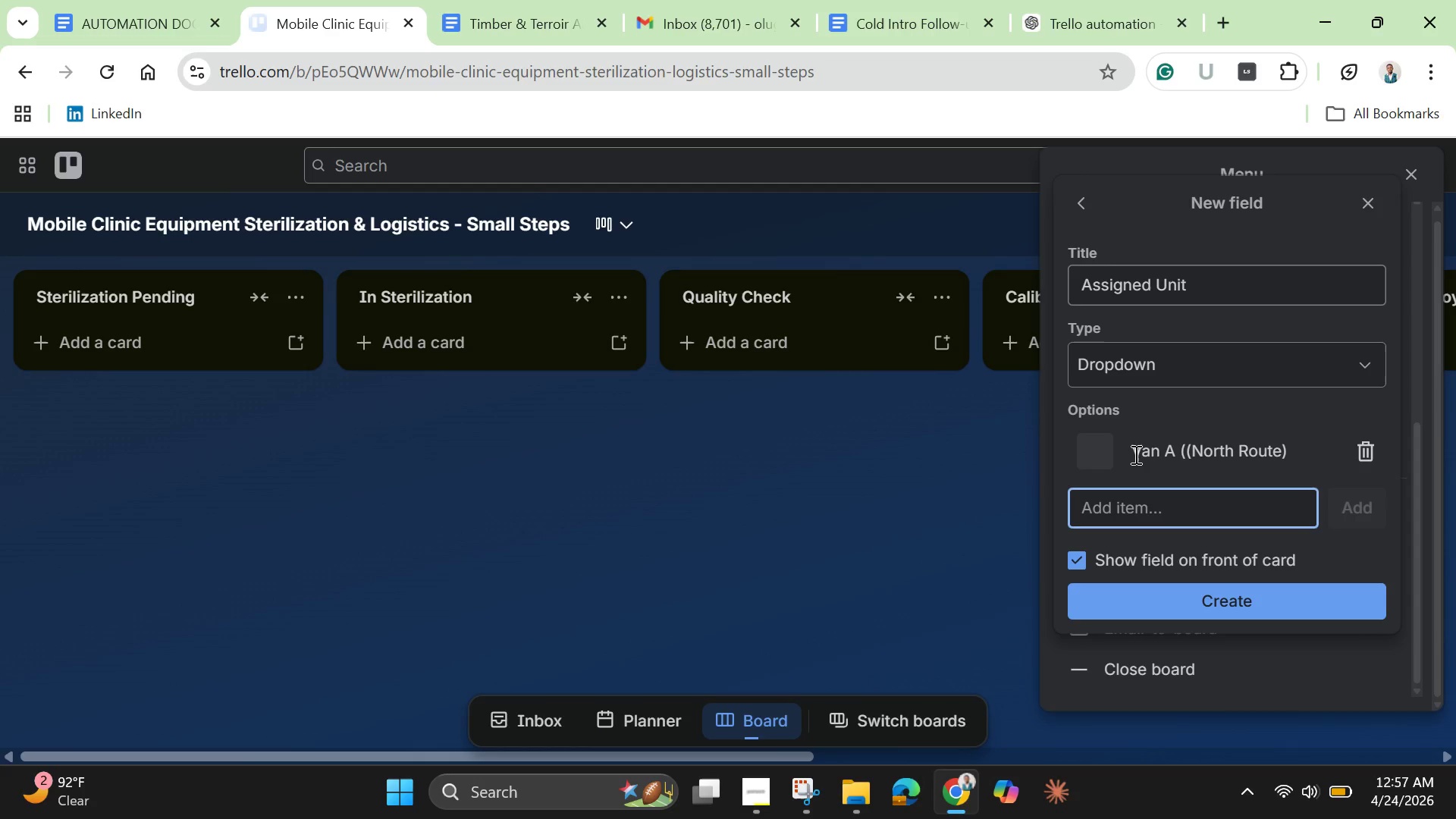 
type(Van B (River Route))
 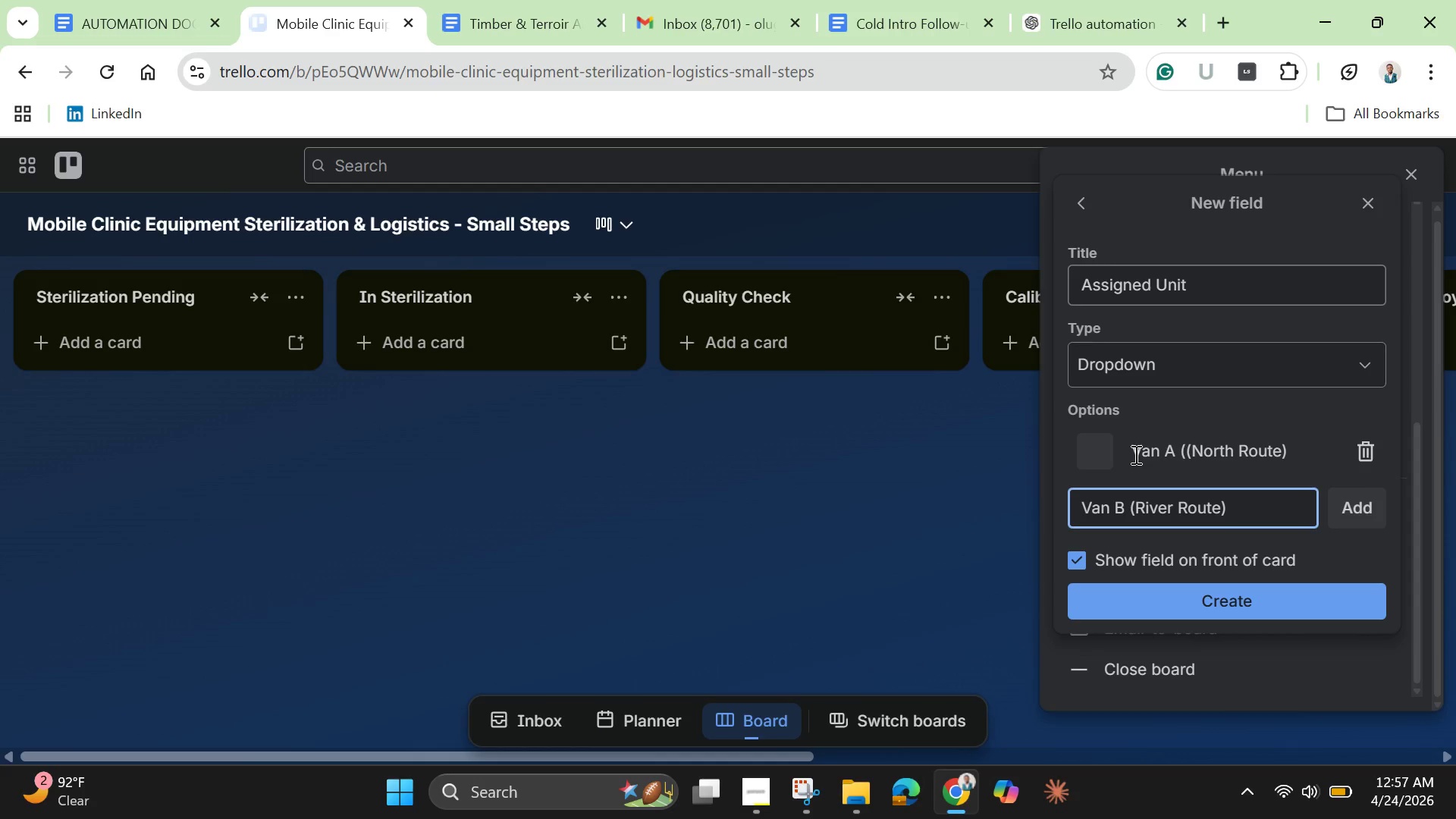 
key(Enter)
 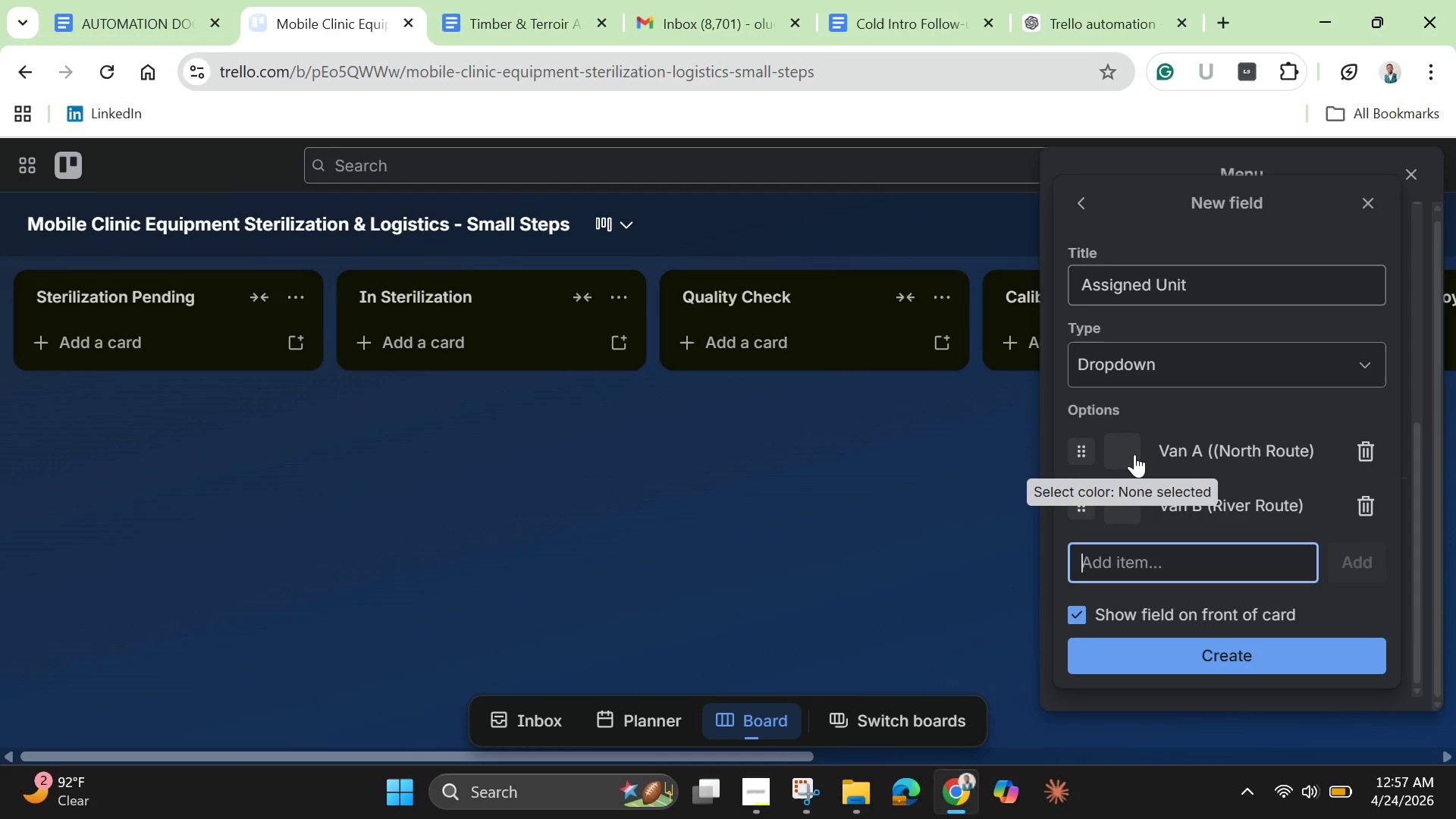 
type(Van C (Mountain )
 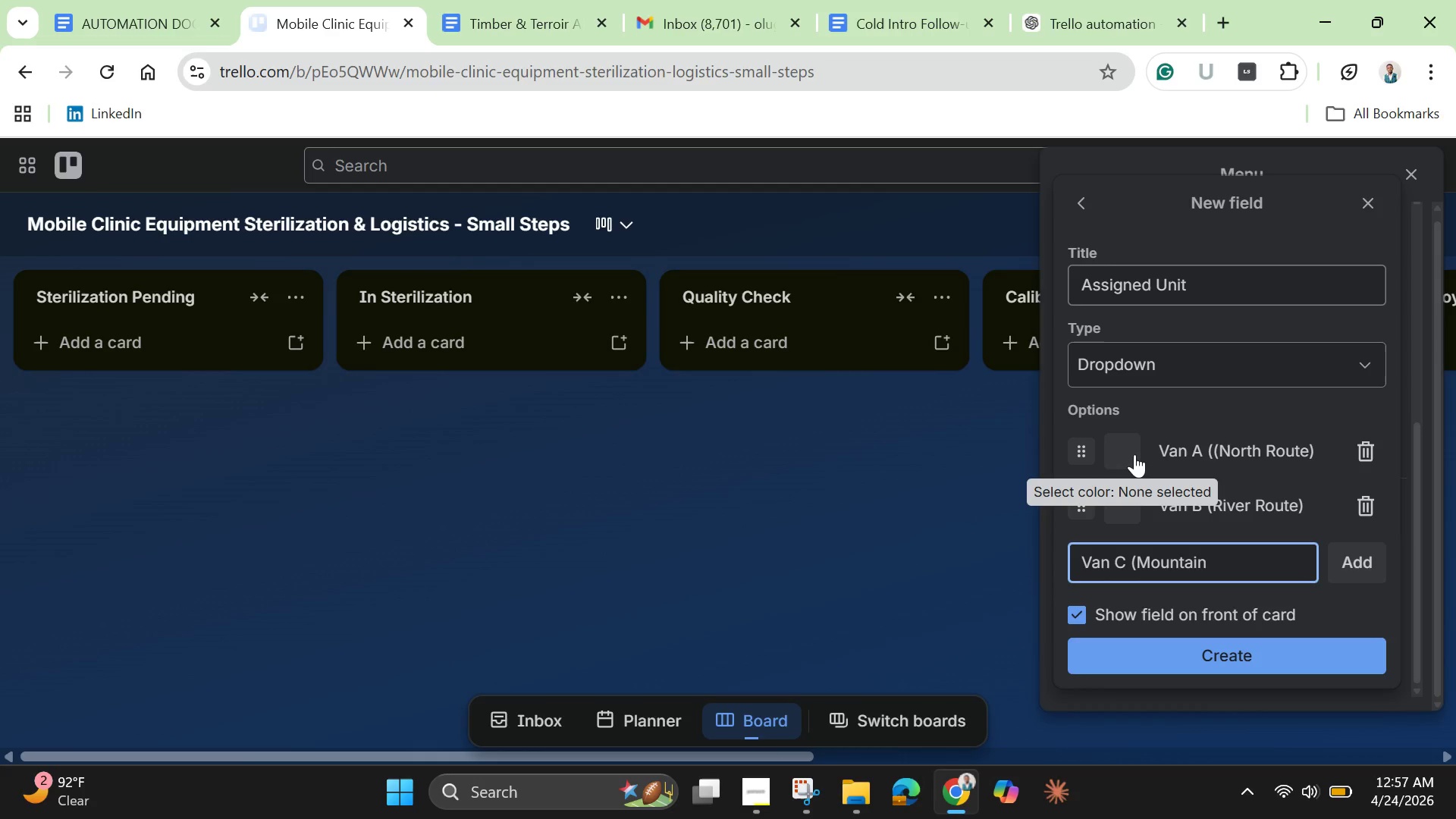 
type(Route)
 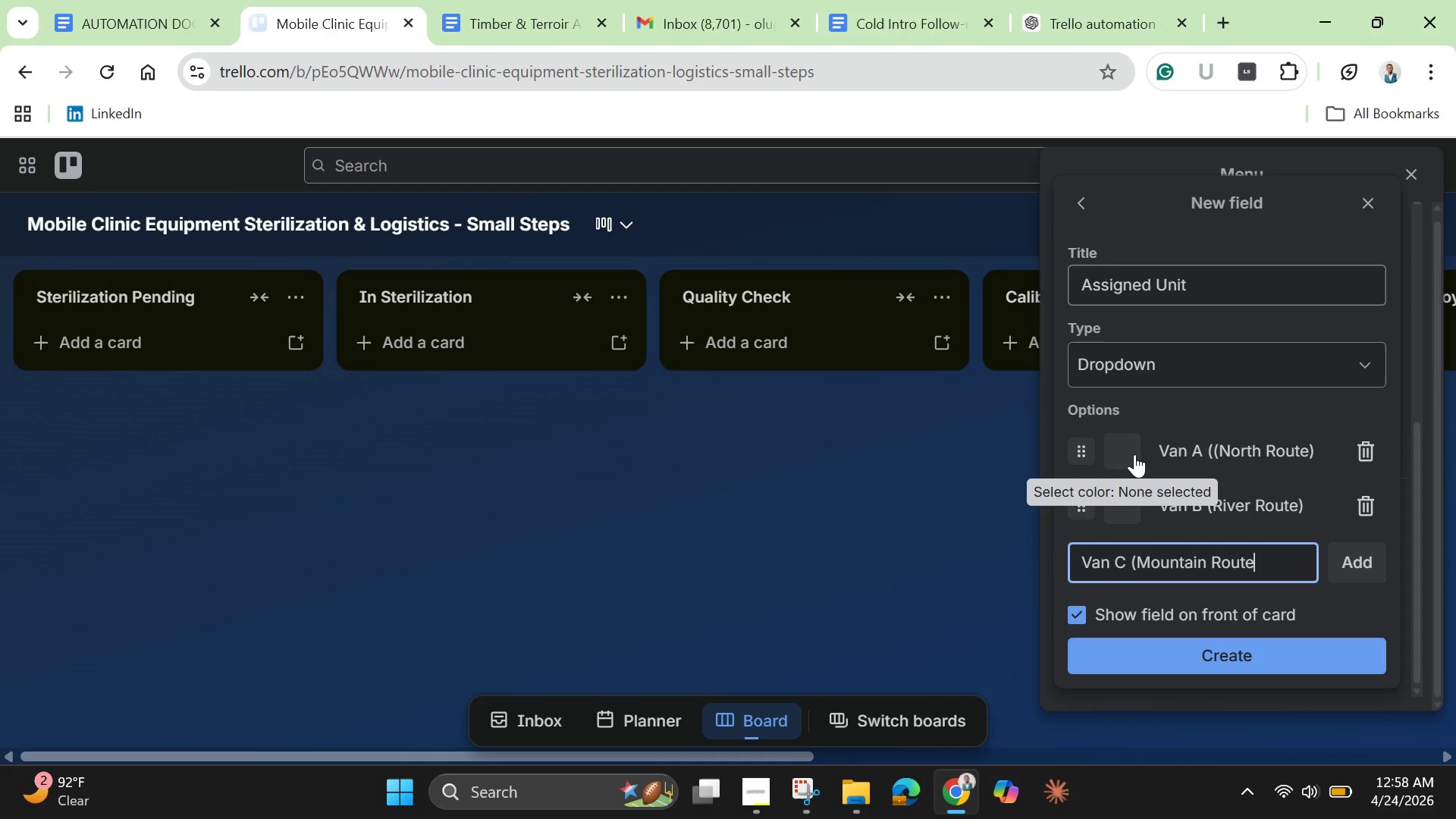 
key(Shift+0)
 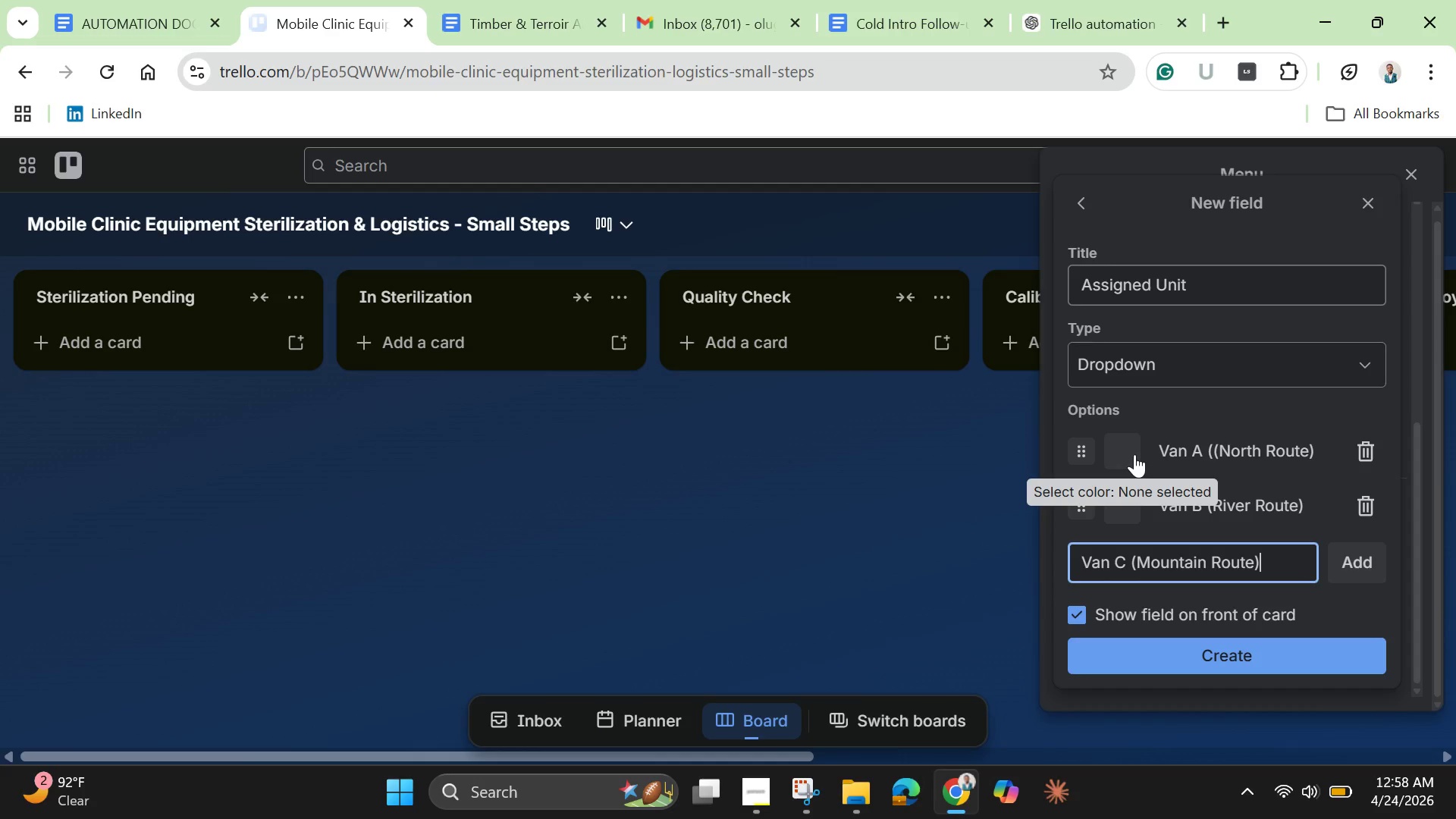 
key(Enter)
 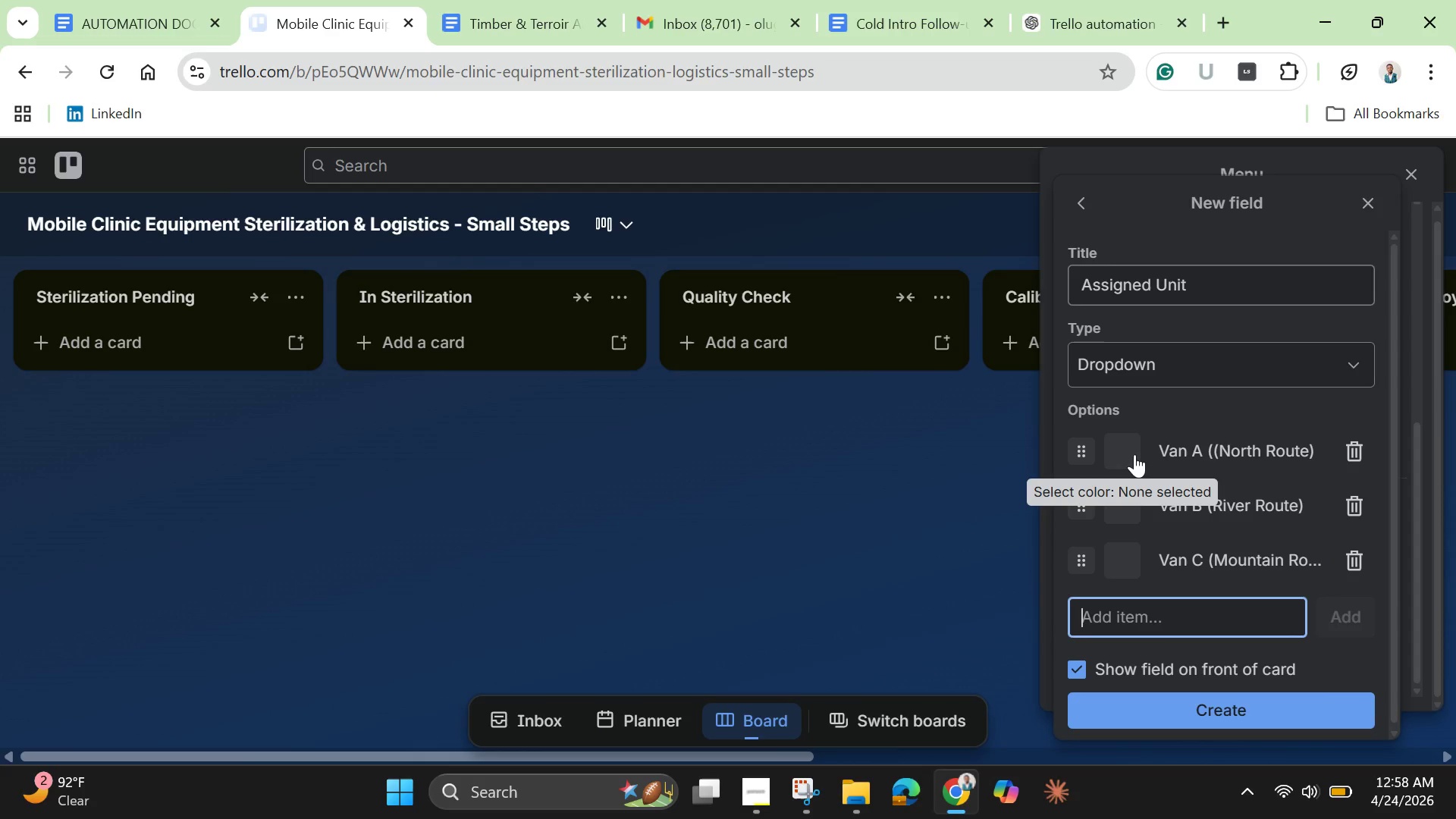 
type(Central Hub)
 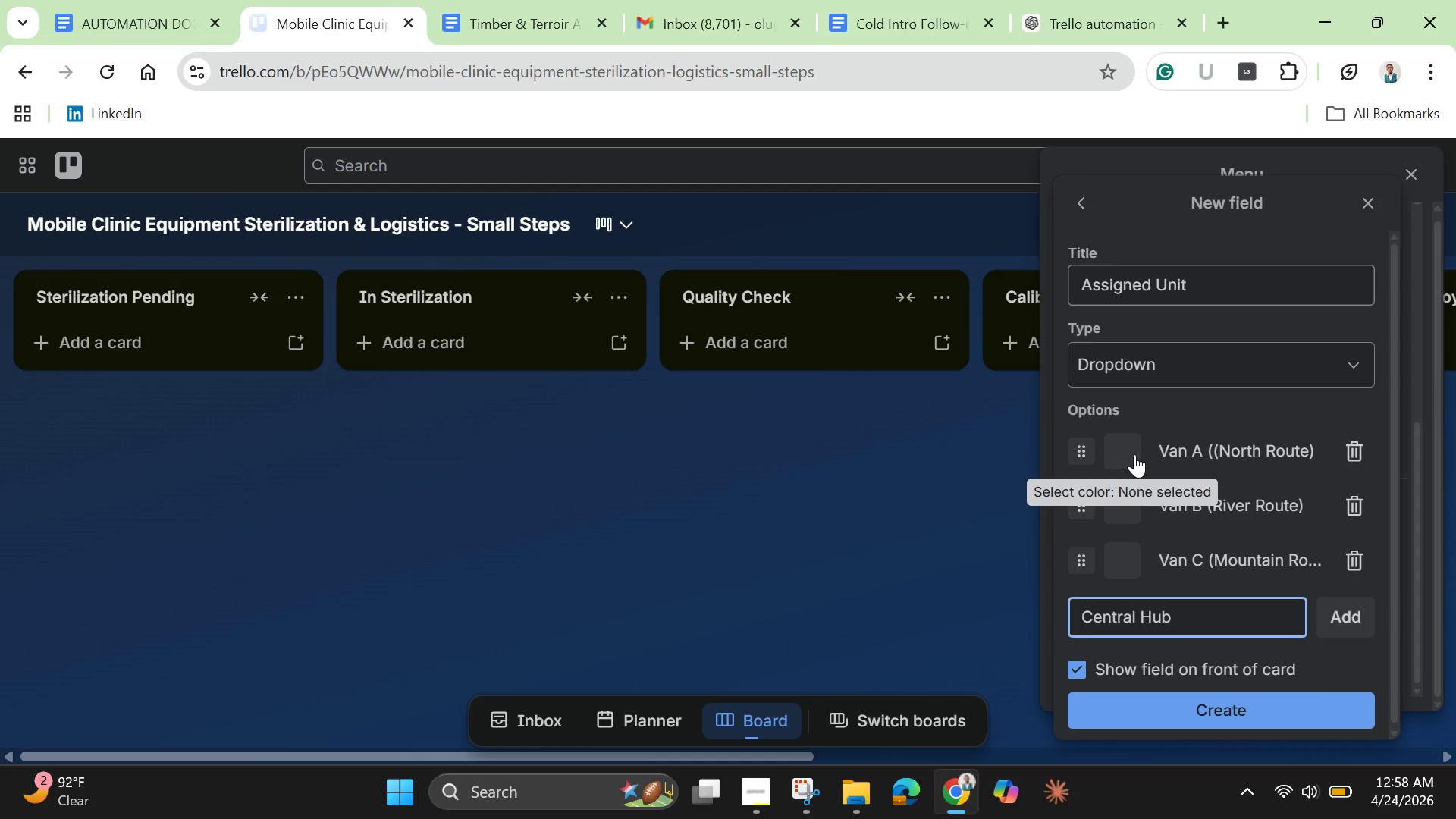 
key(Enter)
 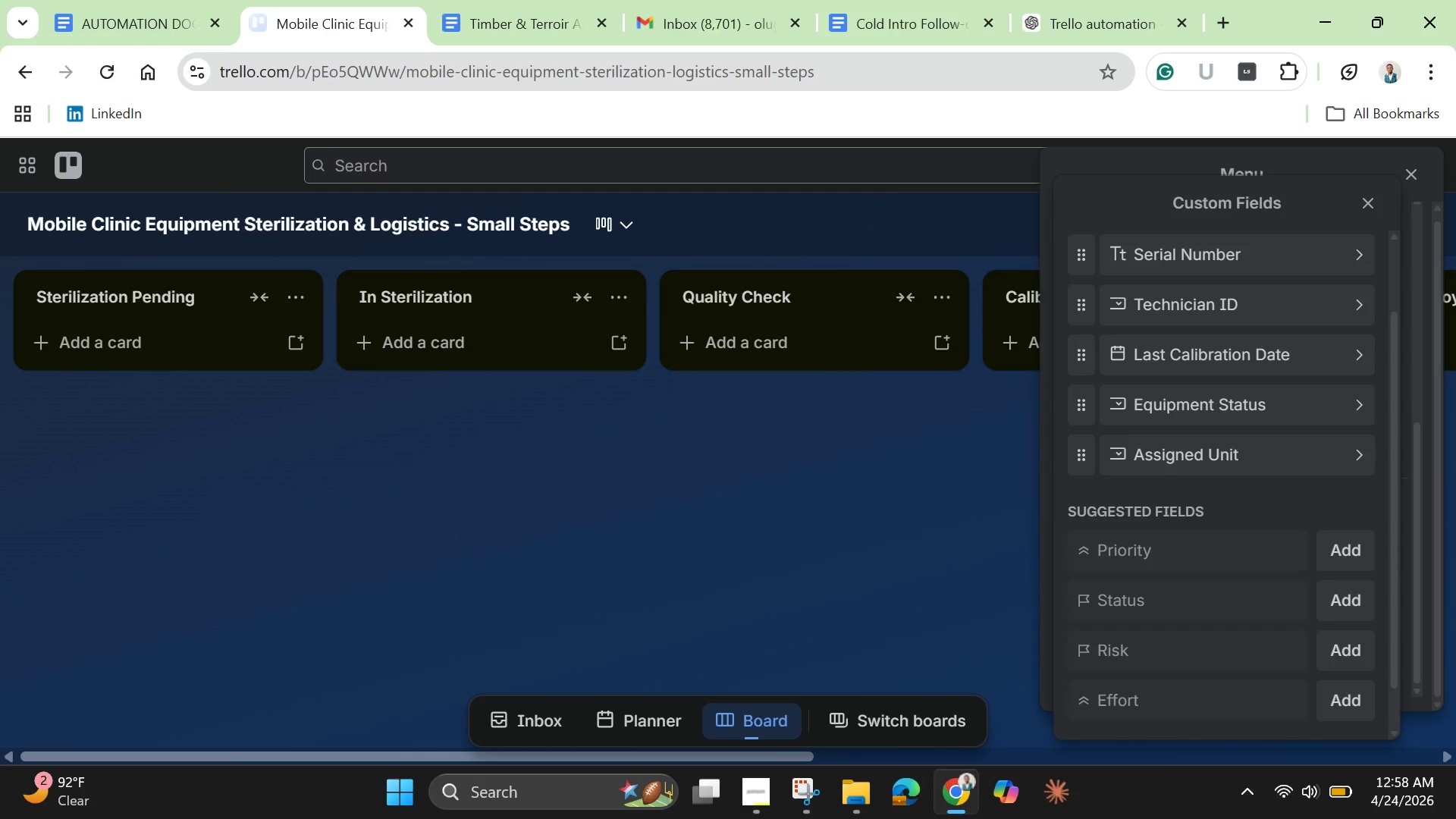 
wait(19.05)
 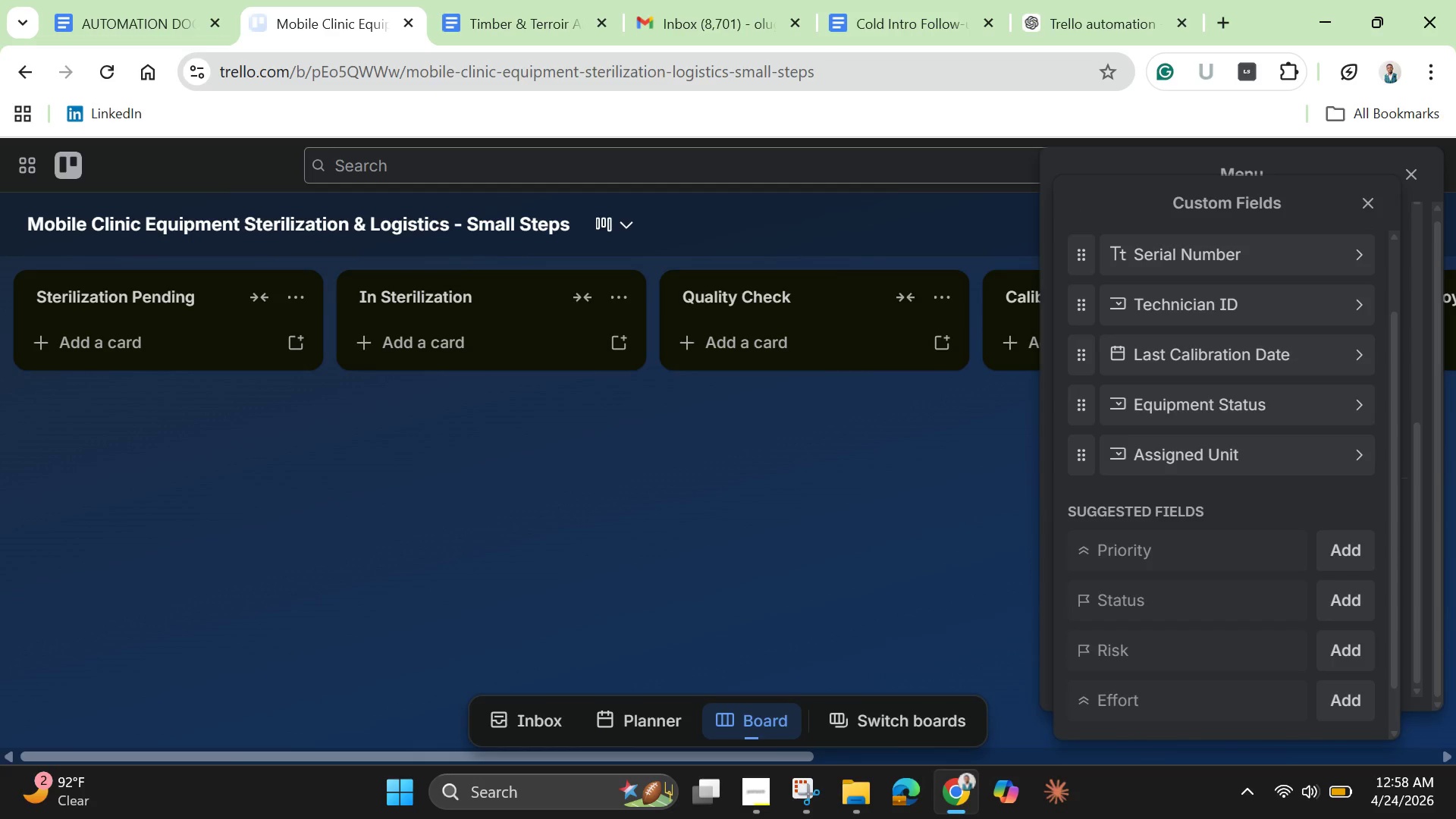 
left_click([1380, 199])
 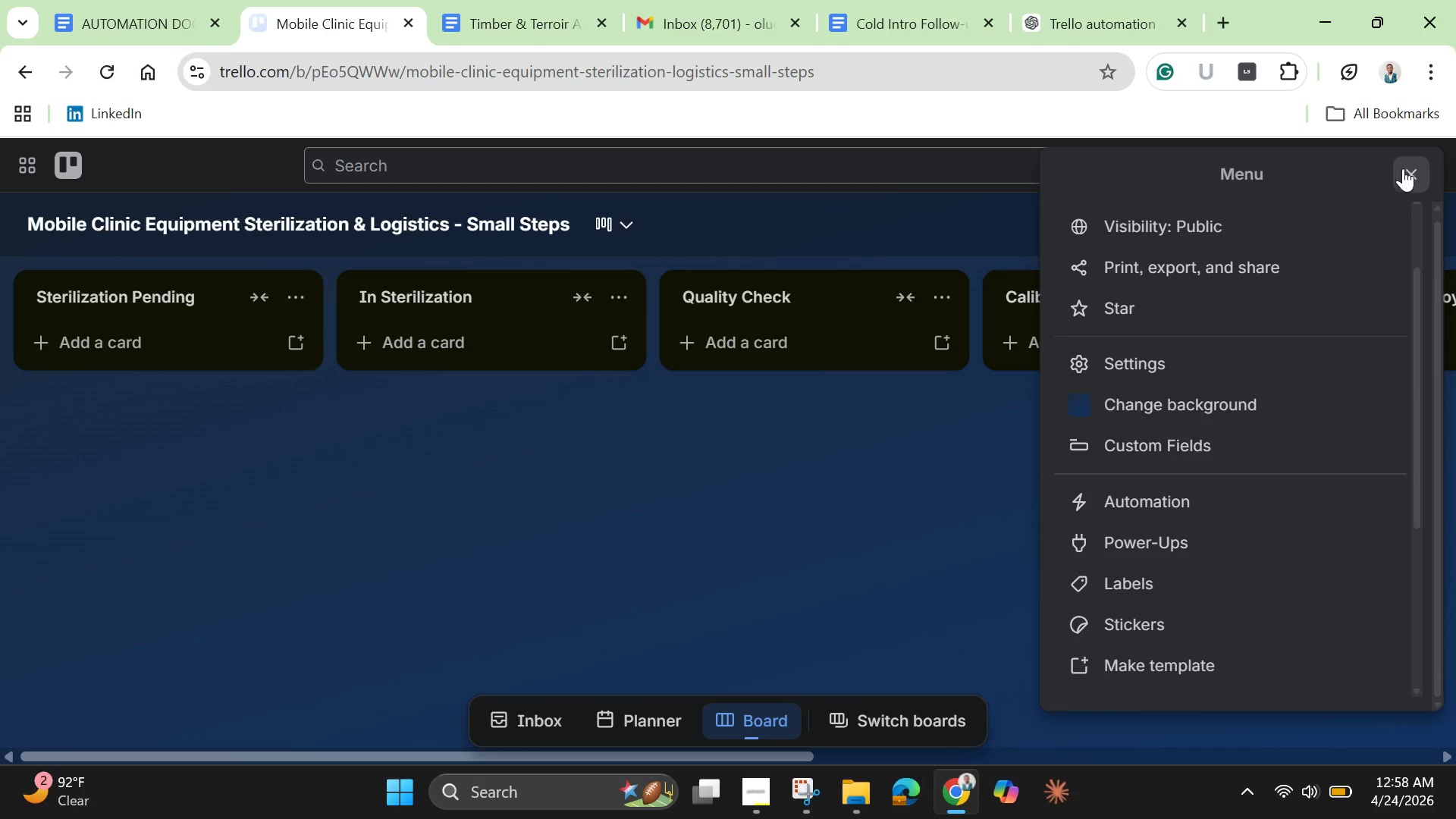 
left_click([1403, 168])
 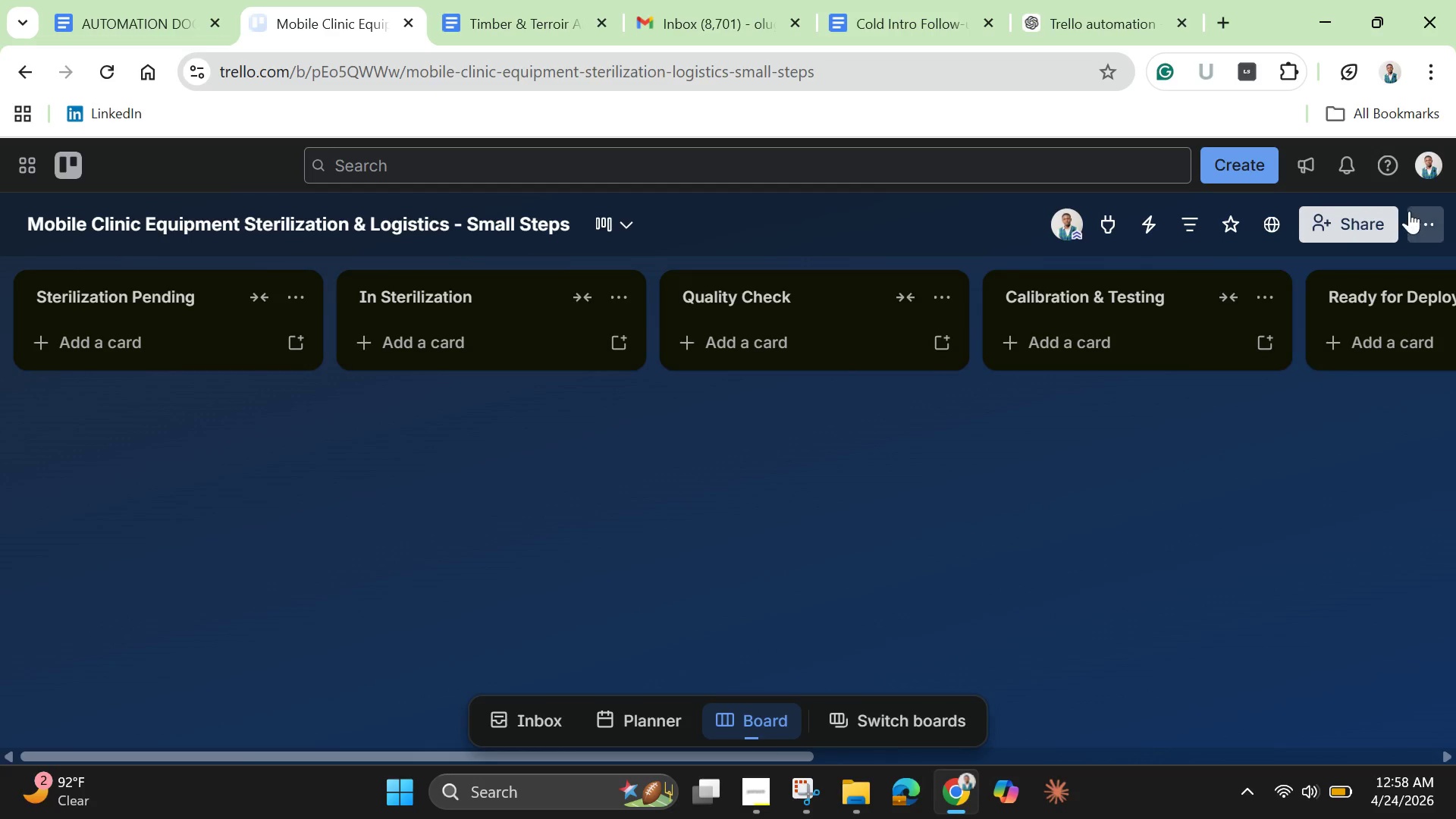 
left_click([1432, 224])
 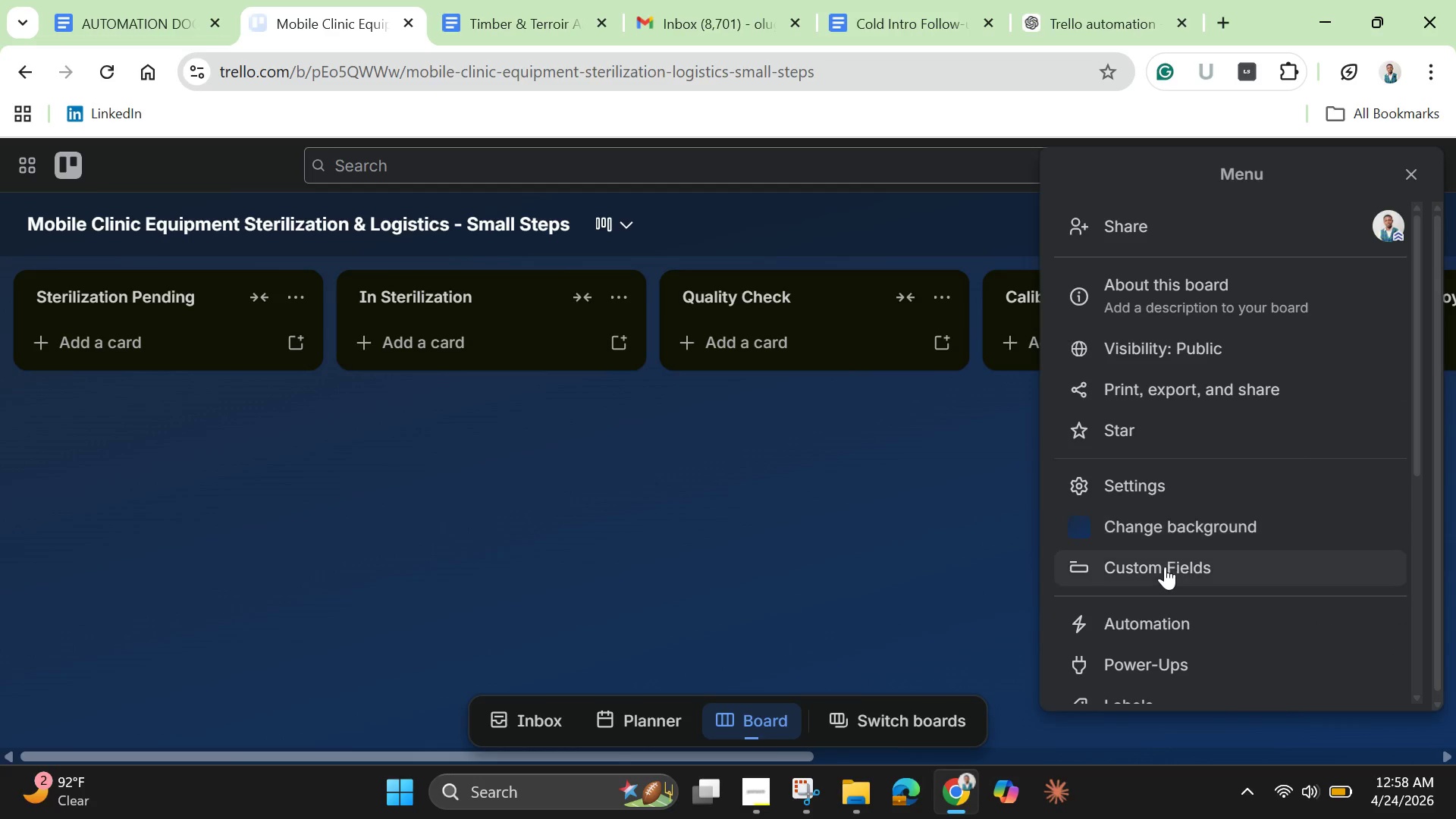 
scroll: coordinate [1163, 611], scroll_direction: down, amount: 2.0
 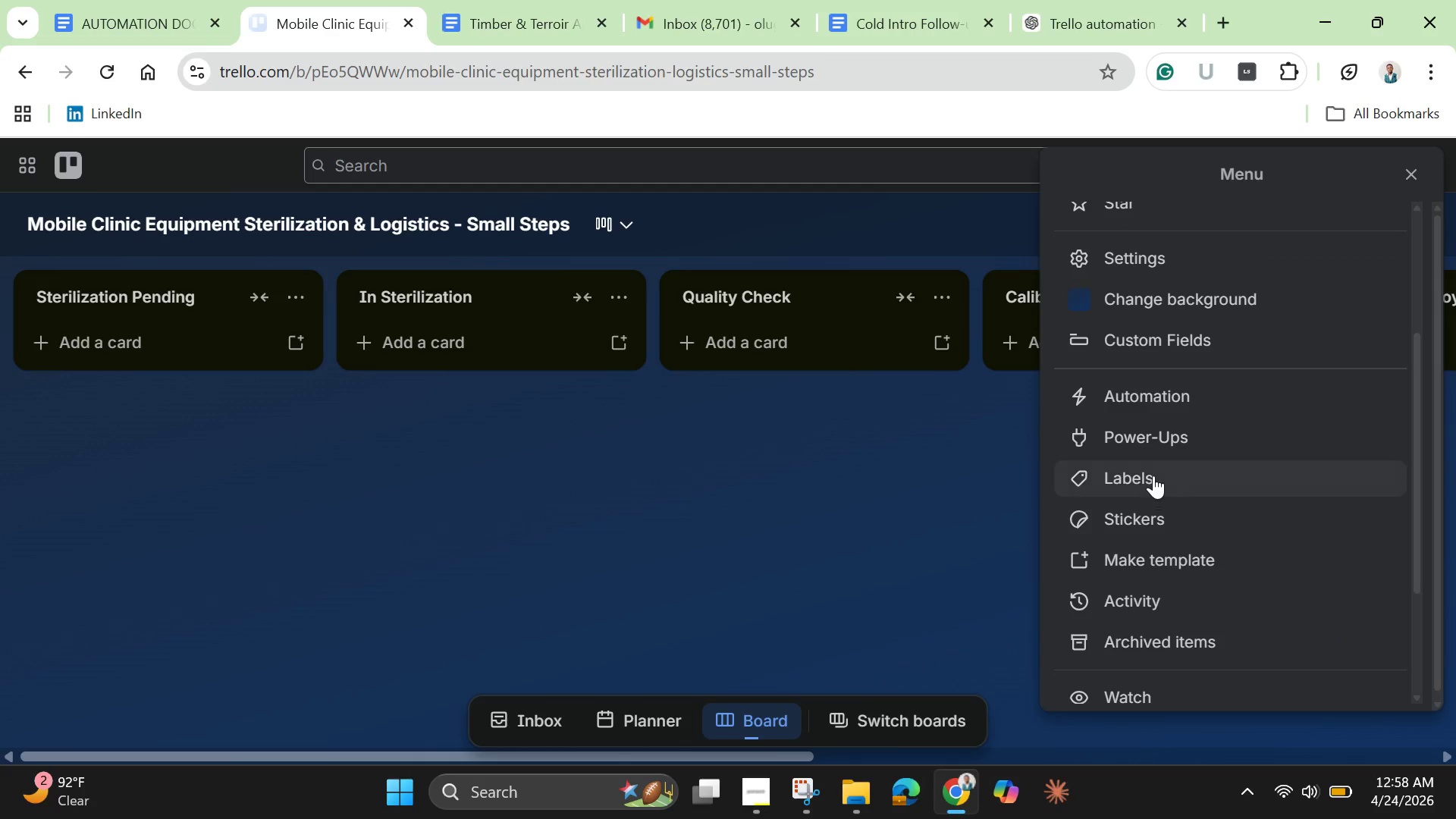 
left_click([1153, 474])
 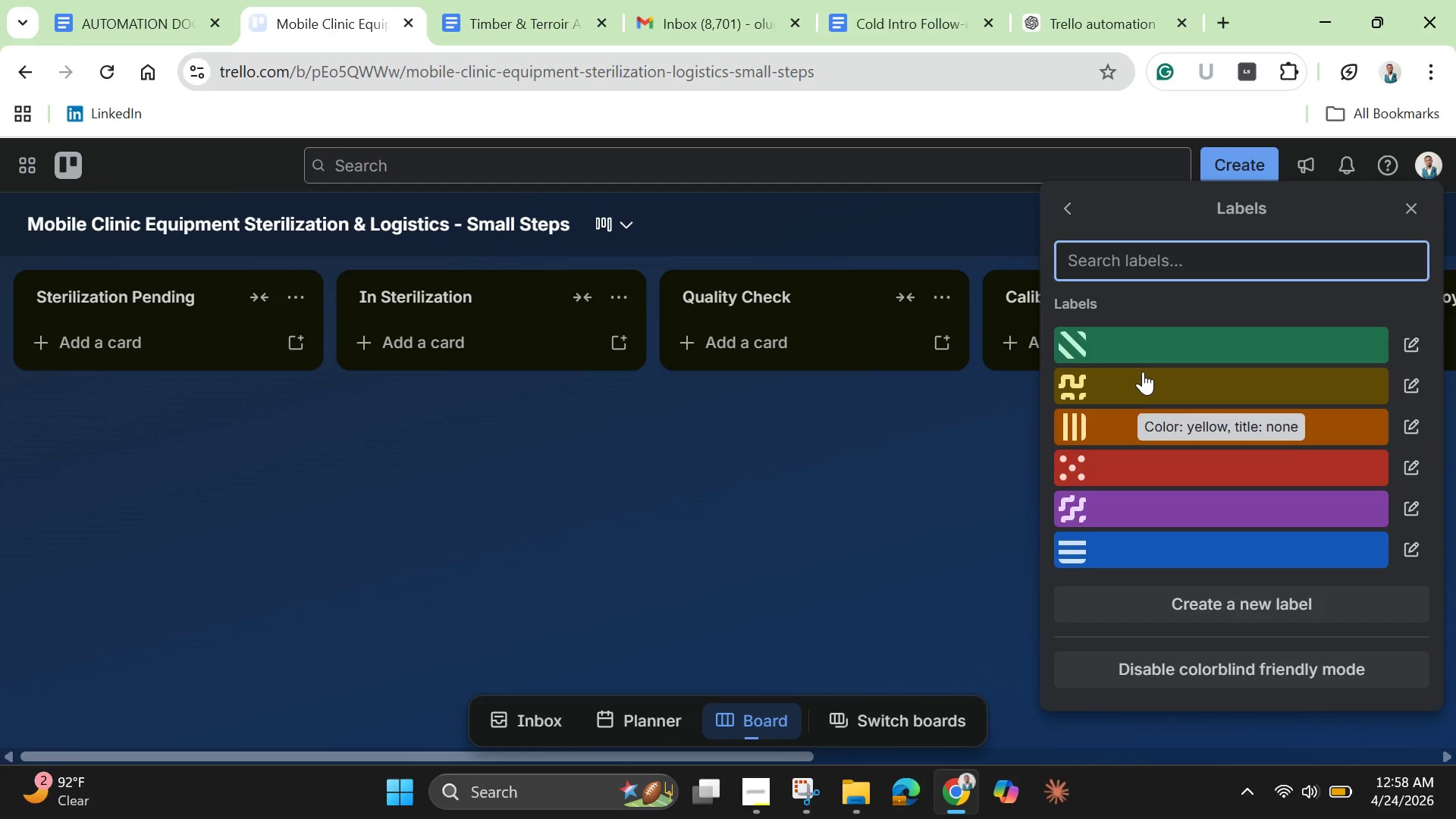 
left_click([1138, 347])
 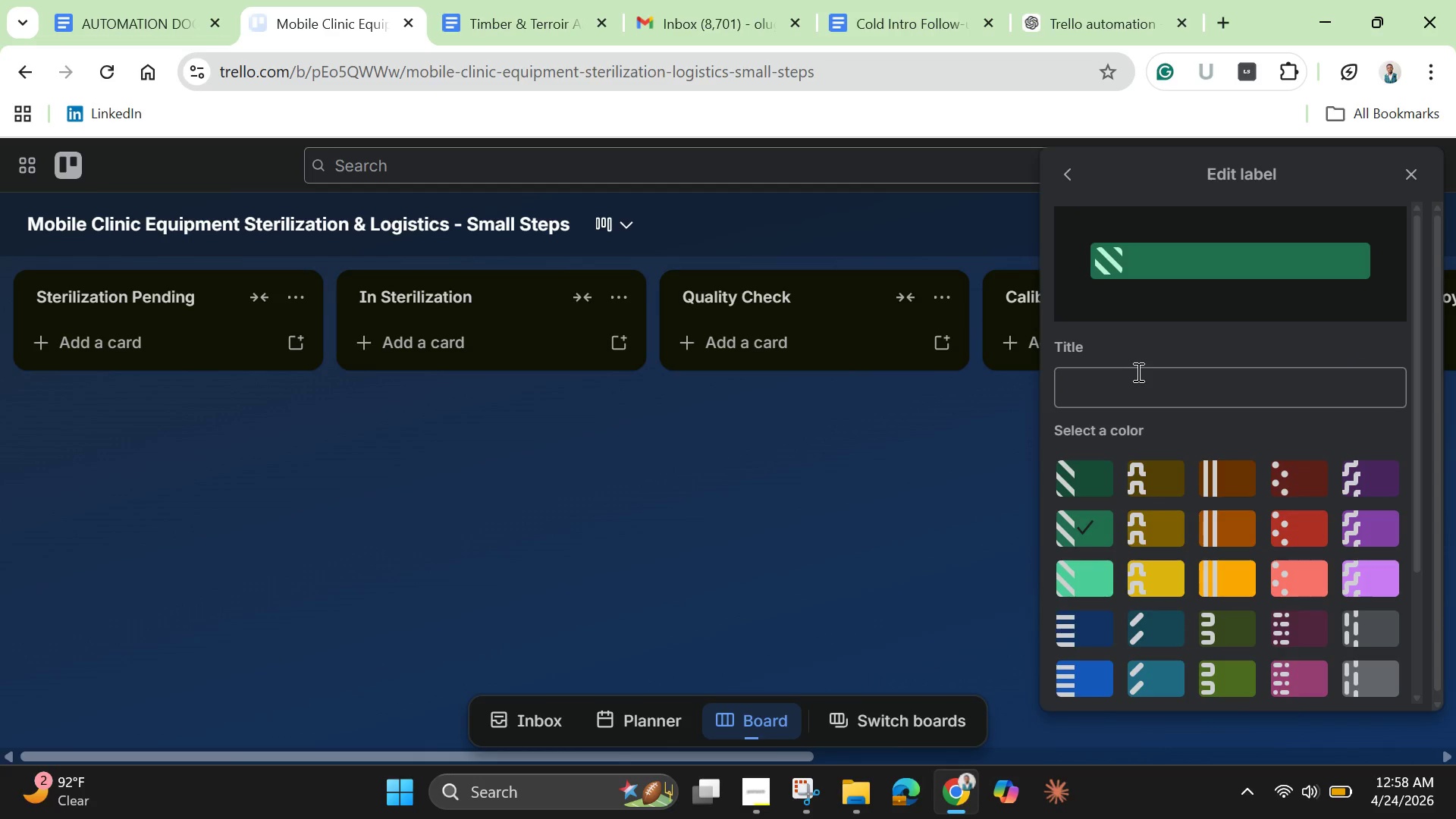 
left_click([1131, 391])
 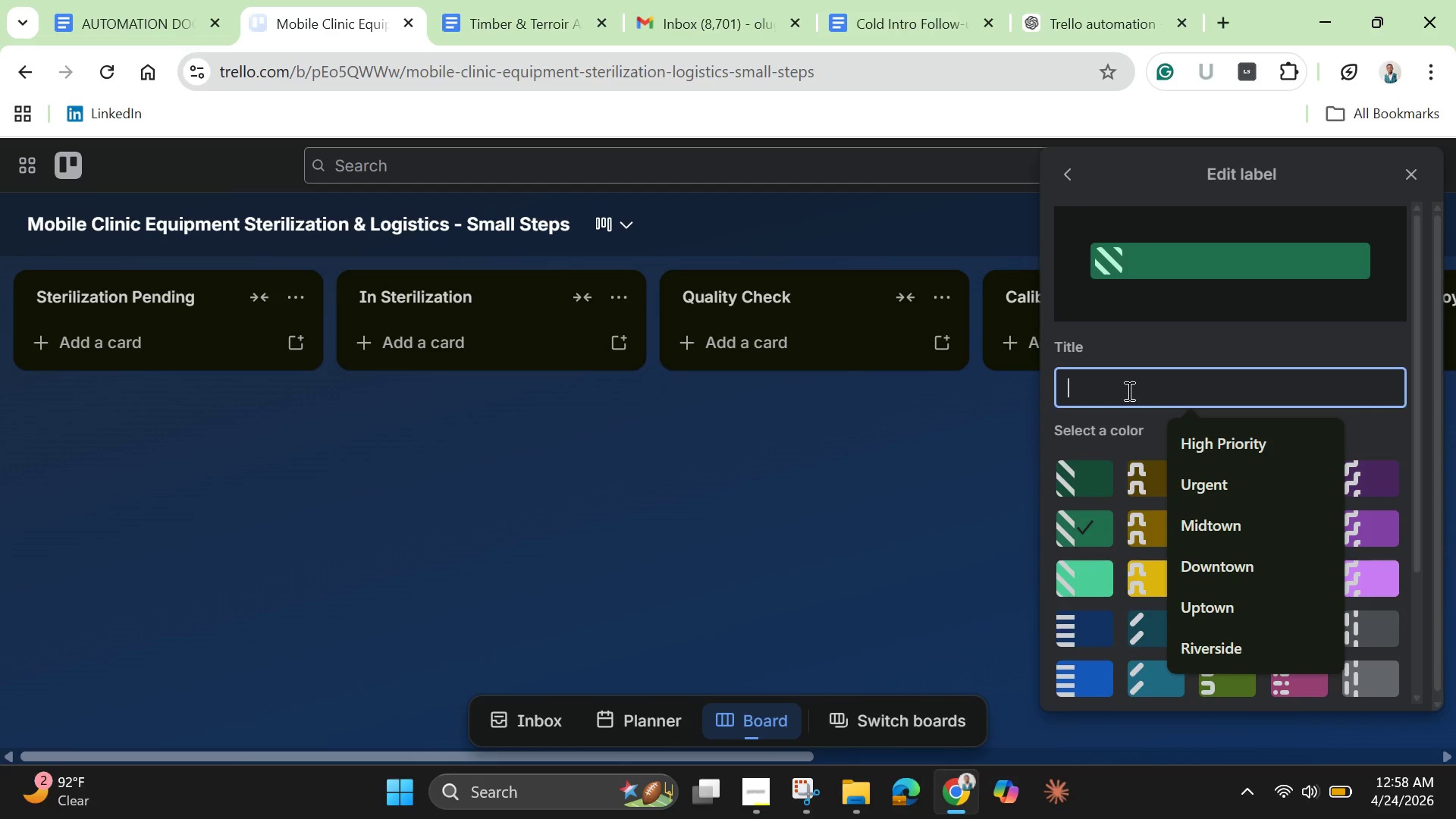 
hold_key(key=ControlLeft, duration=0.52)
 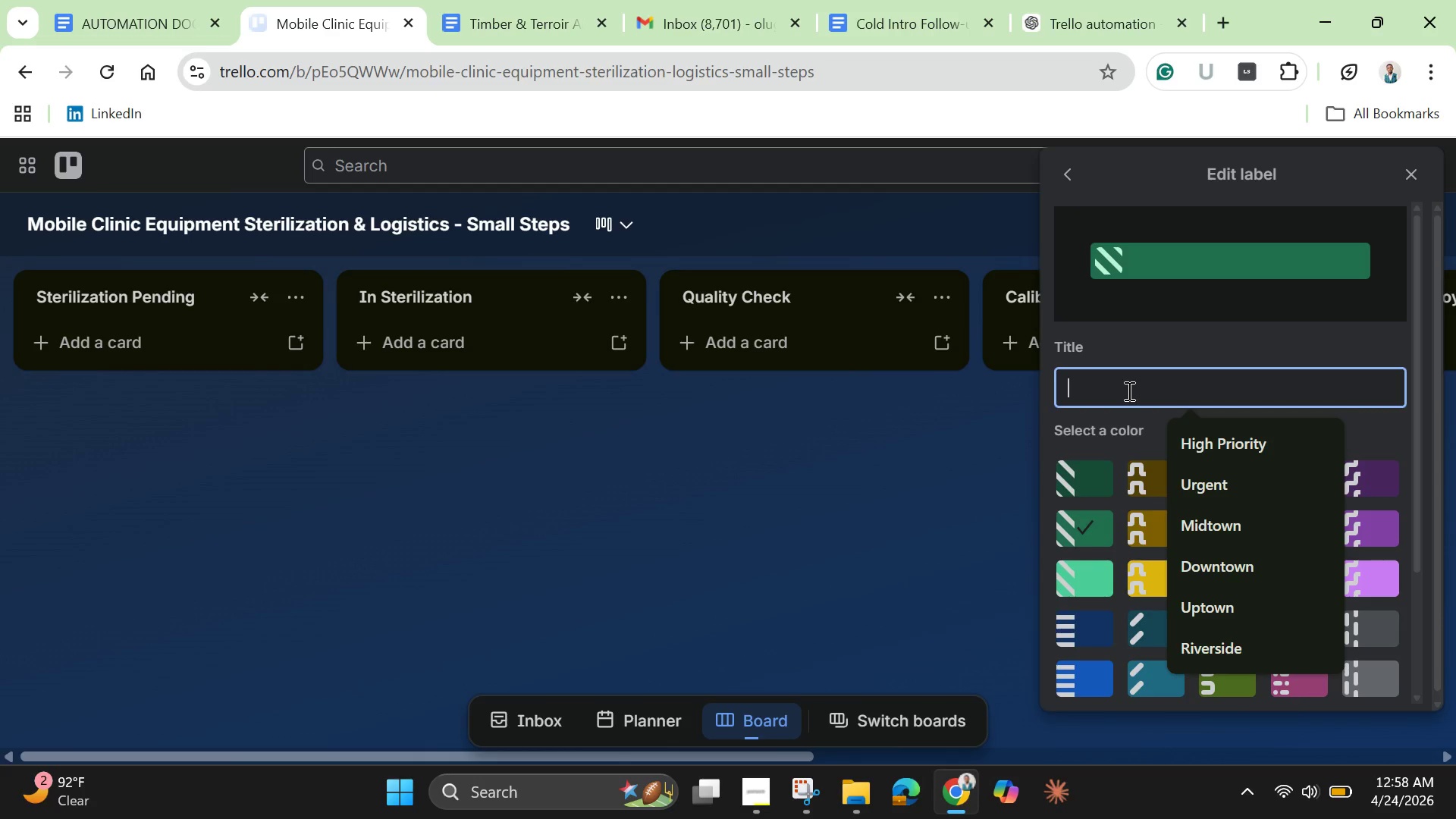 
type(Sterile)
 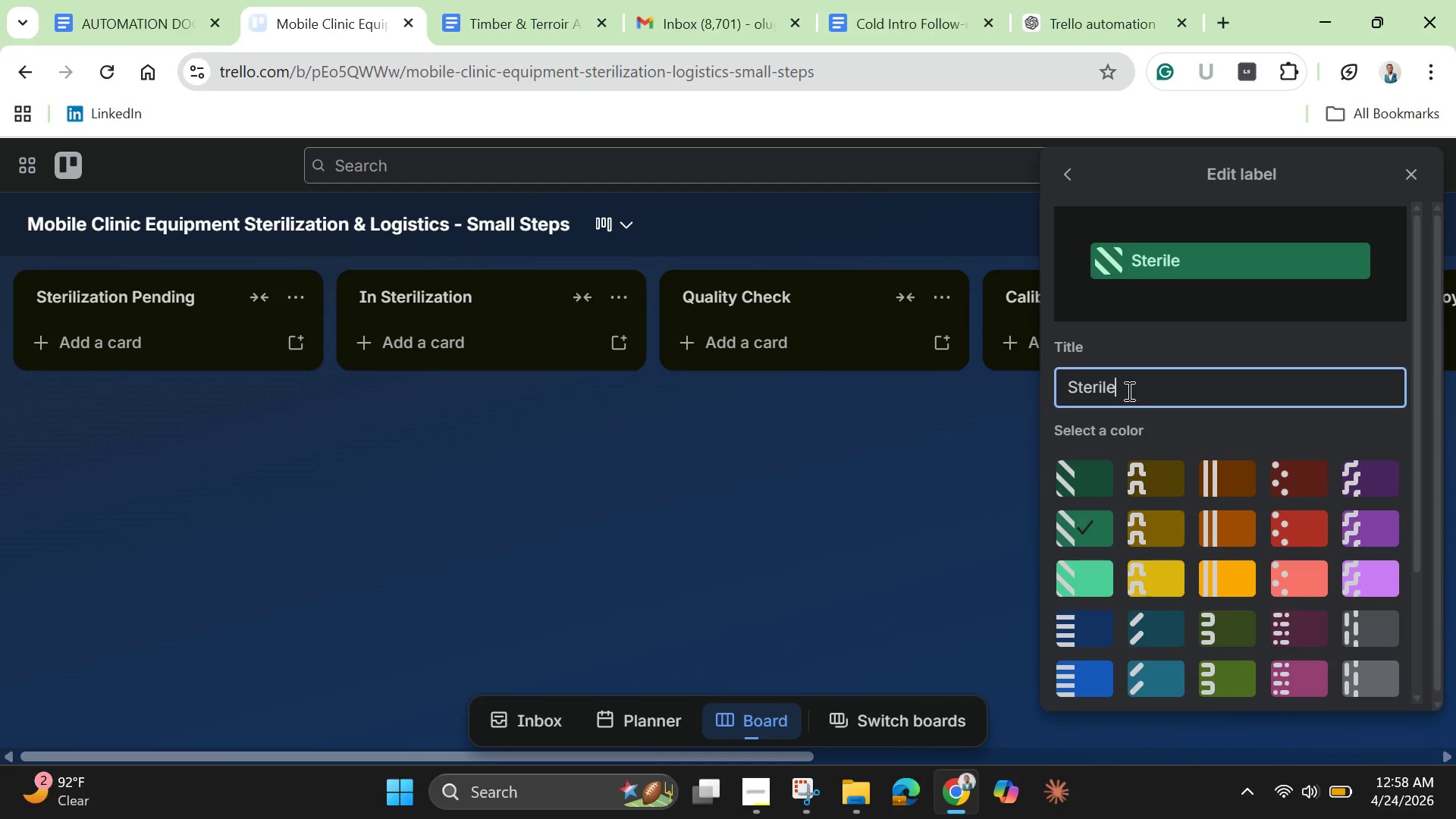 
key(Enter)
 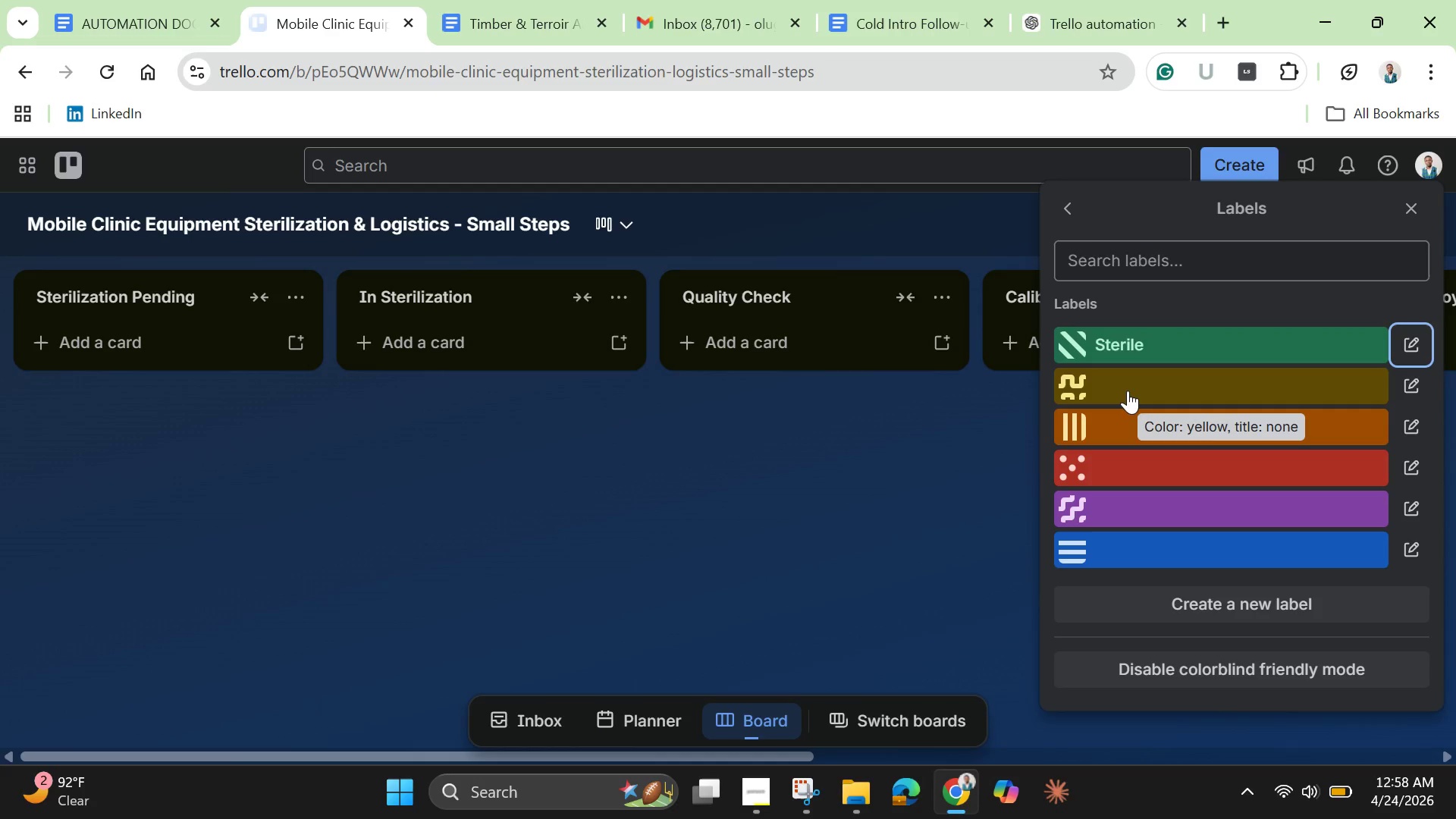 
left_click([1119, 378])
 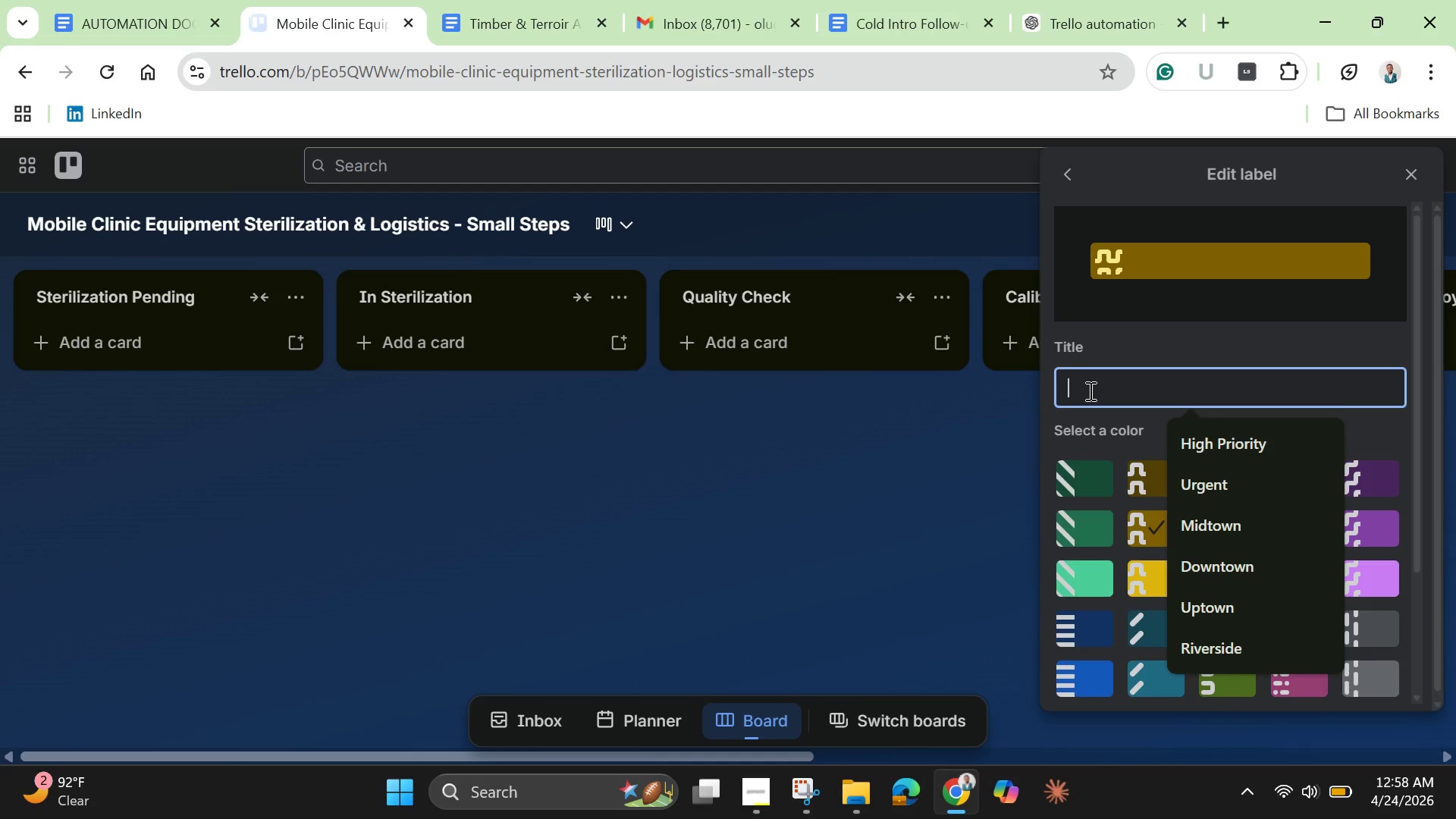 
type(Needs Calibration )
 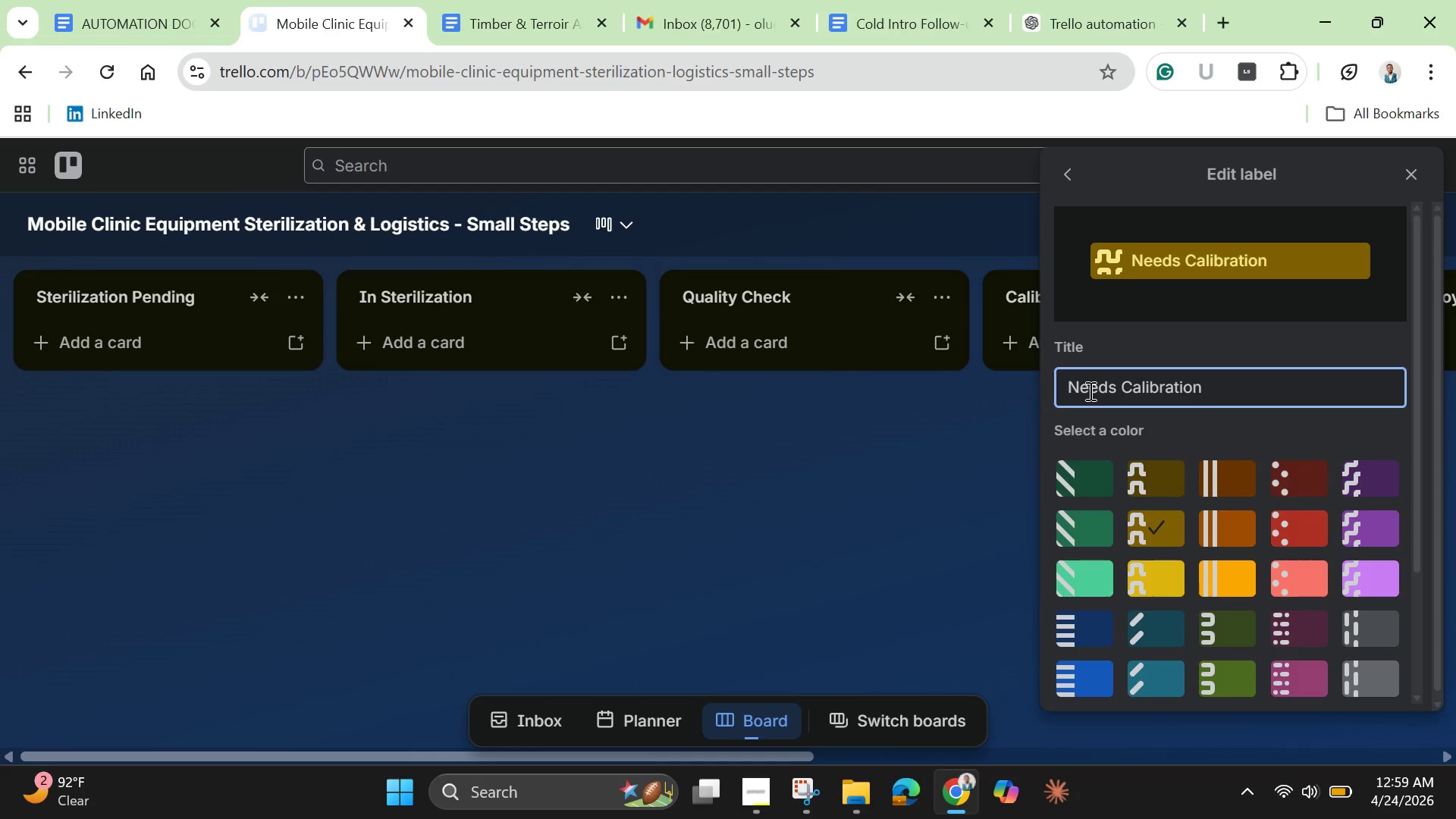 
key(Enter)
 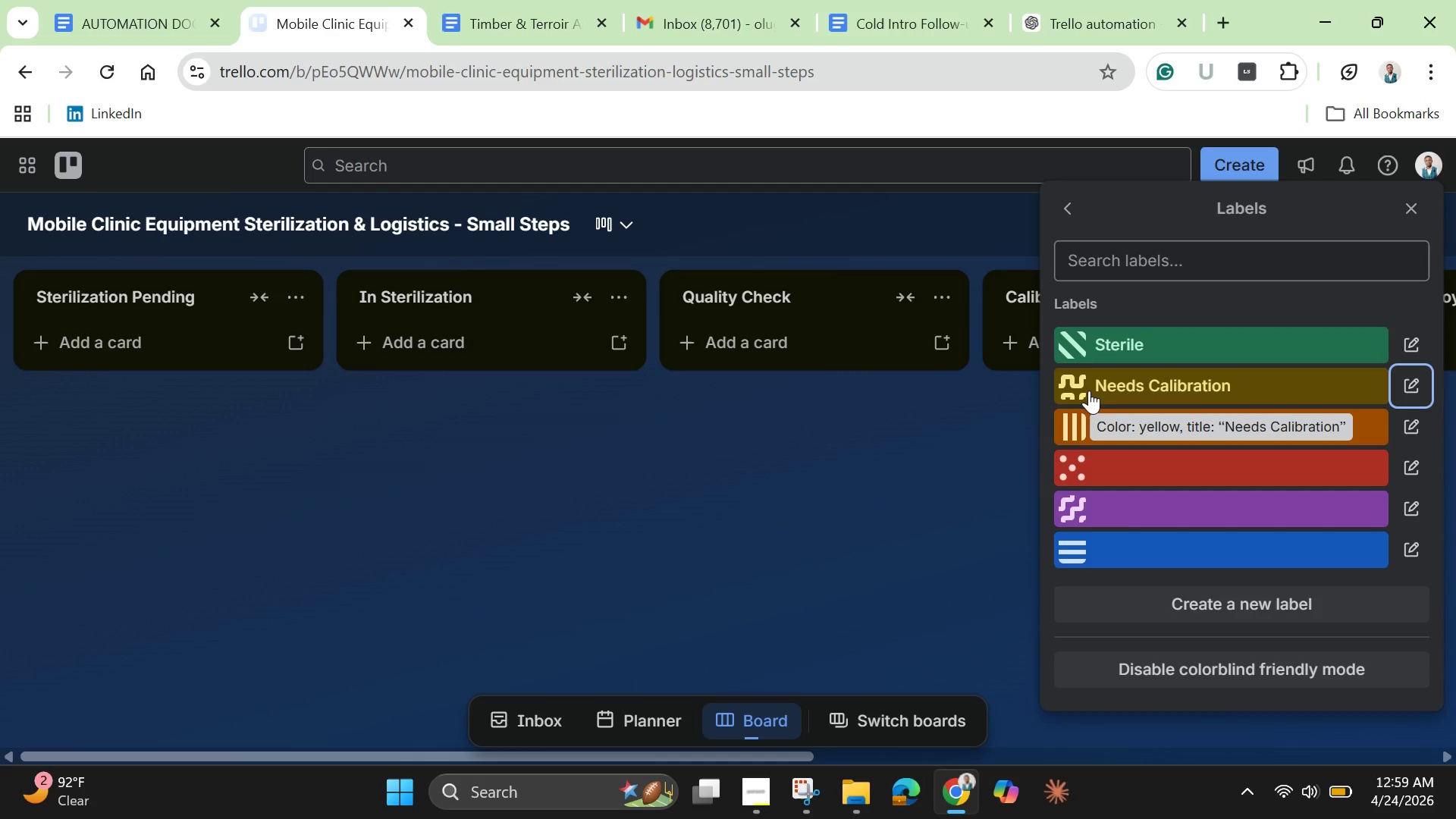 
left_click([1103, 469])
 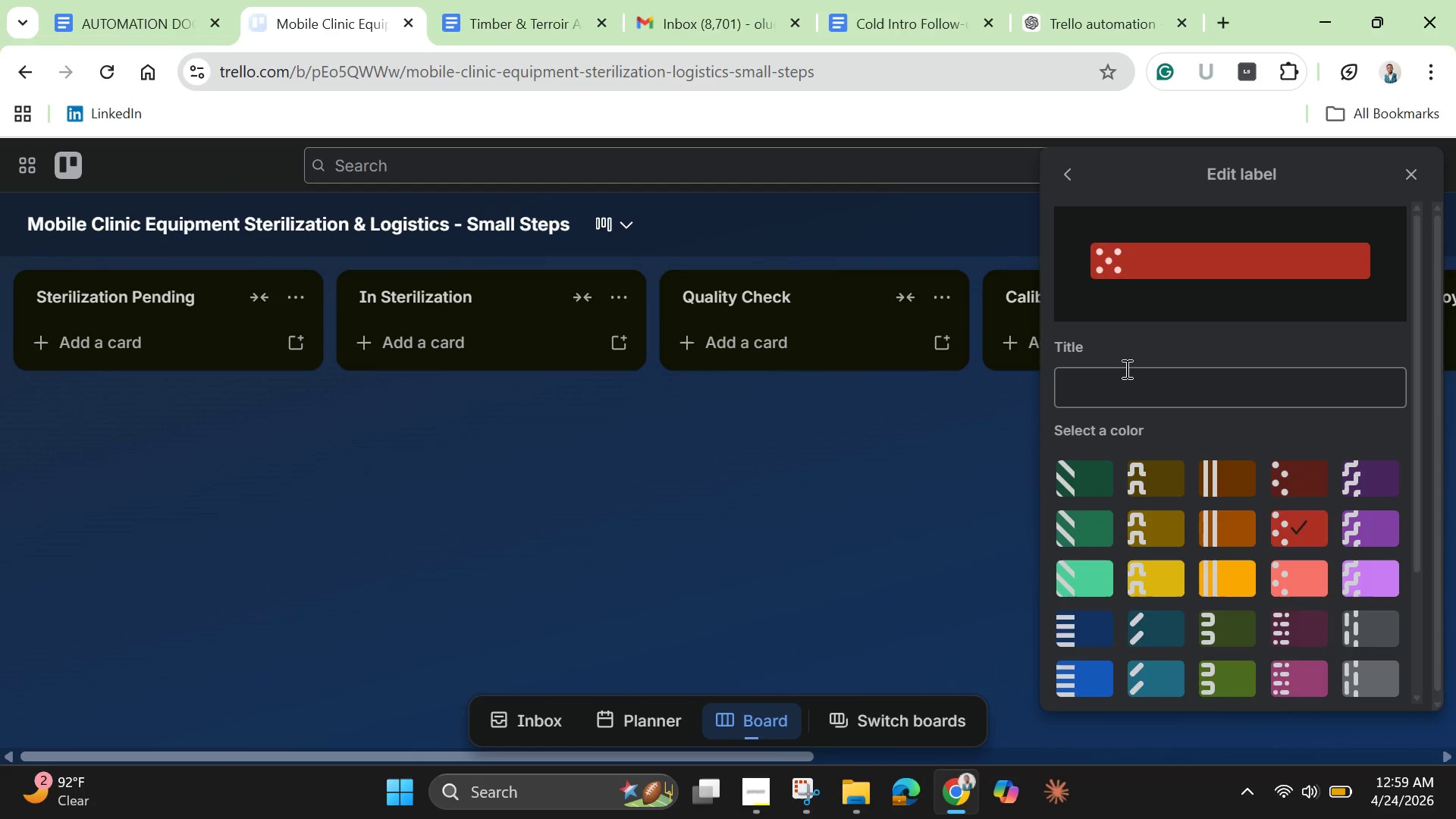 
left_click([1125, 369])
 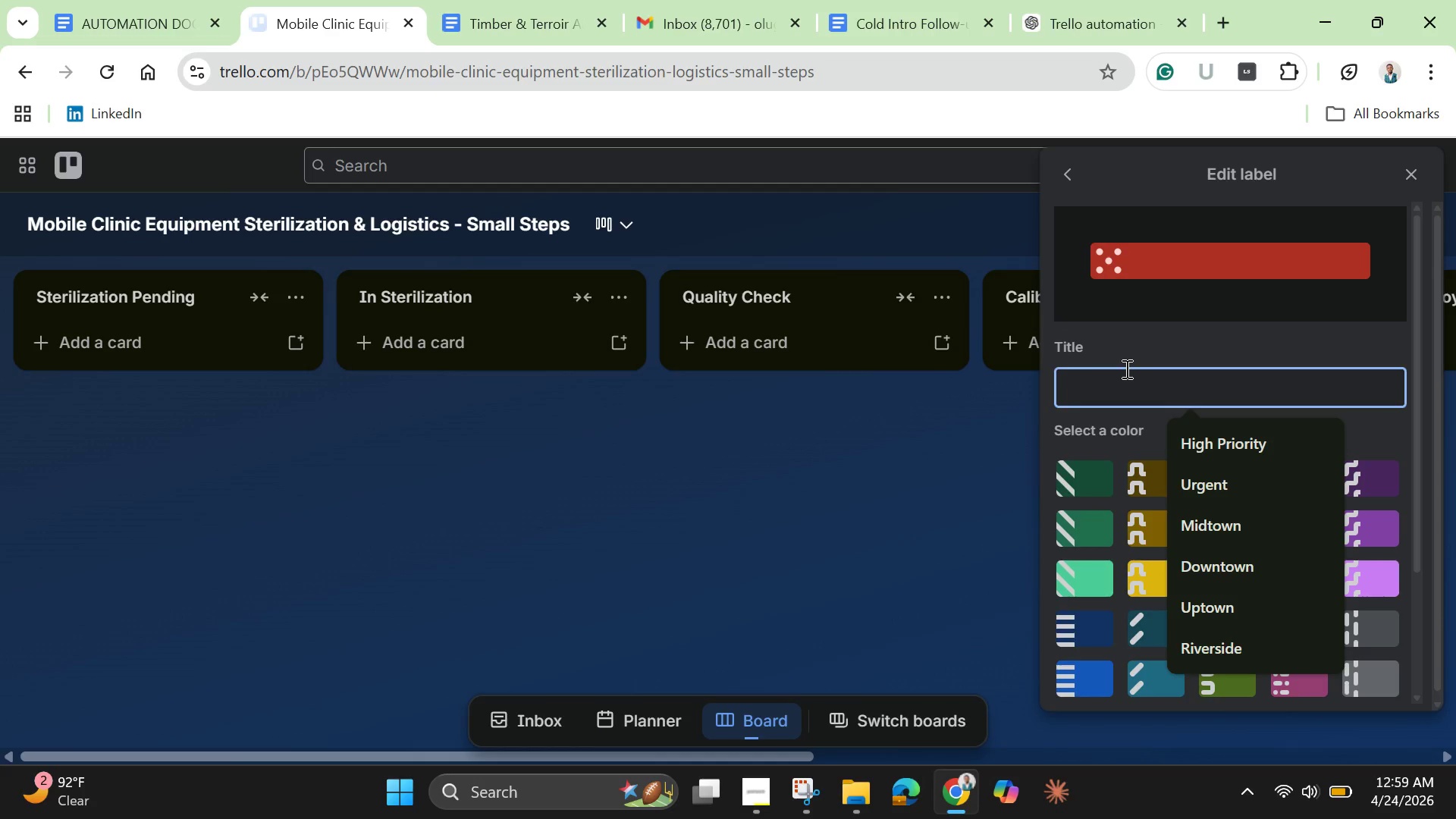 
type(Maintenance Required)
 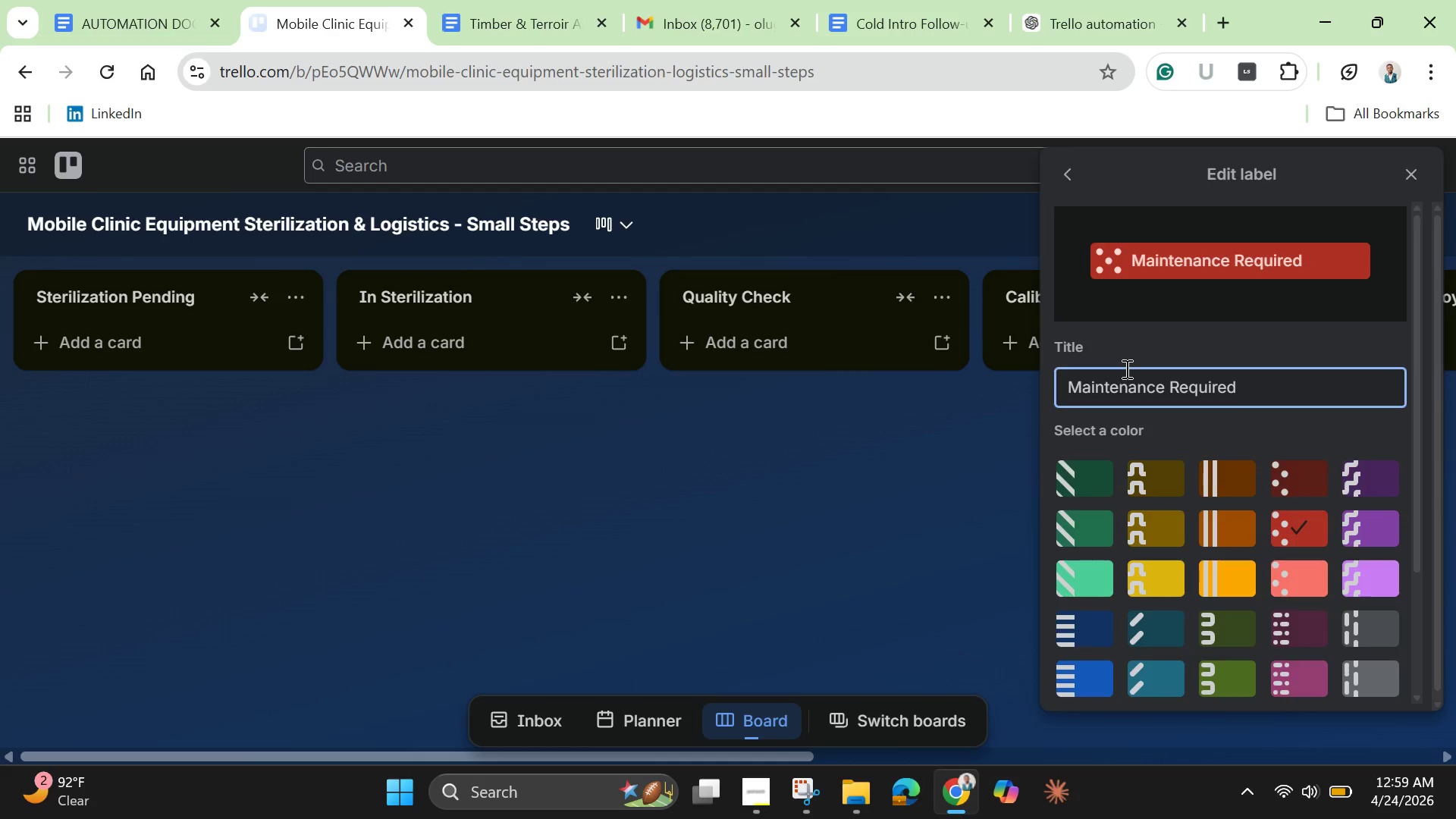 
 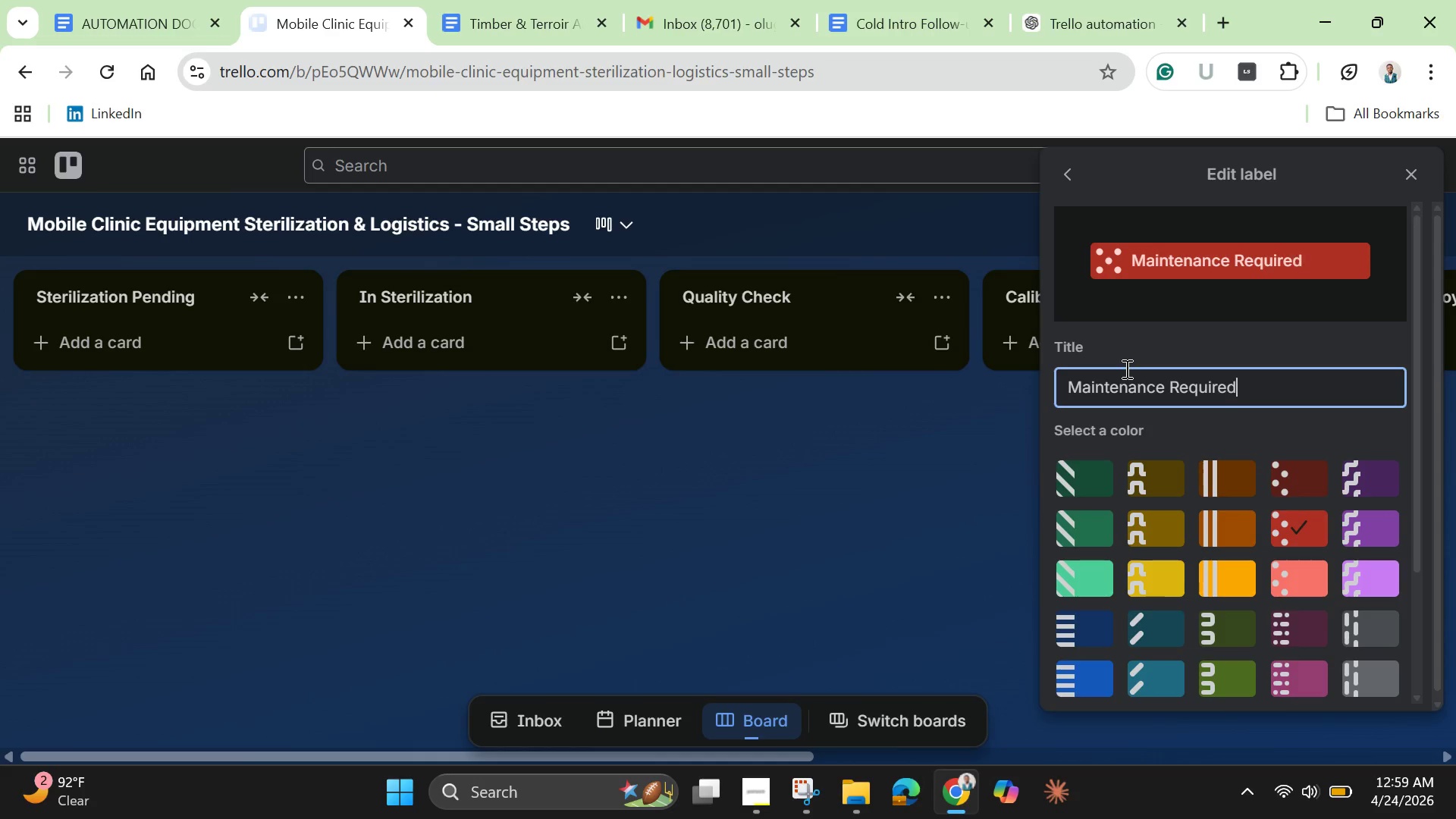 
key(Enter)
 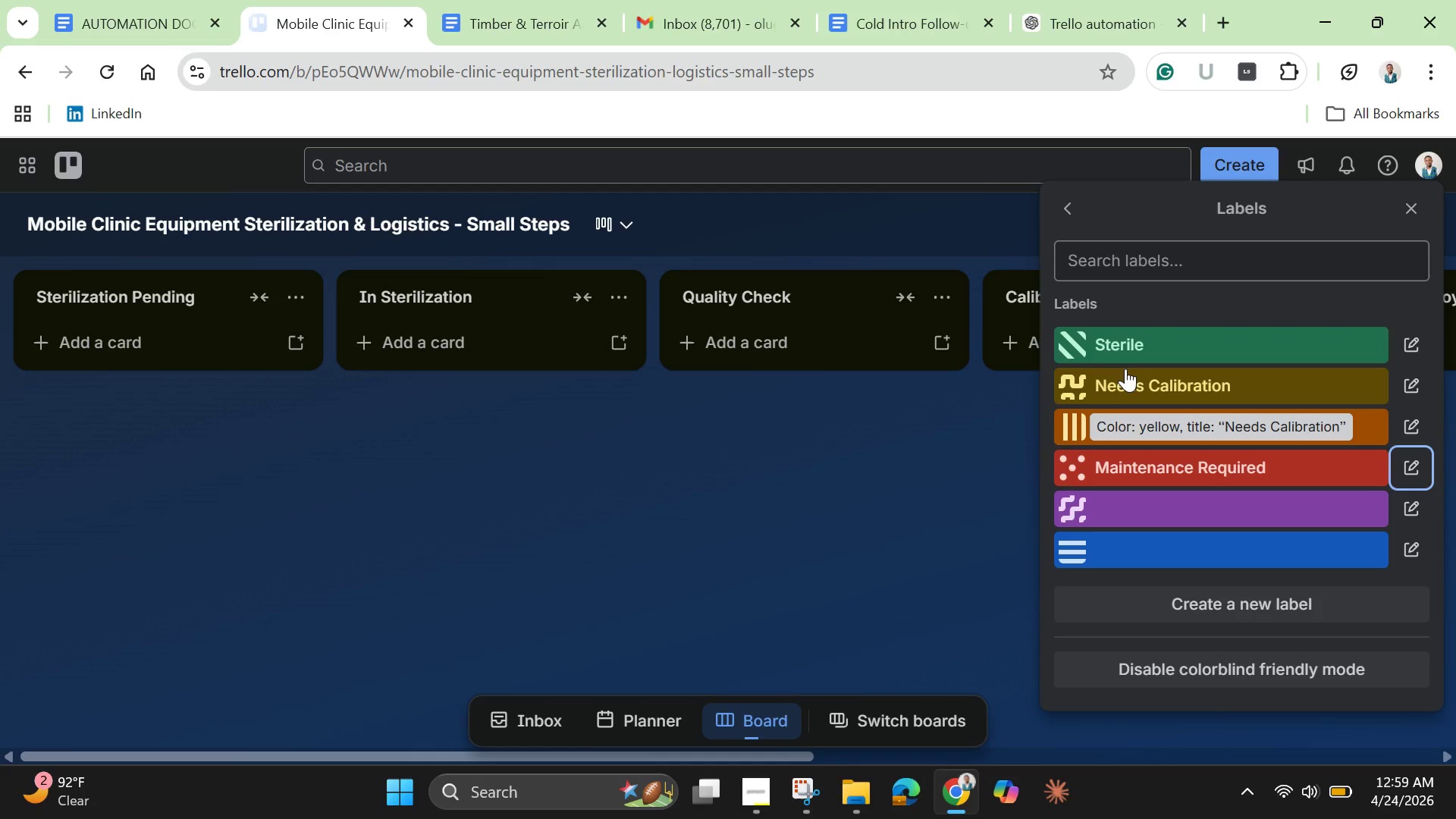 
wait(5.16)
 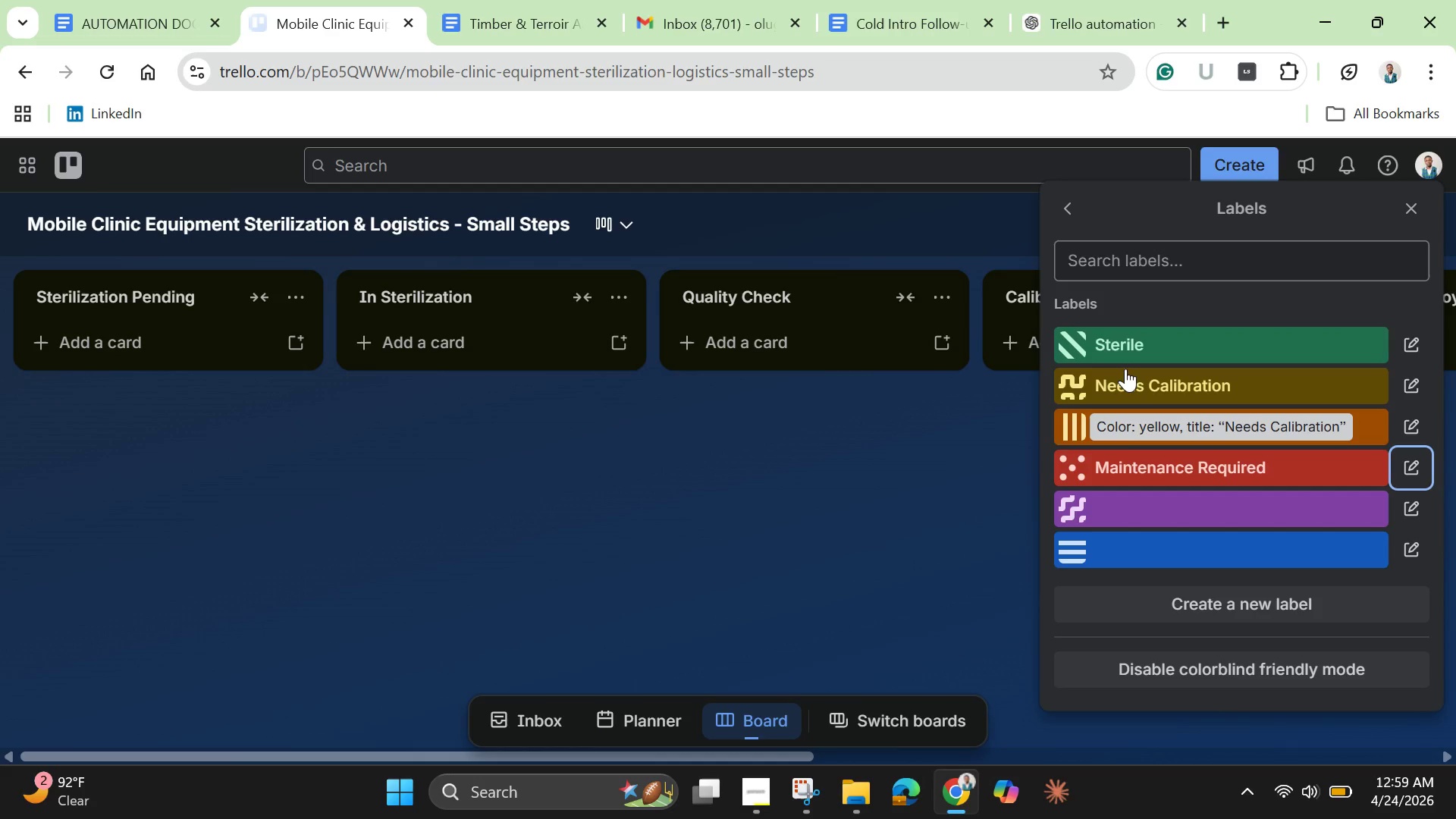 
left_click([1147, 538])
 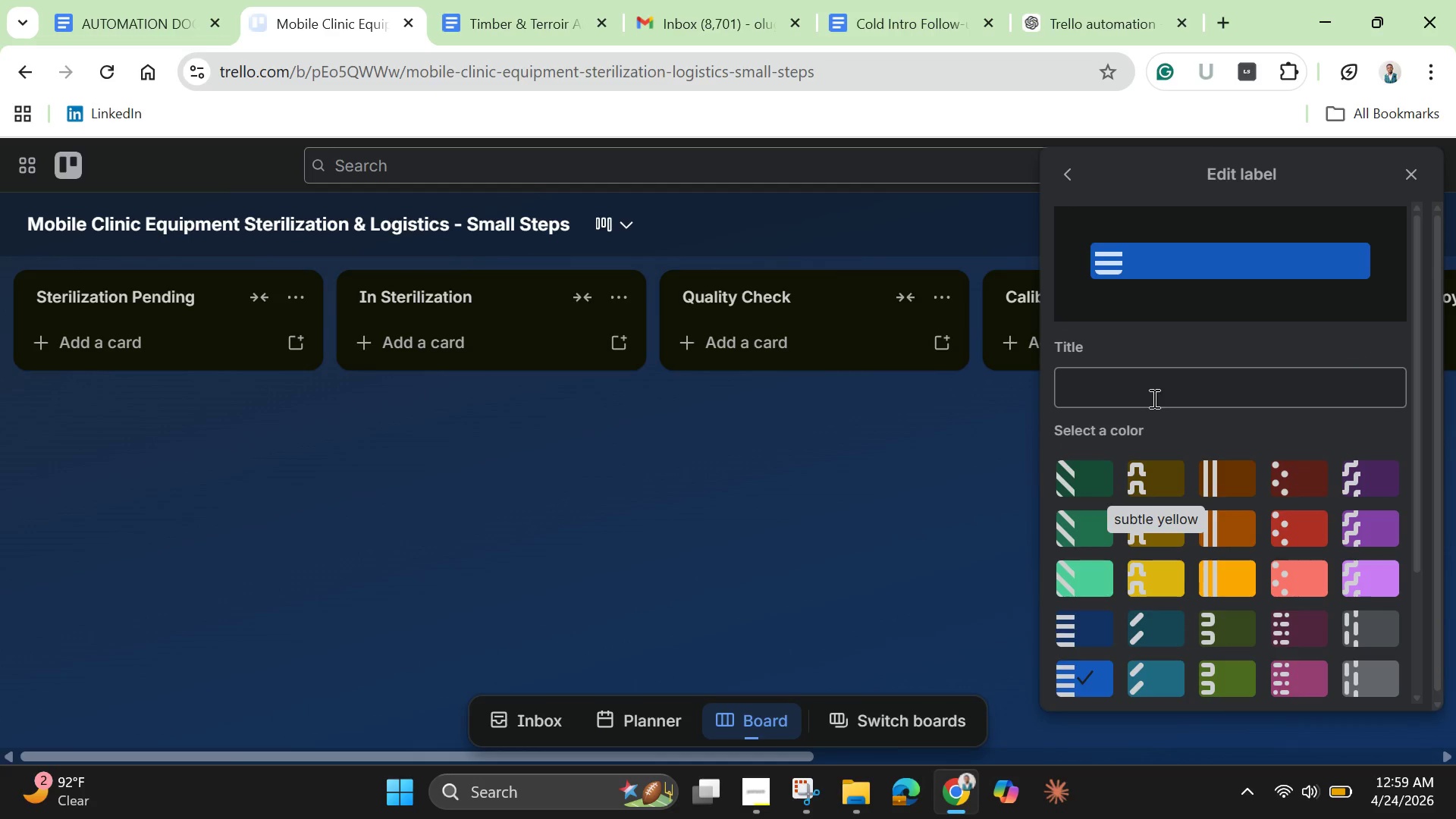 
left_click([1152, 387])
 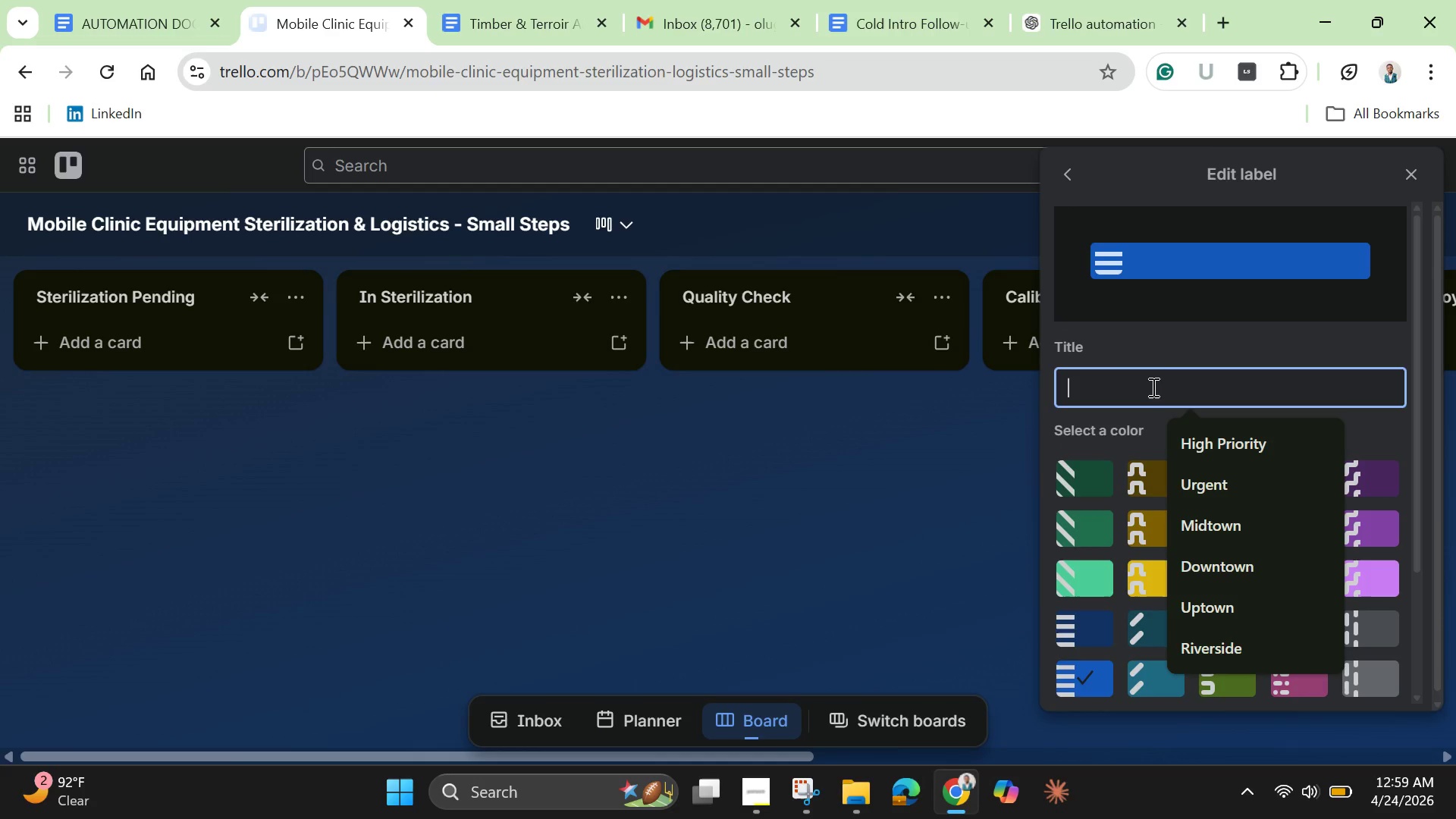 
type(Diagnostic Equipment)
 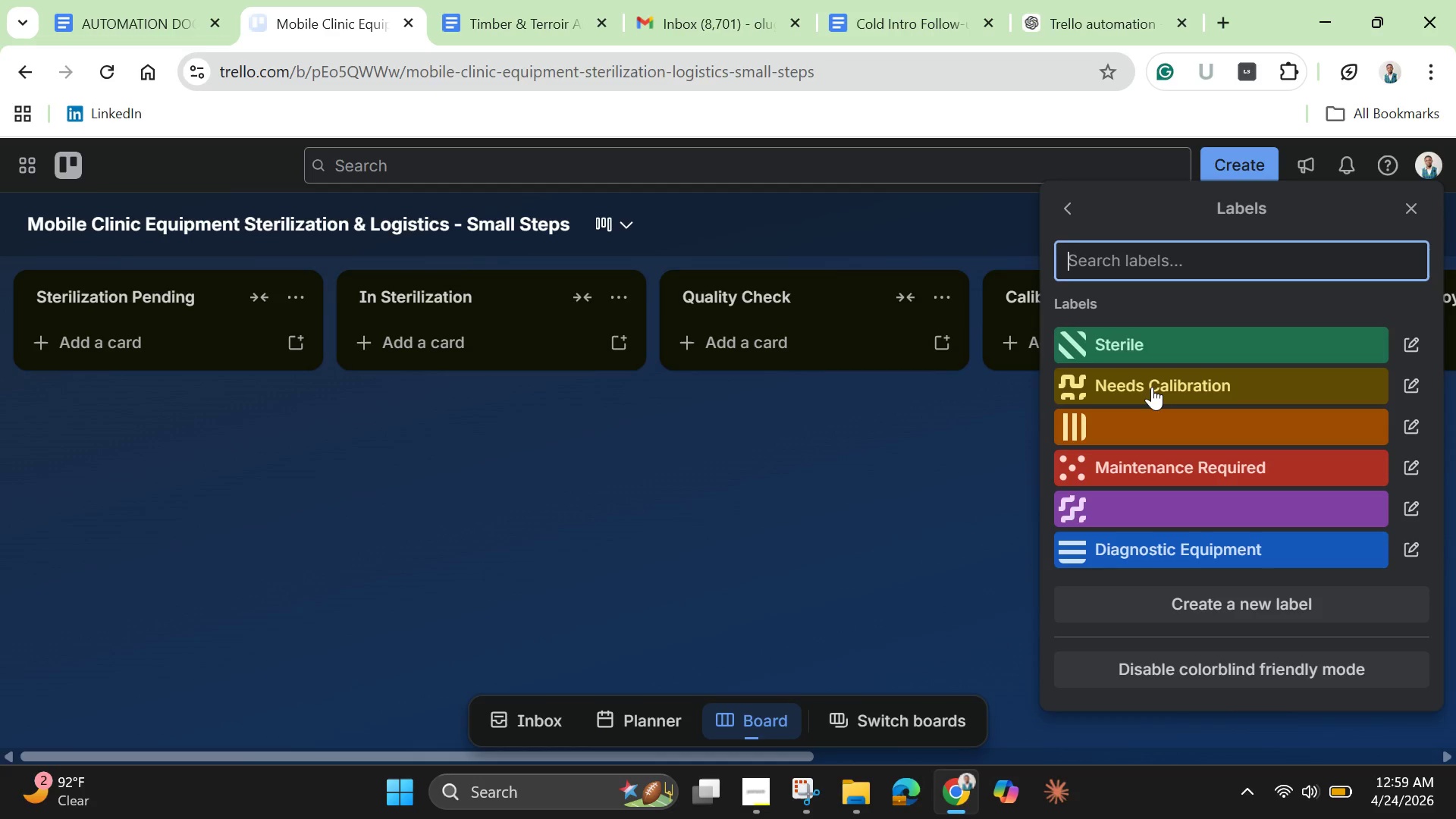 
 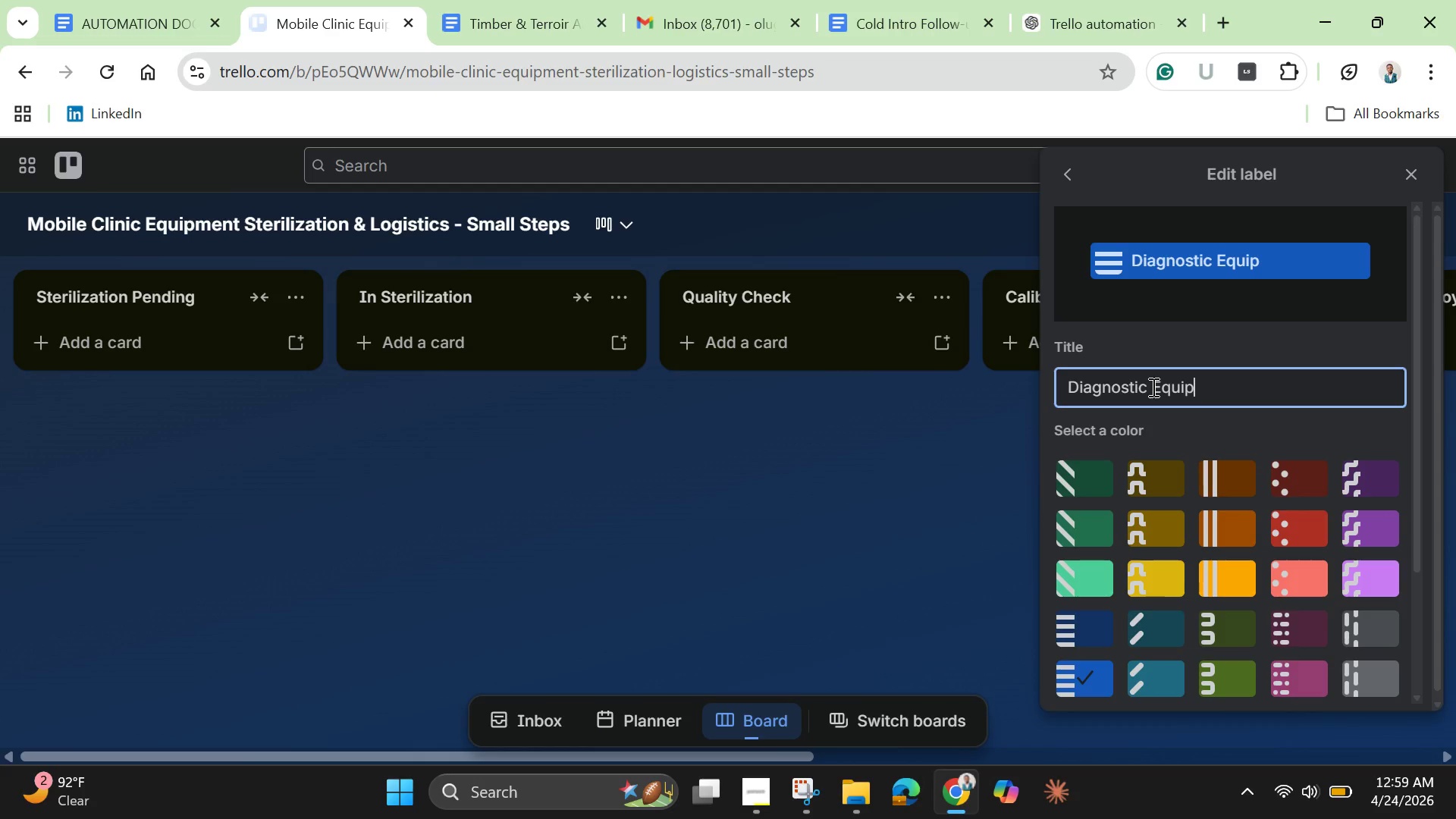 
key(Enter)
 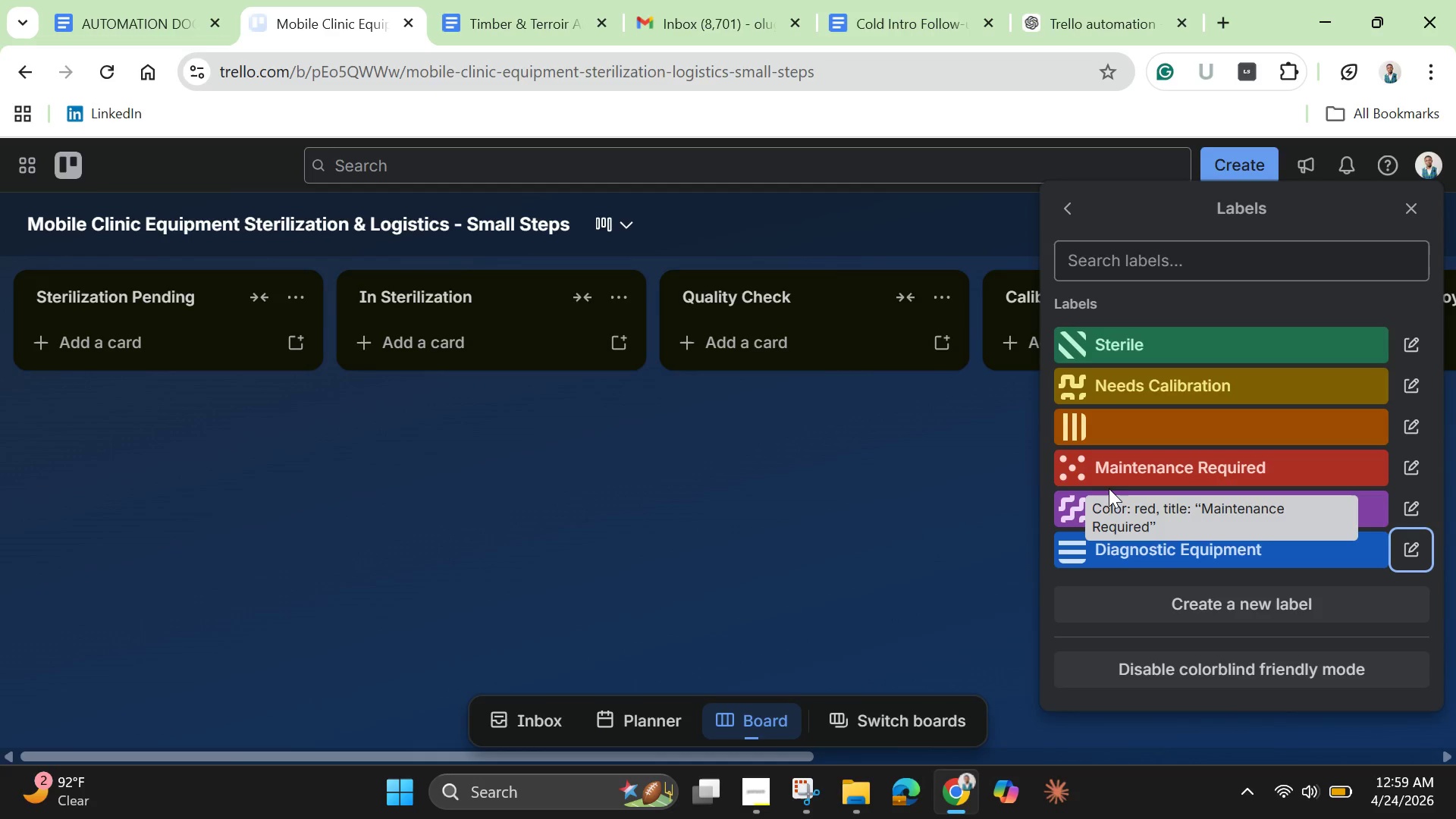 
left_click([1105, 505])
 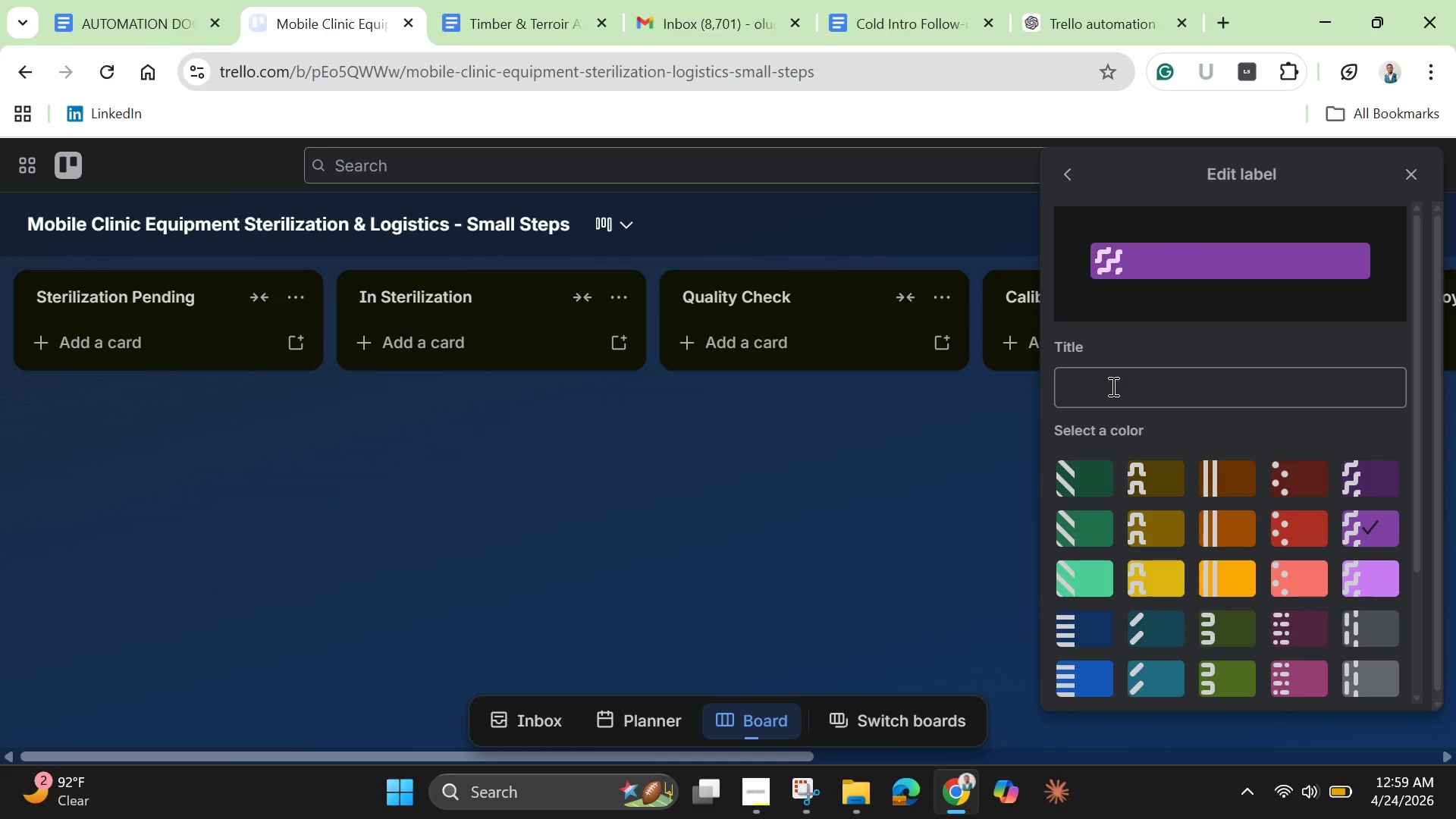 
left_click([1112, 386])
 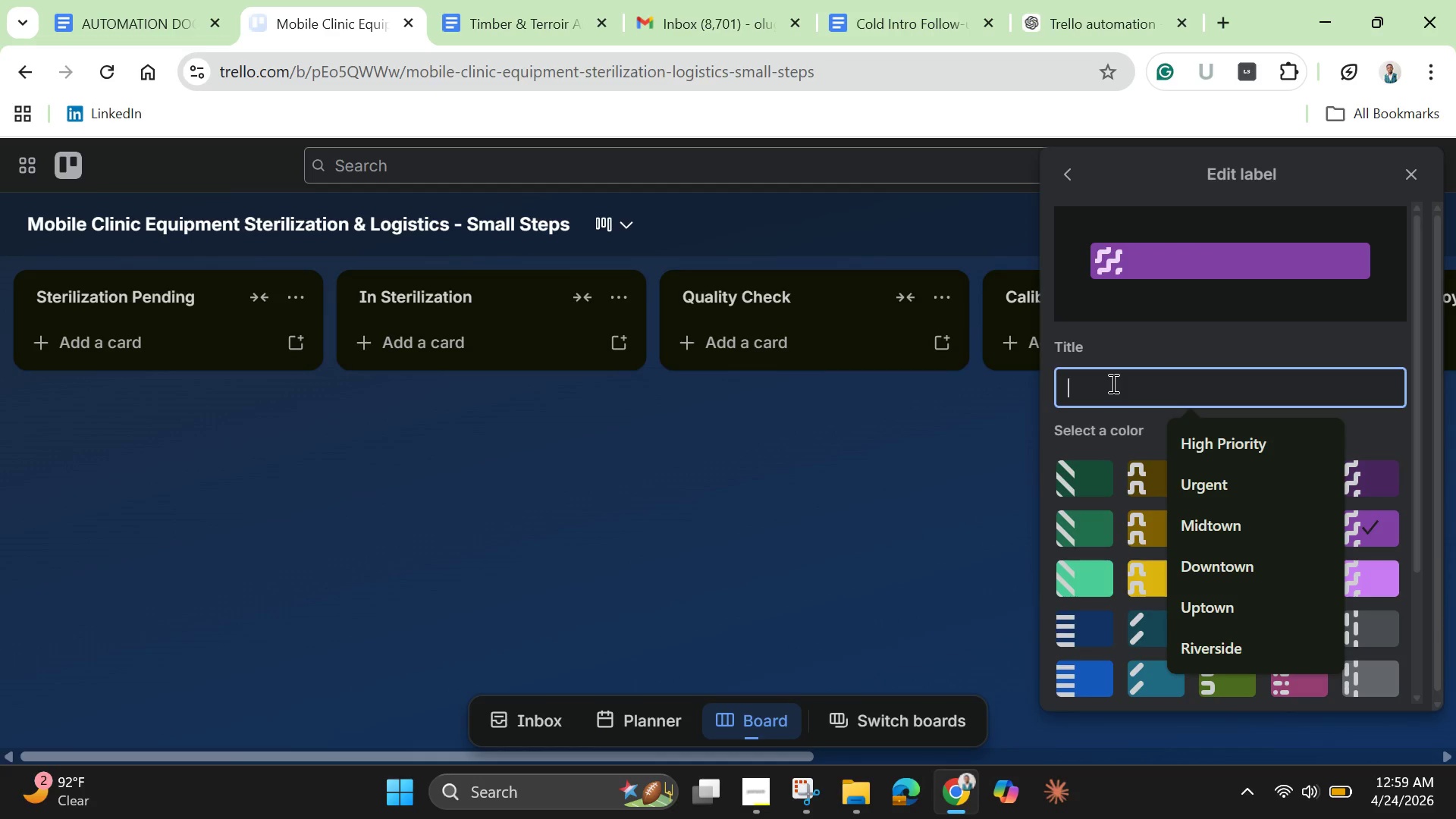 
type(Life Support)
 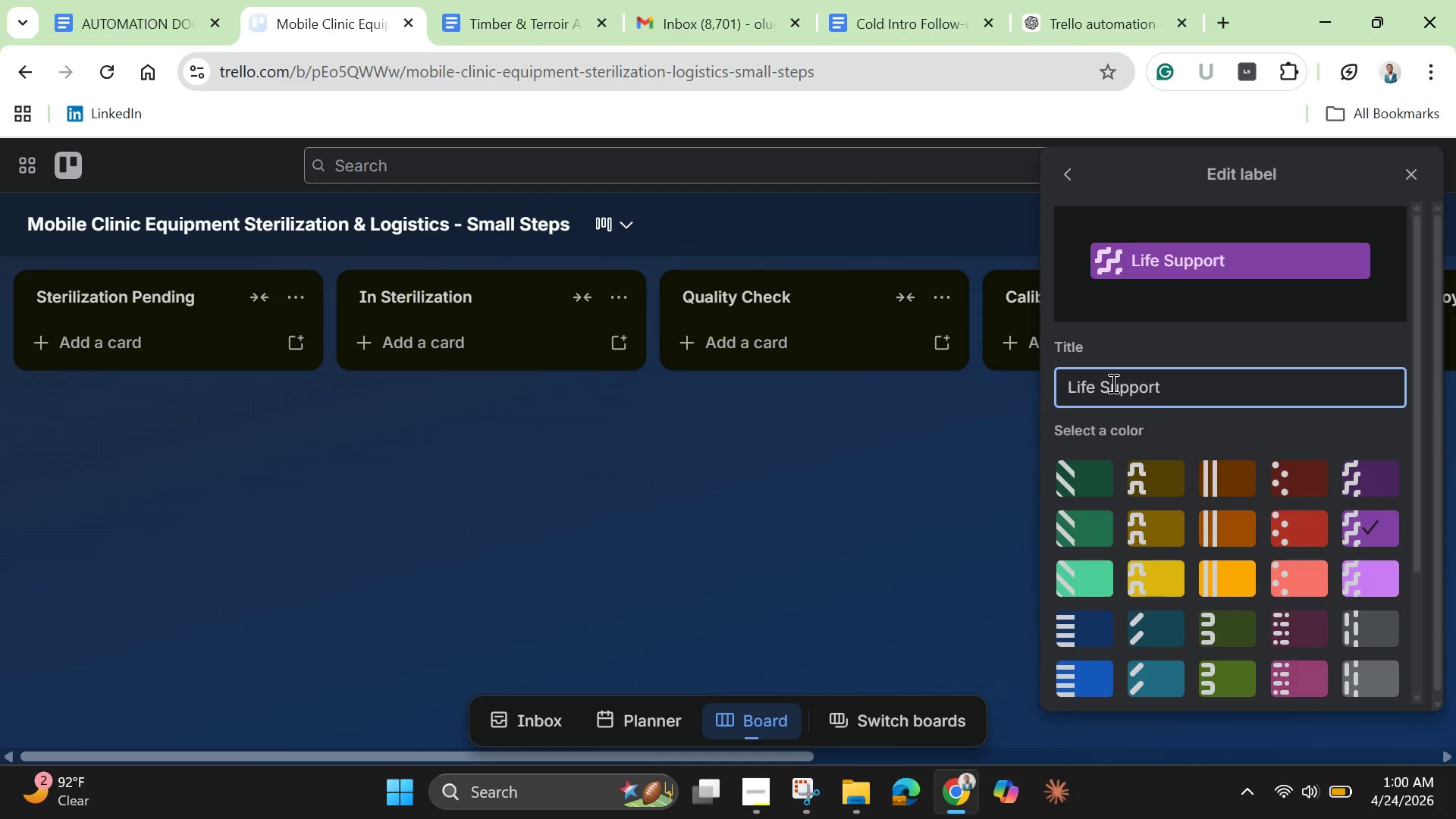 
key(Enter)
 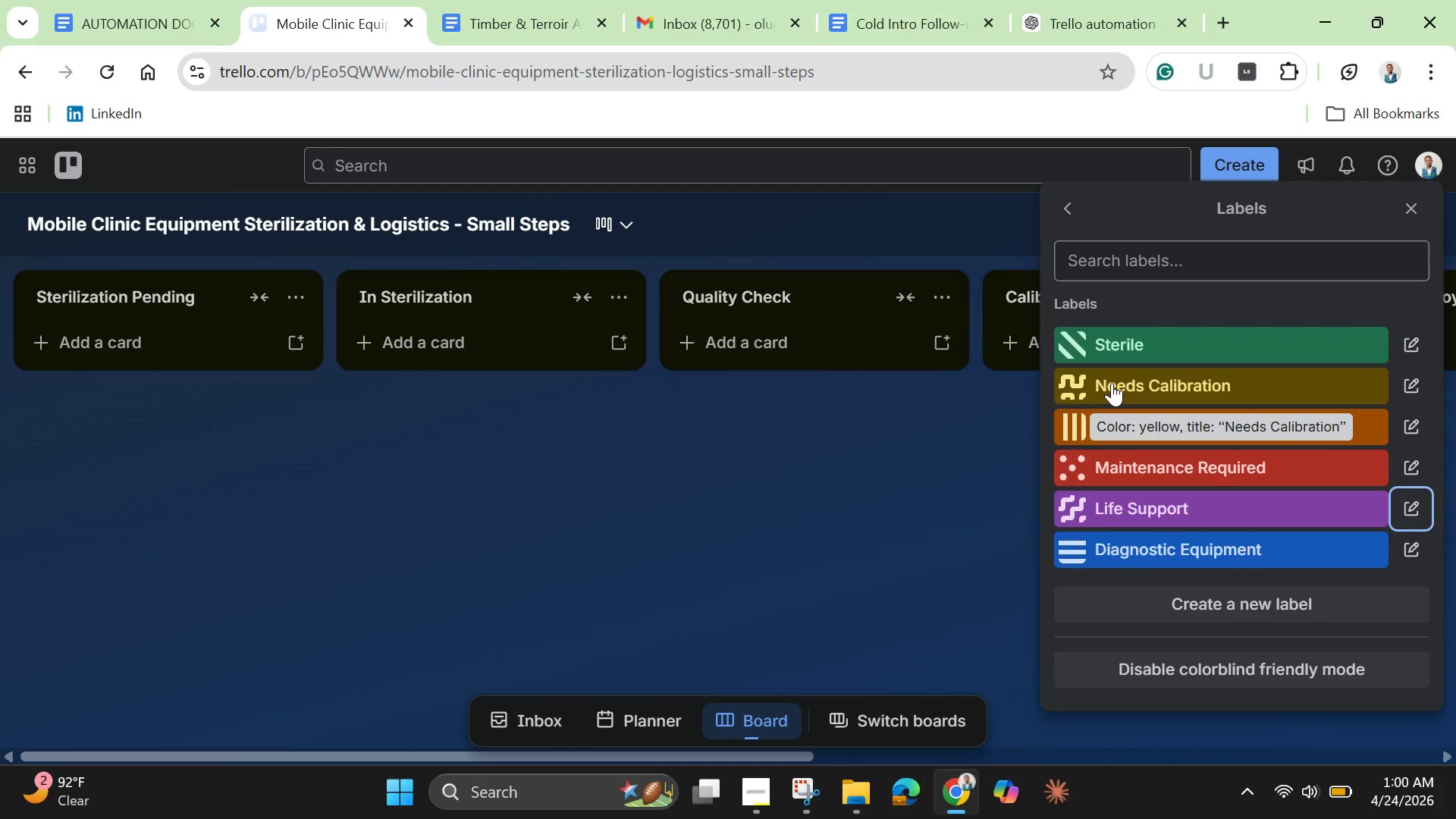 
wait(6.34)
 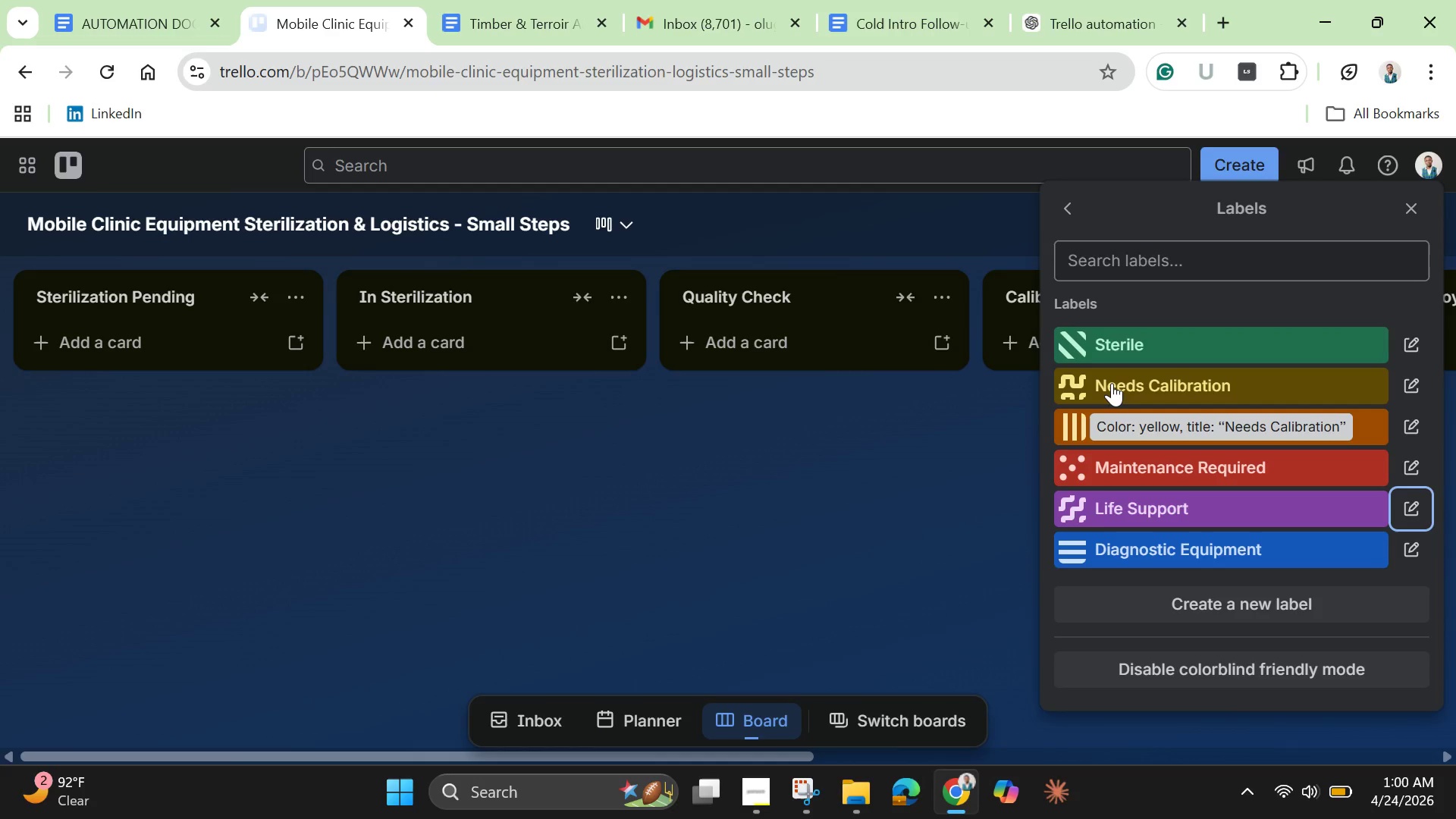 
left_click([1207, 604])
 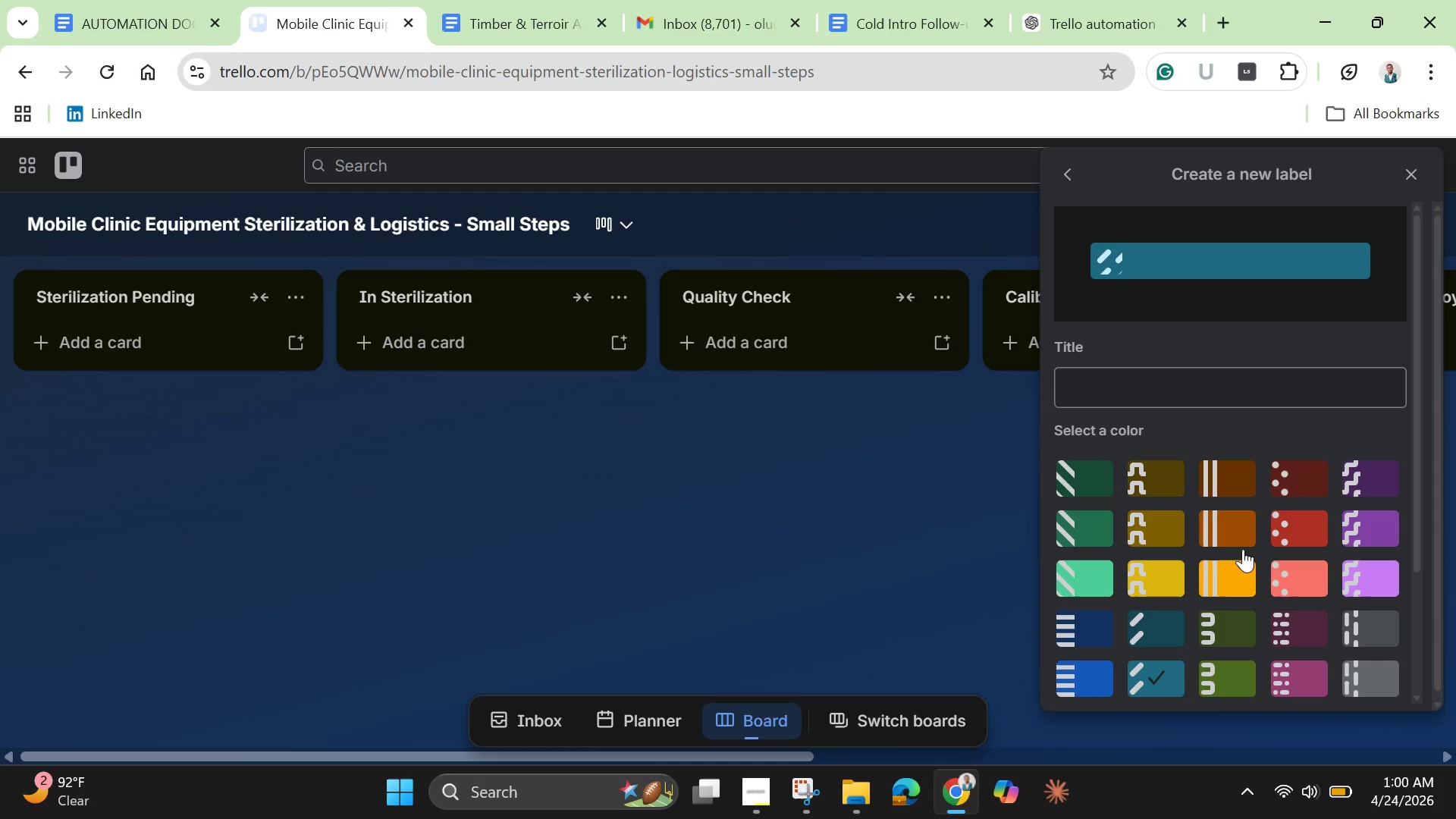 
scroll: coordinate [1288, 585], scroll_direction: up, amount: 1.0
 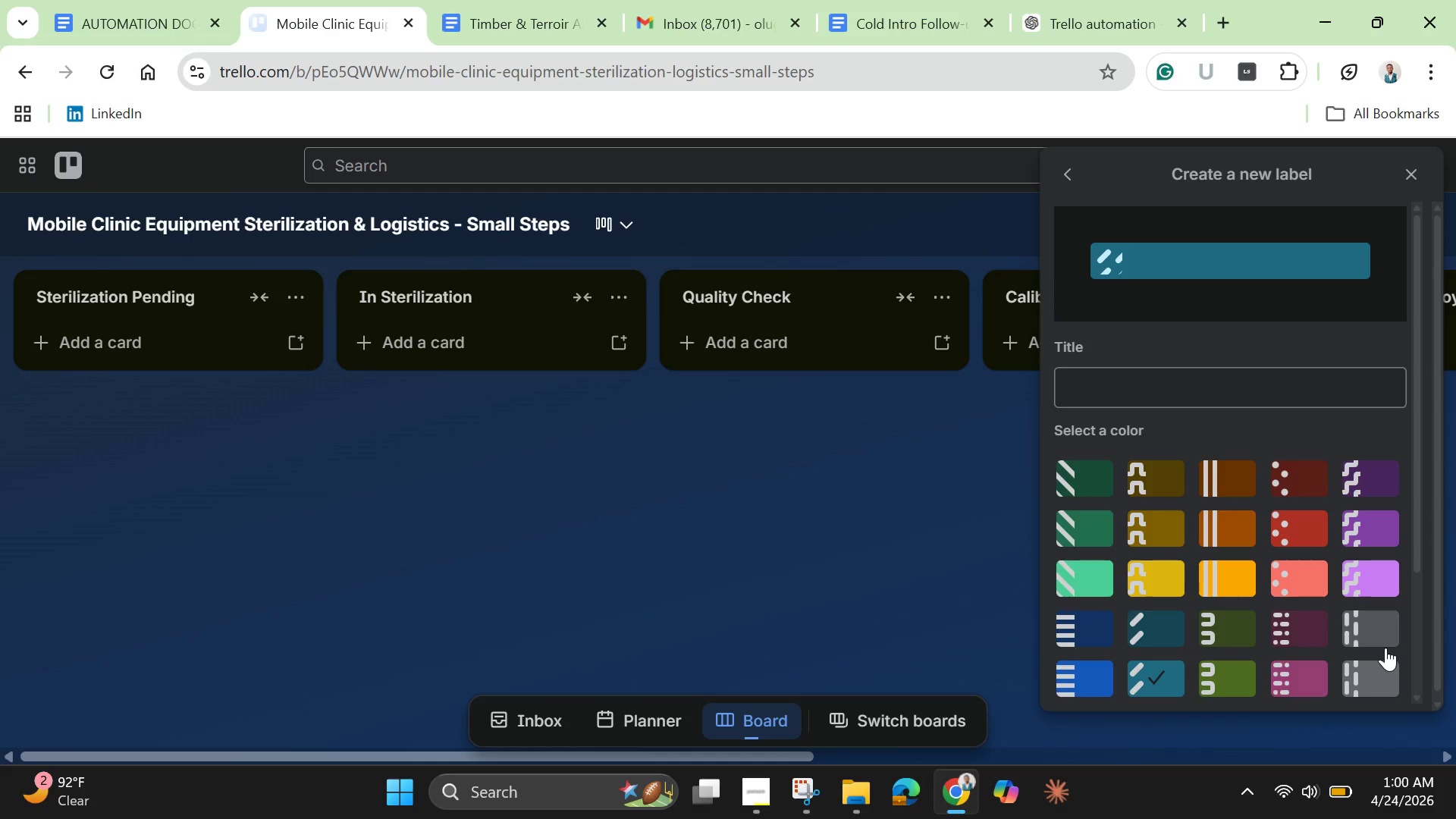 
scroll: coordinate [1385, 648], scroll_direction: down, amount: 7.0
 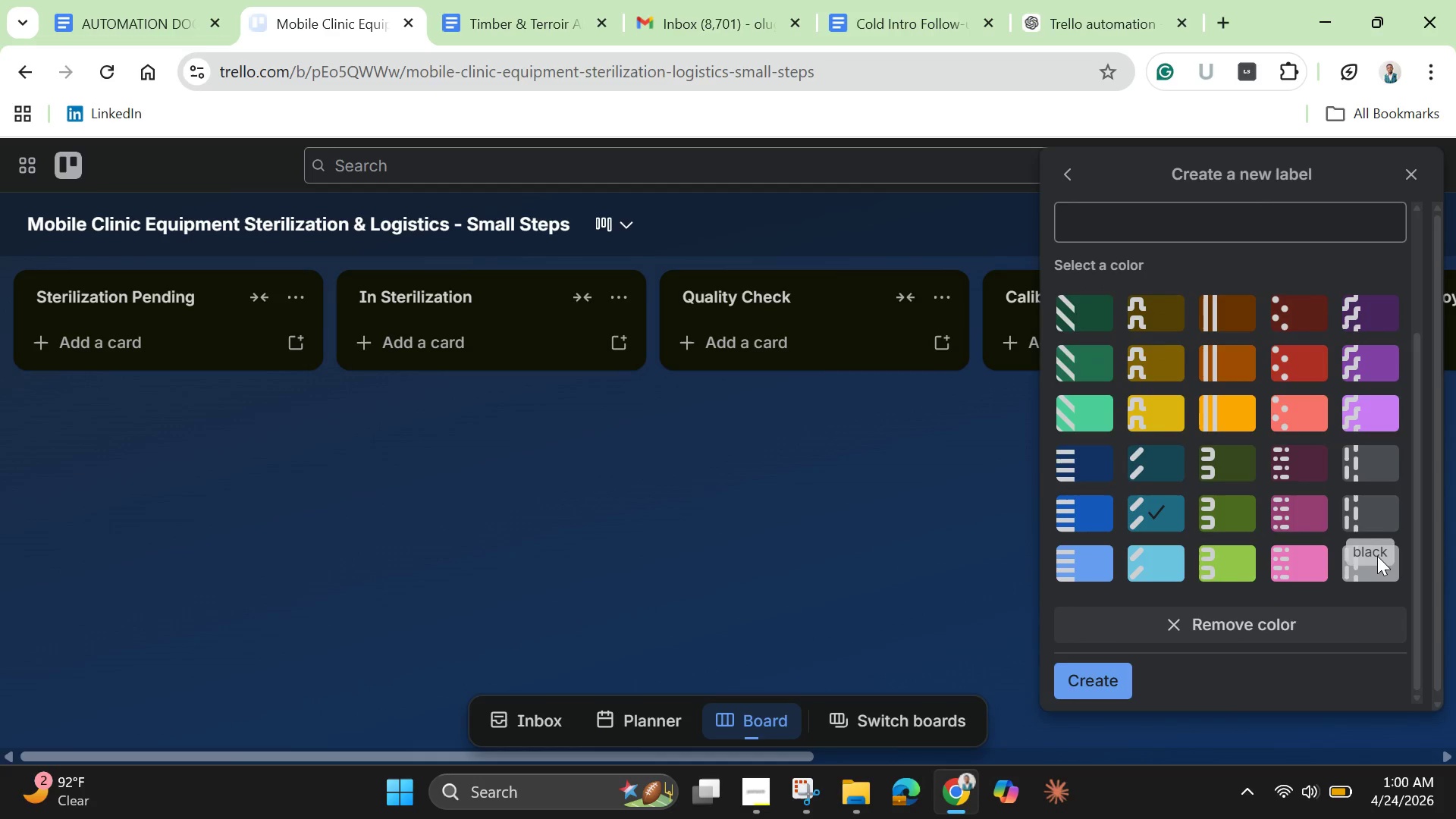 
left_click([1377, 557])
 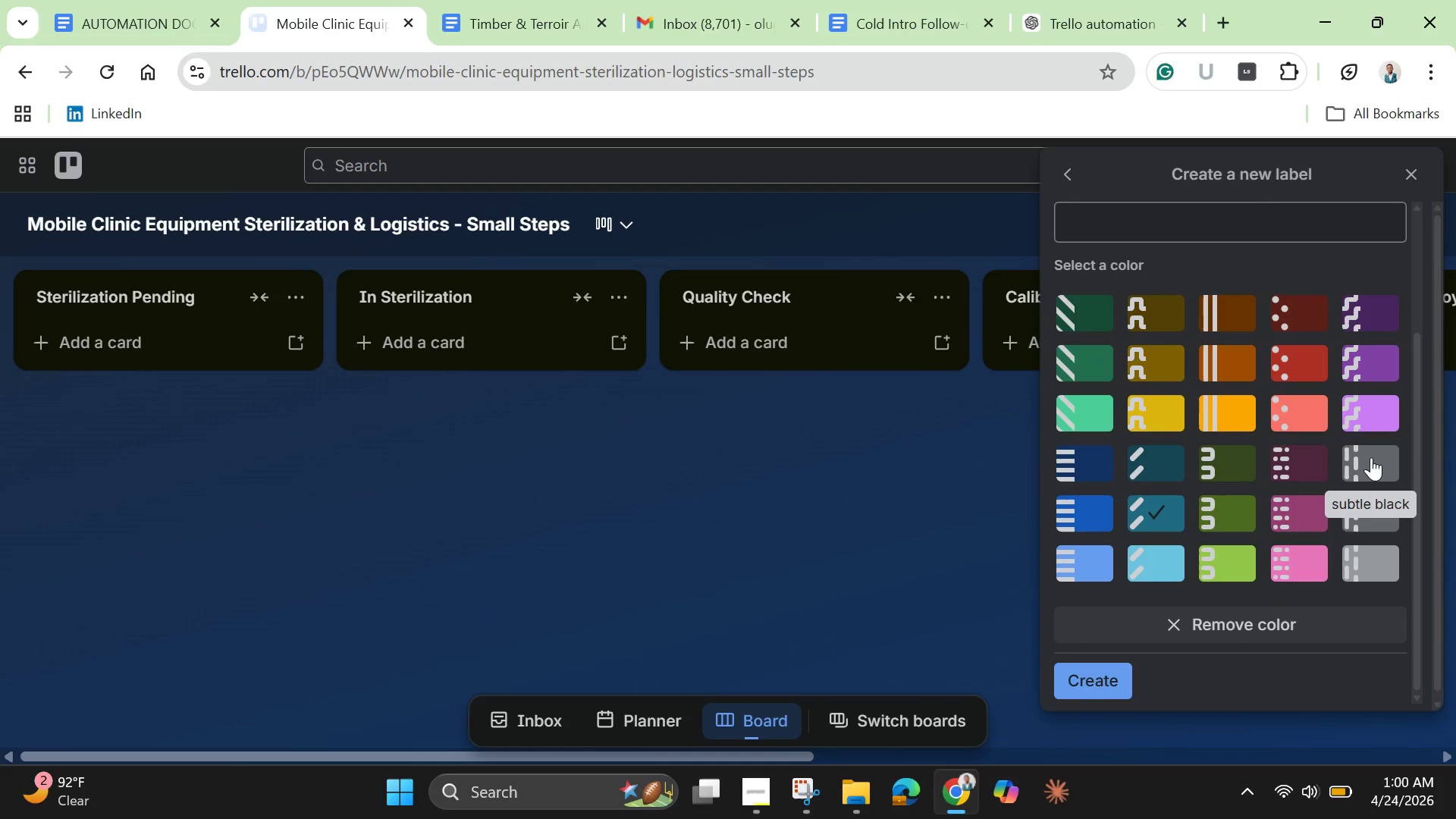 
left_click([1371, 454])
 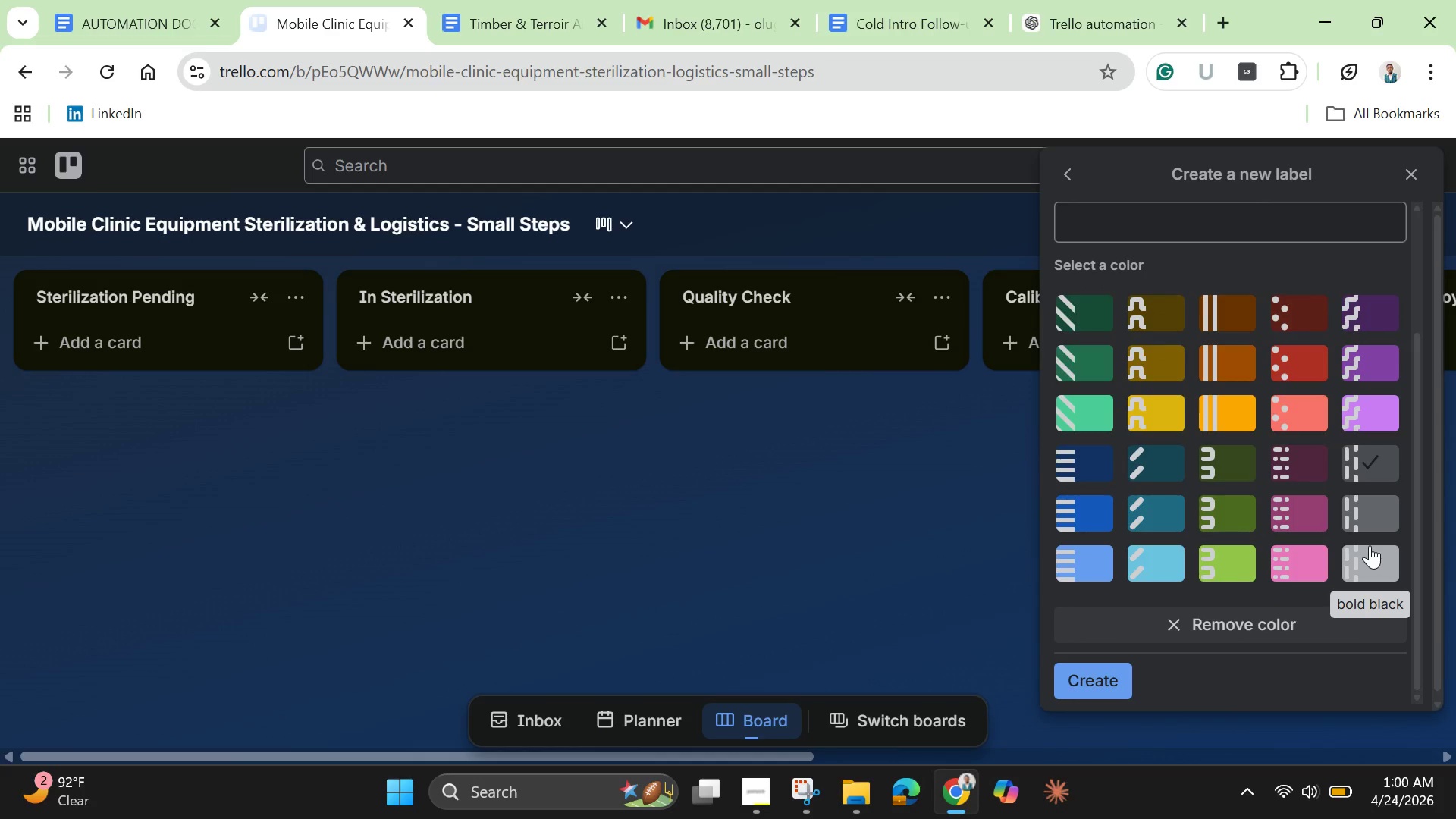 
wait(15.89)
 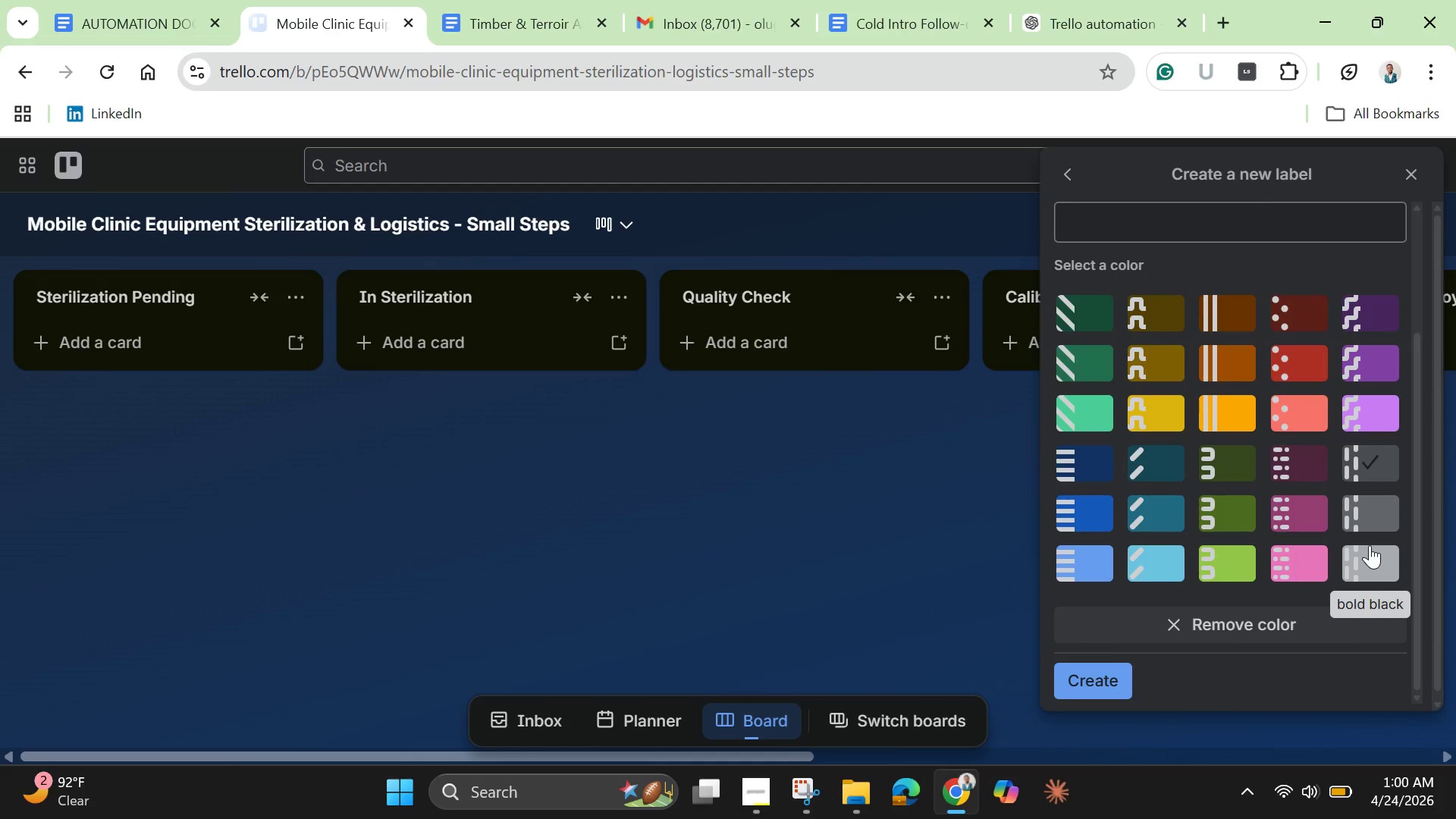 
left_click([1089, 230])
 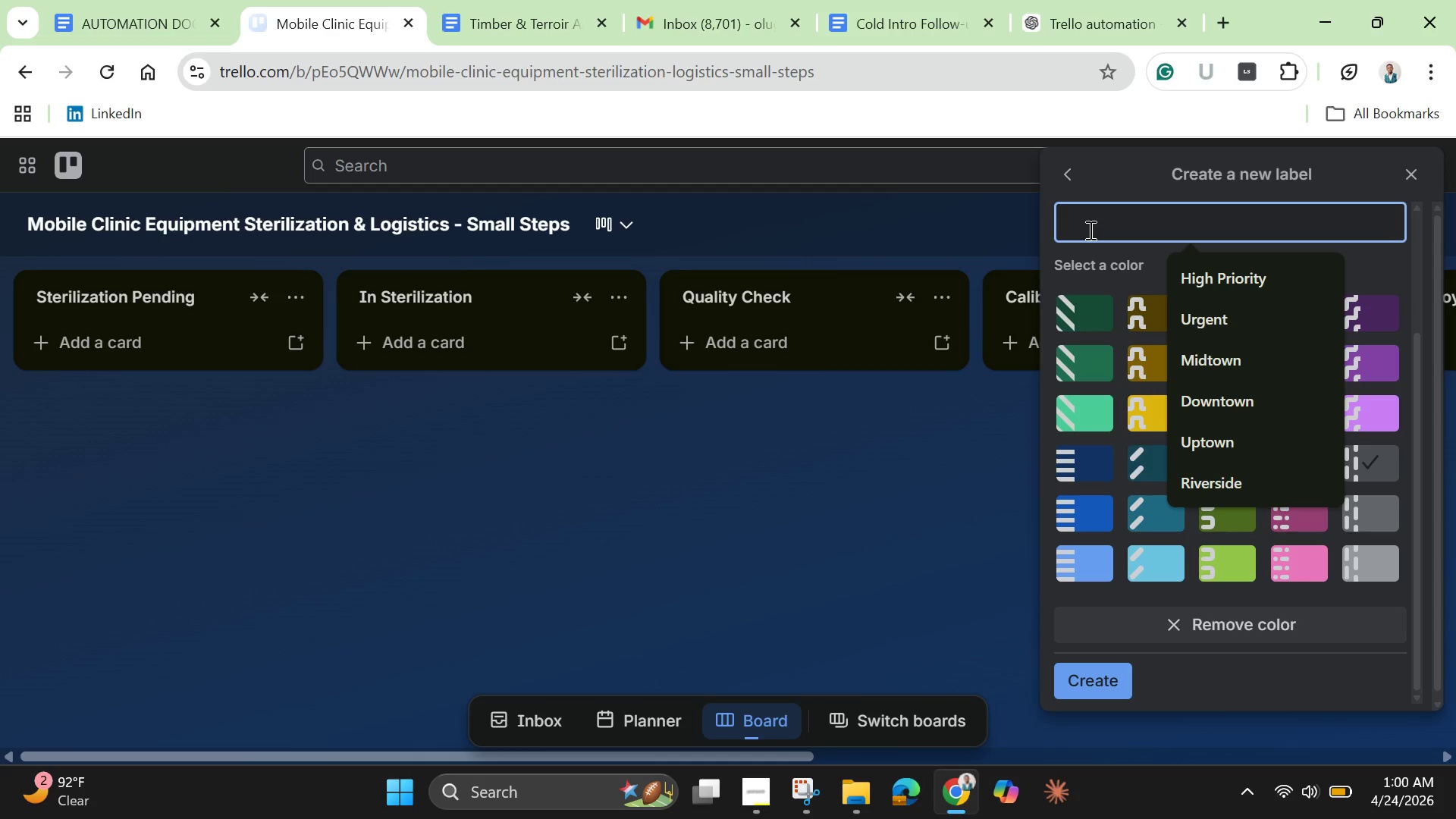 
type(General )
 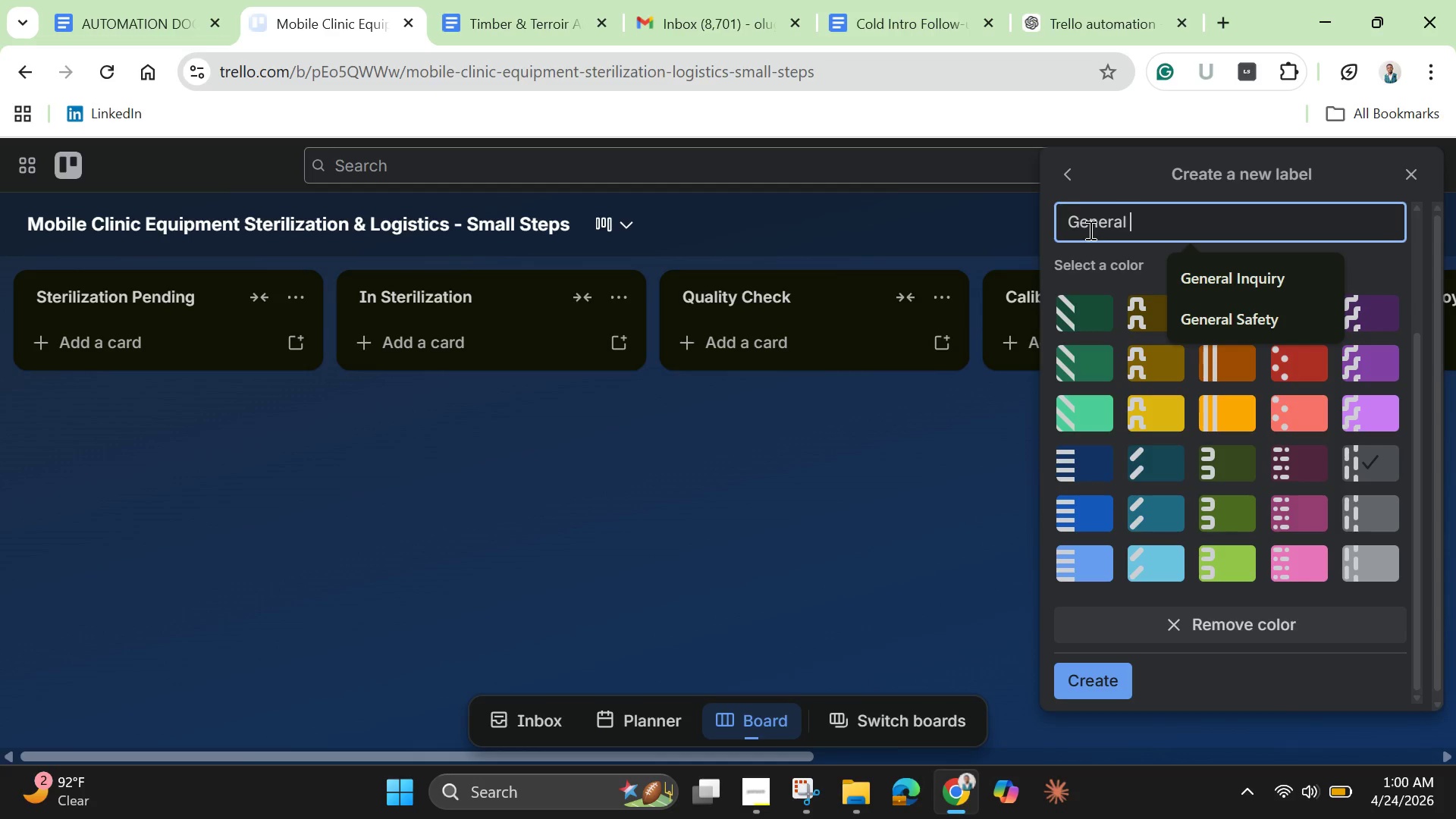 
hold_key(key=ShiftLeft, duration=1.5)
 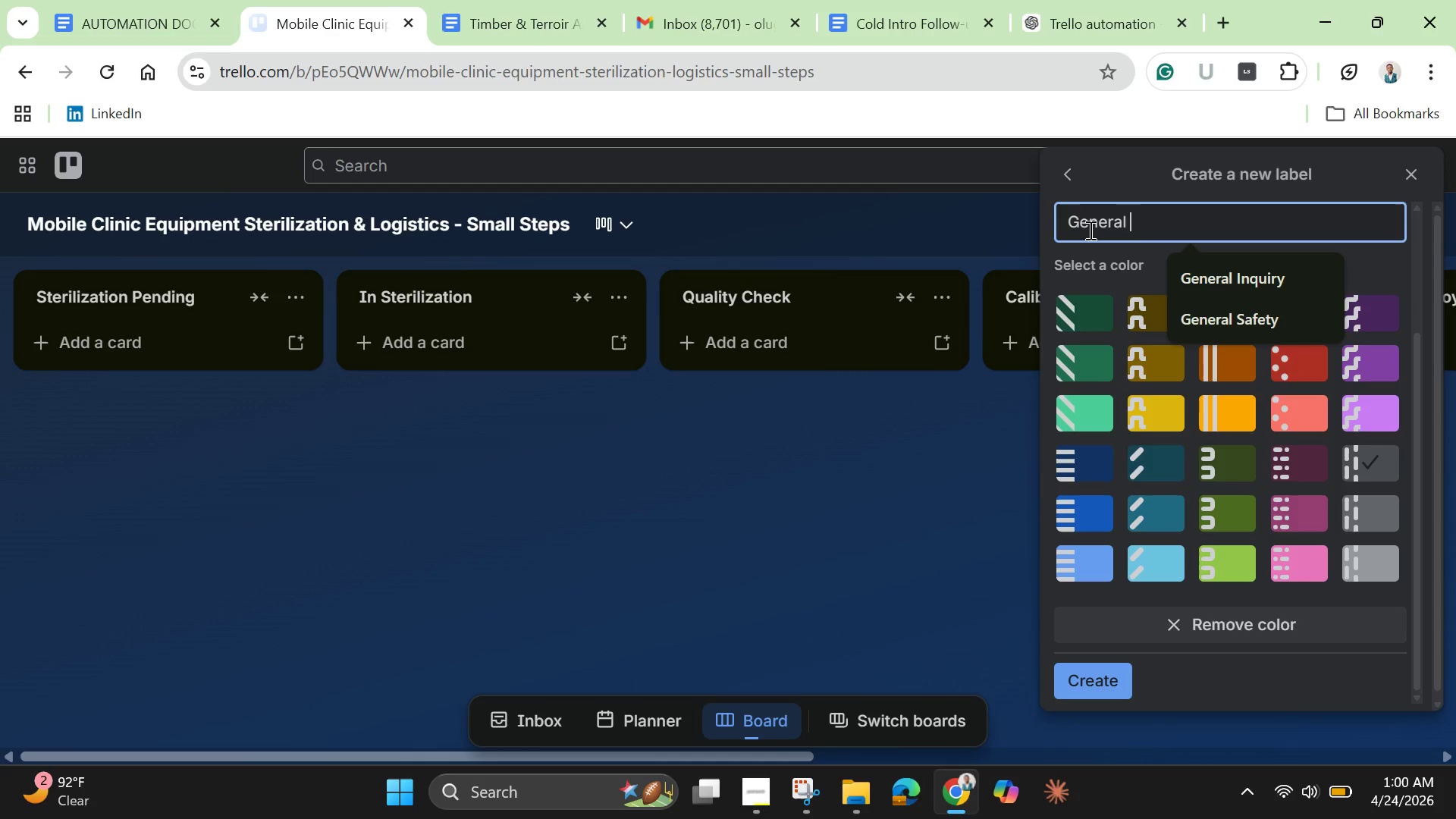 
type(Equipment)
 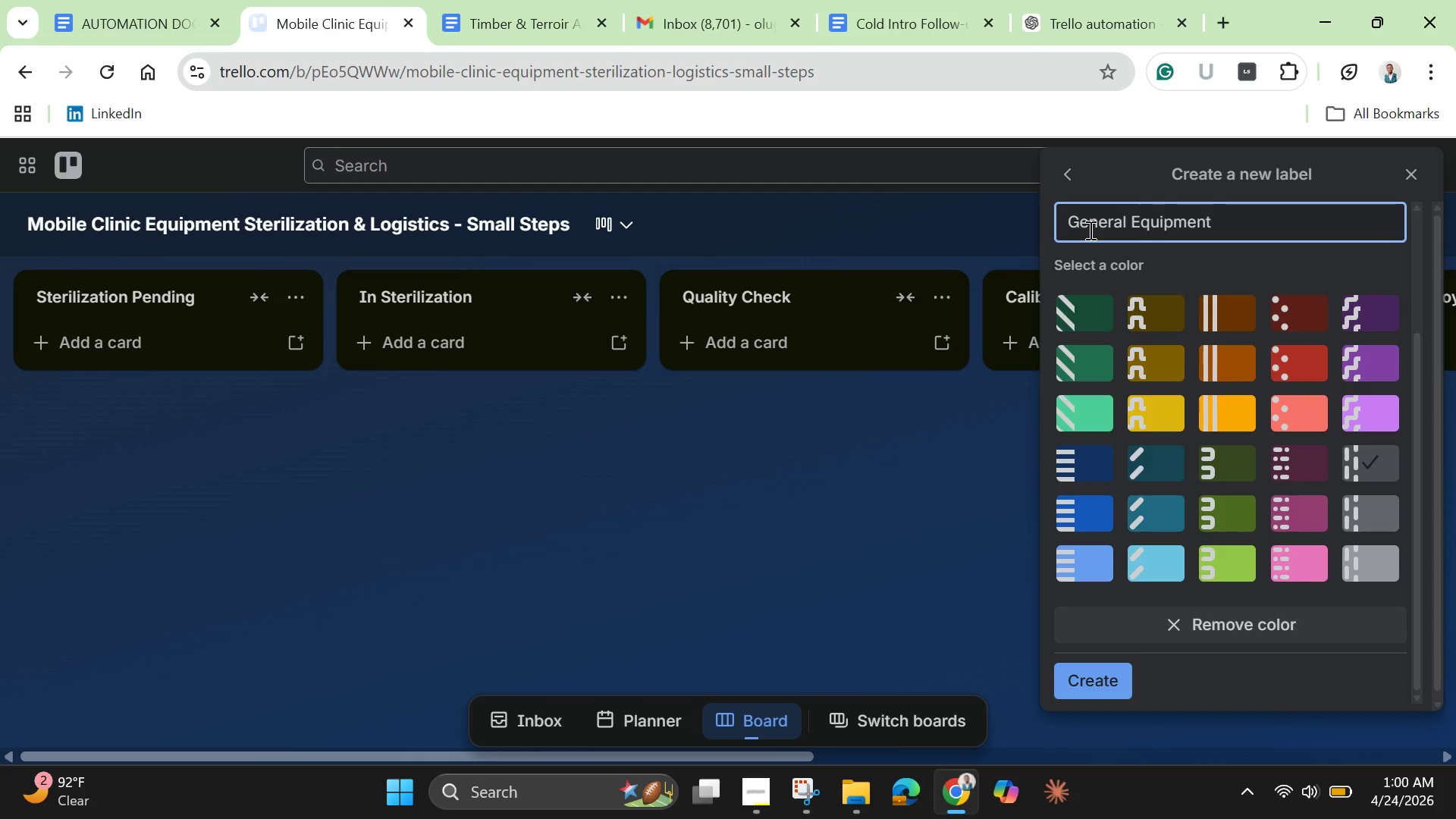 
key(Enter)
 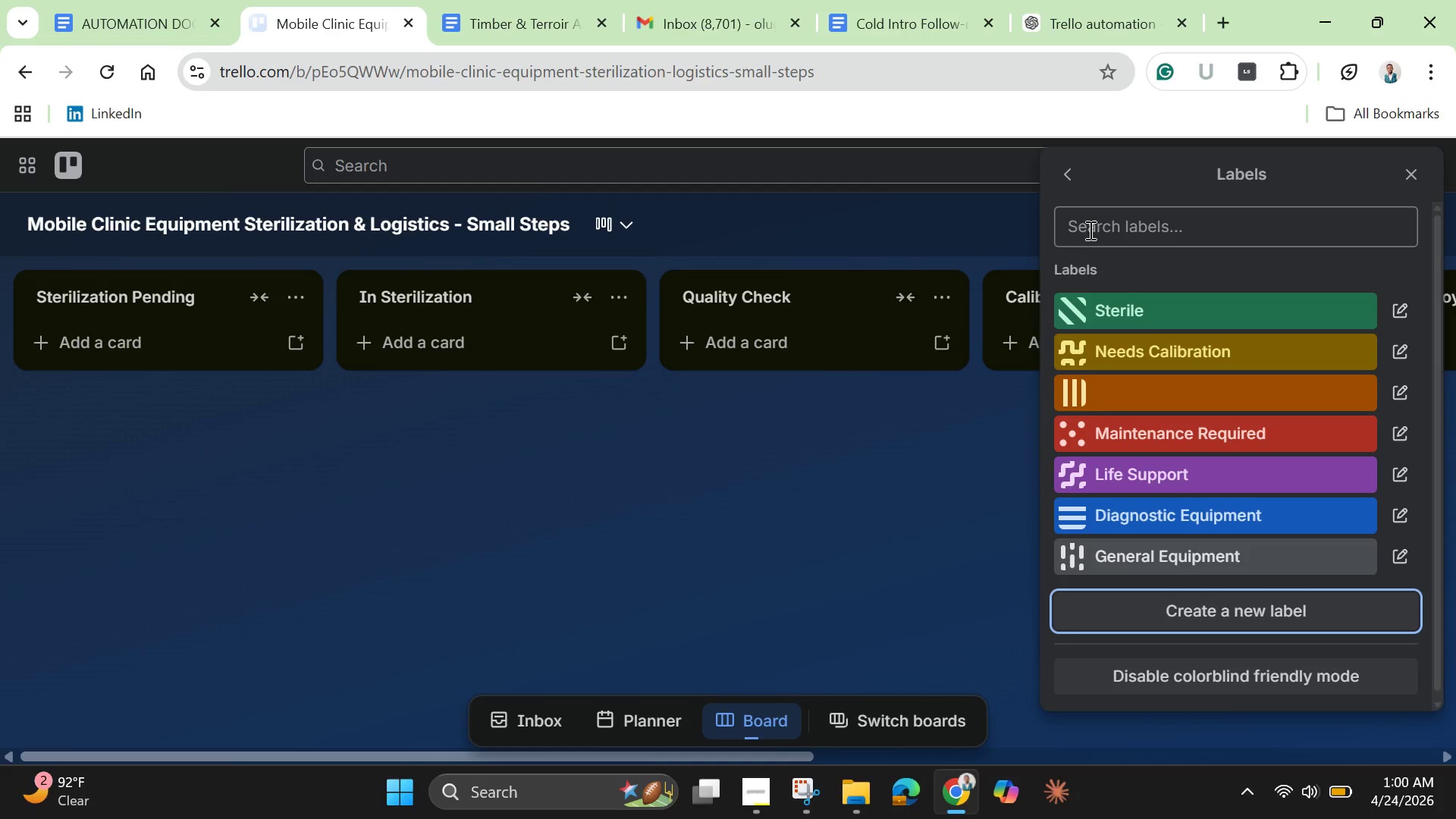 
mouse_move([1046, 380])
 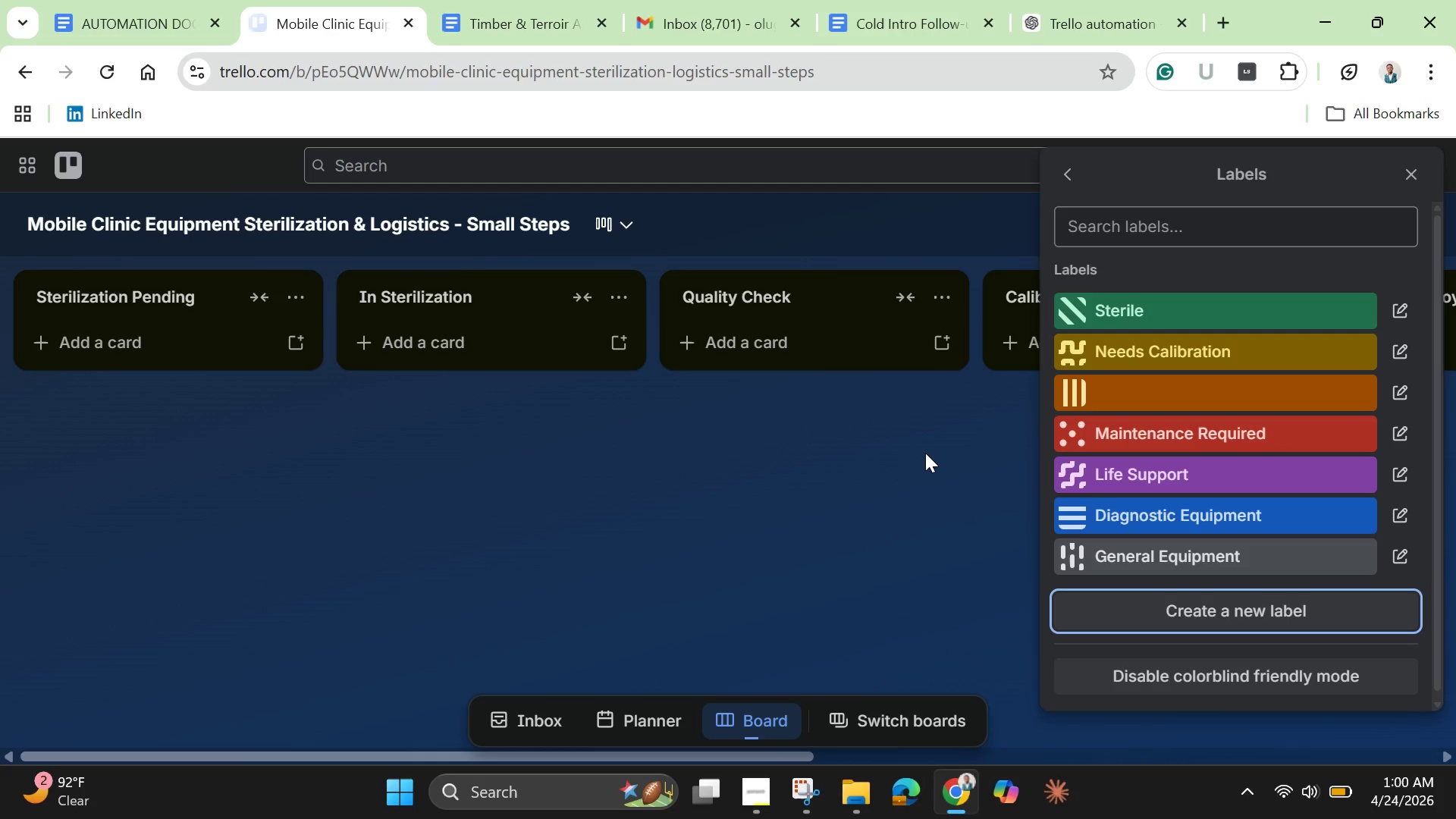 
left_click([925, 453])
 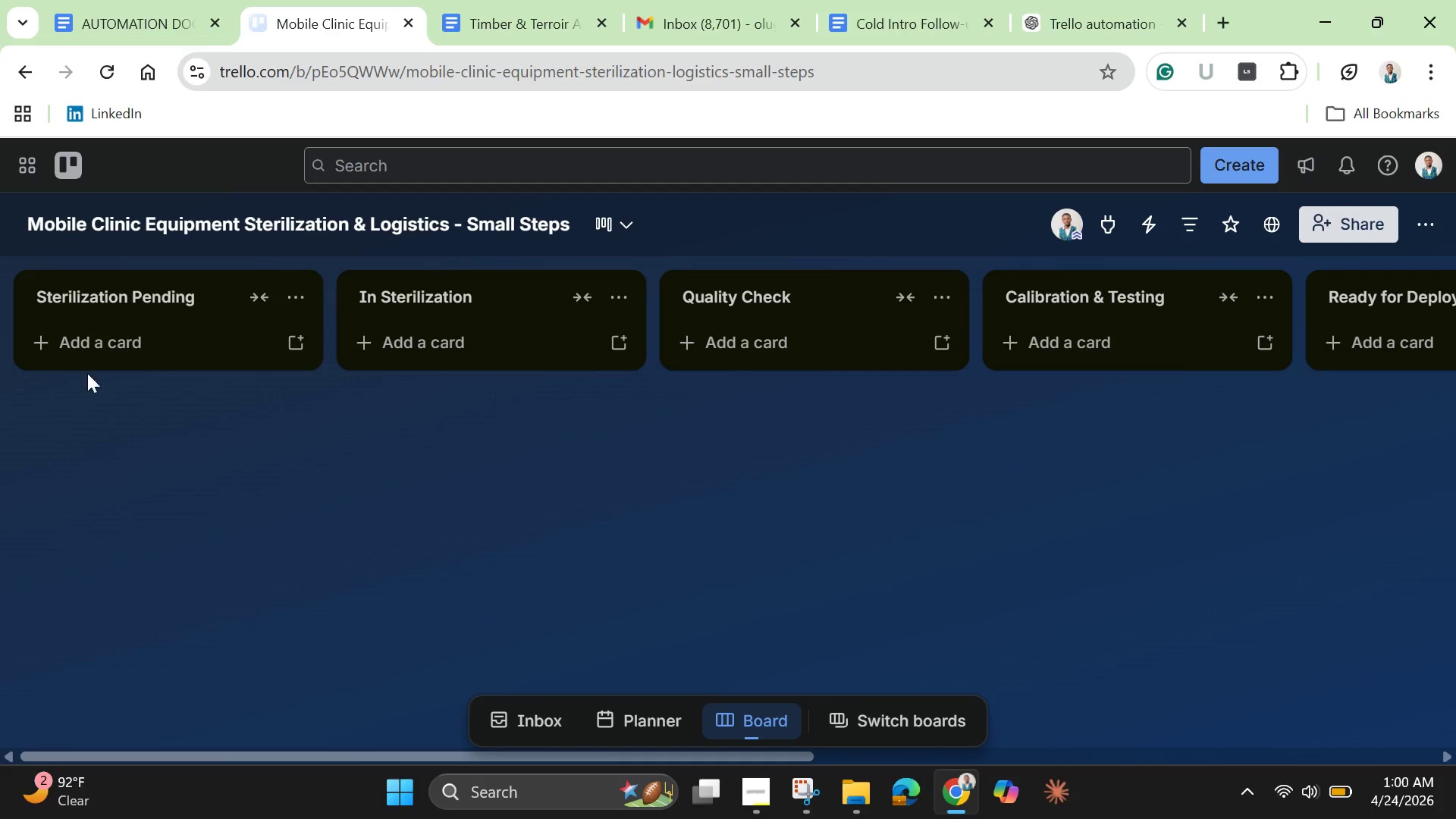 
left_click([64, 334])
 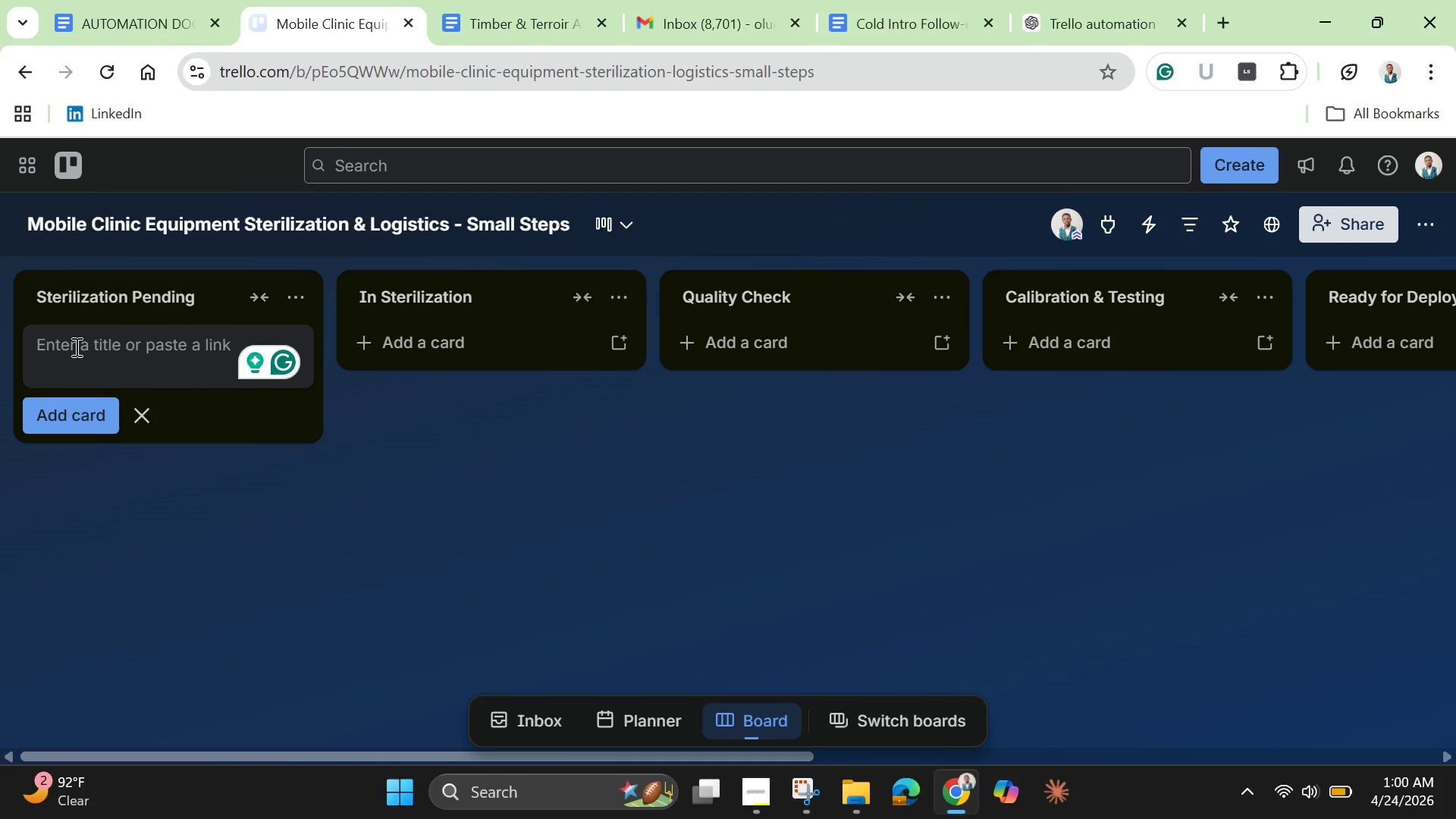 
type(Pediatric Otoscope - Unite)
key(Backspace)
type( Batch A)
 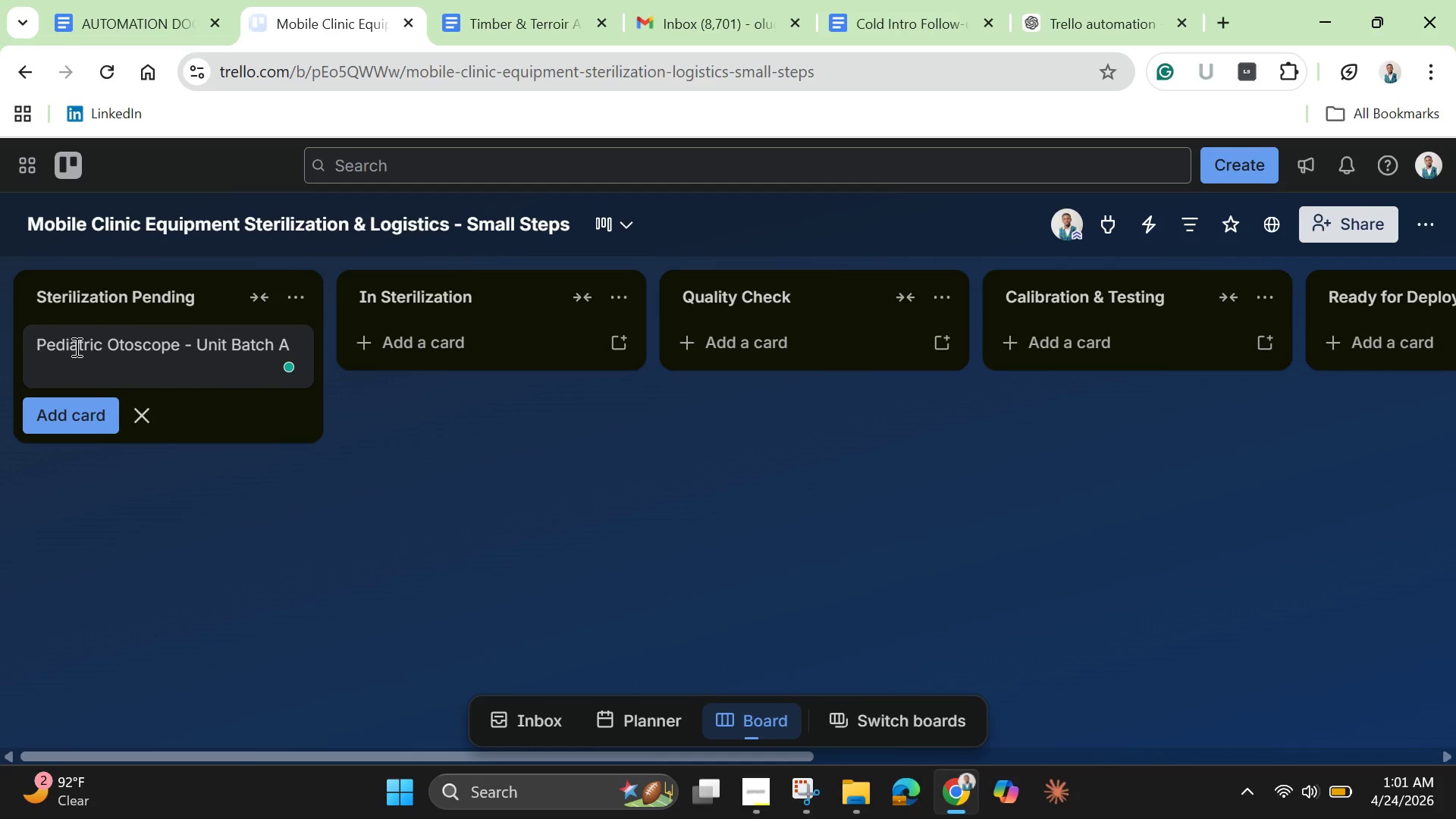 
key(Enter)
 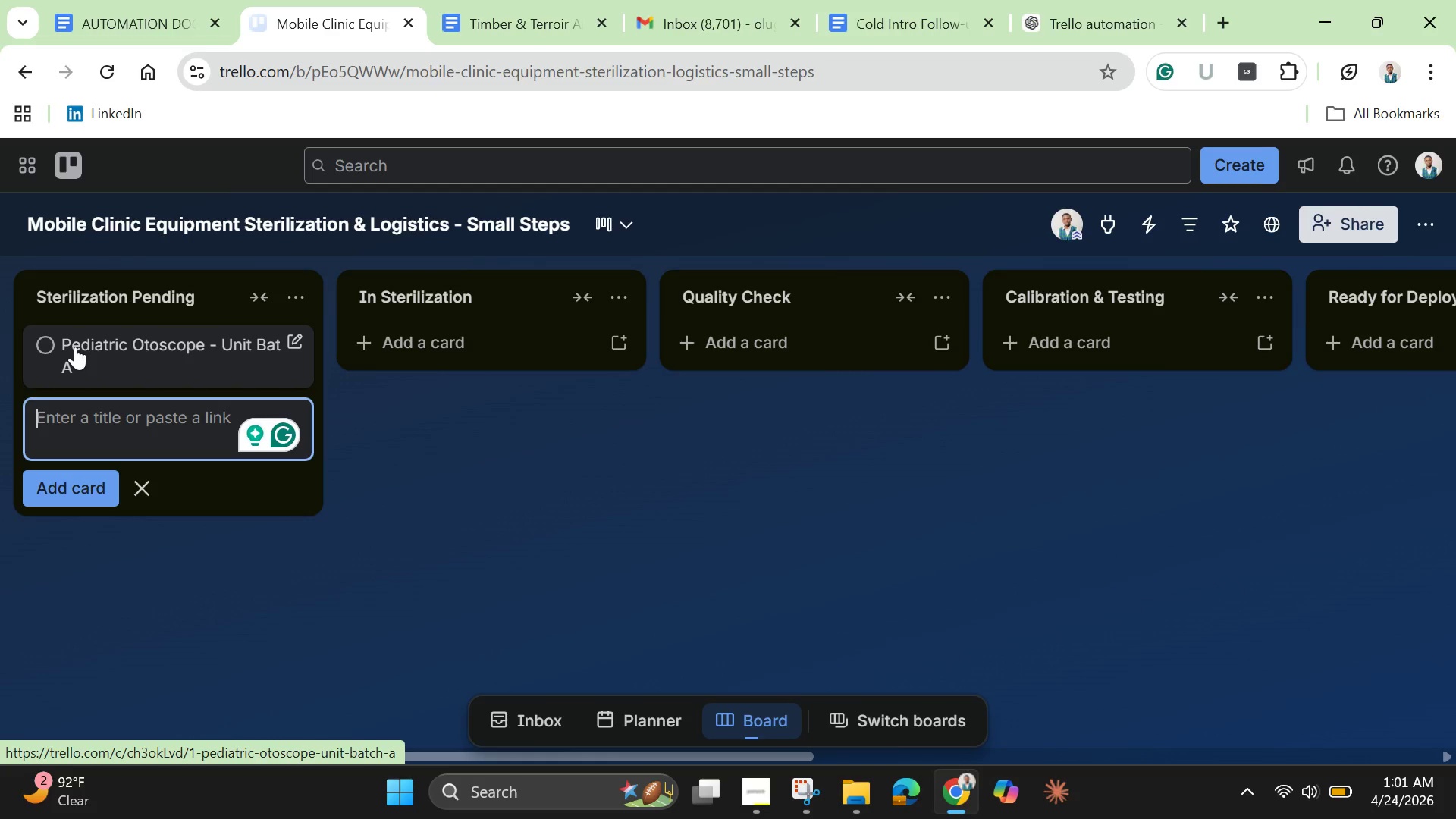 
wait(12.05)
 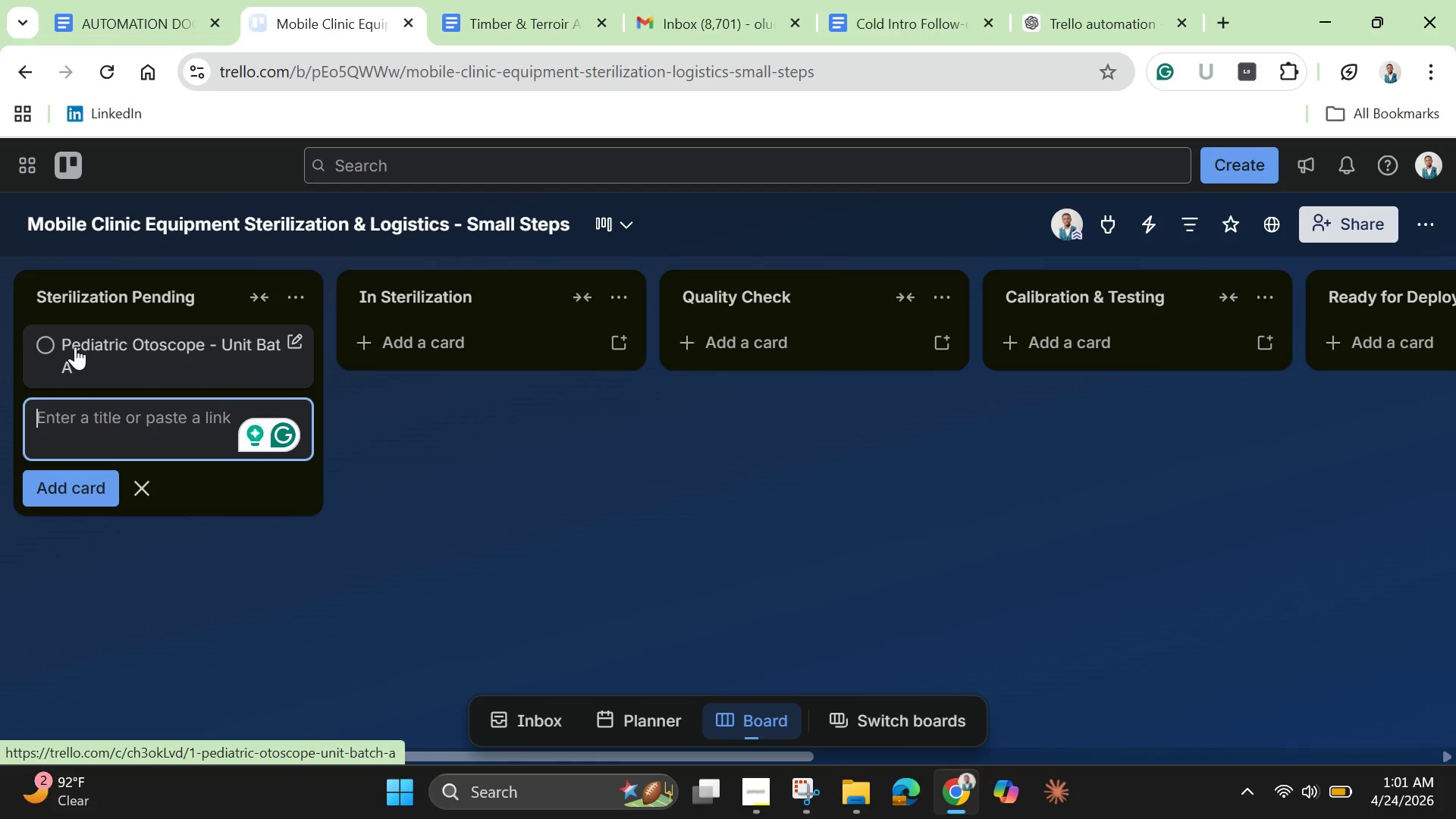 
type(Digital Thermometer Set - Batch B)
 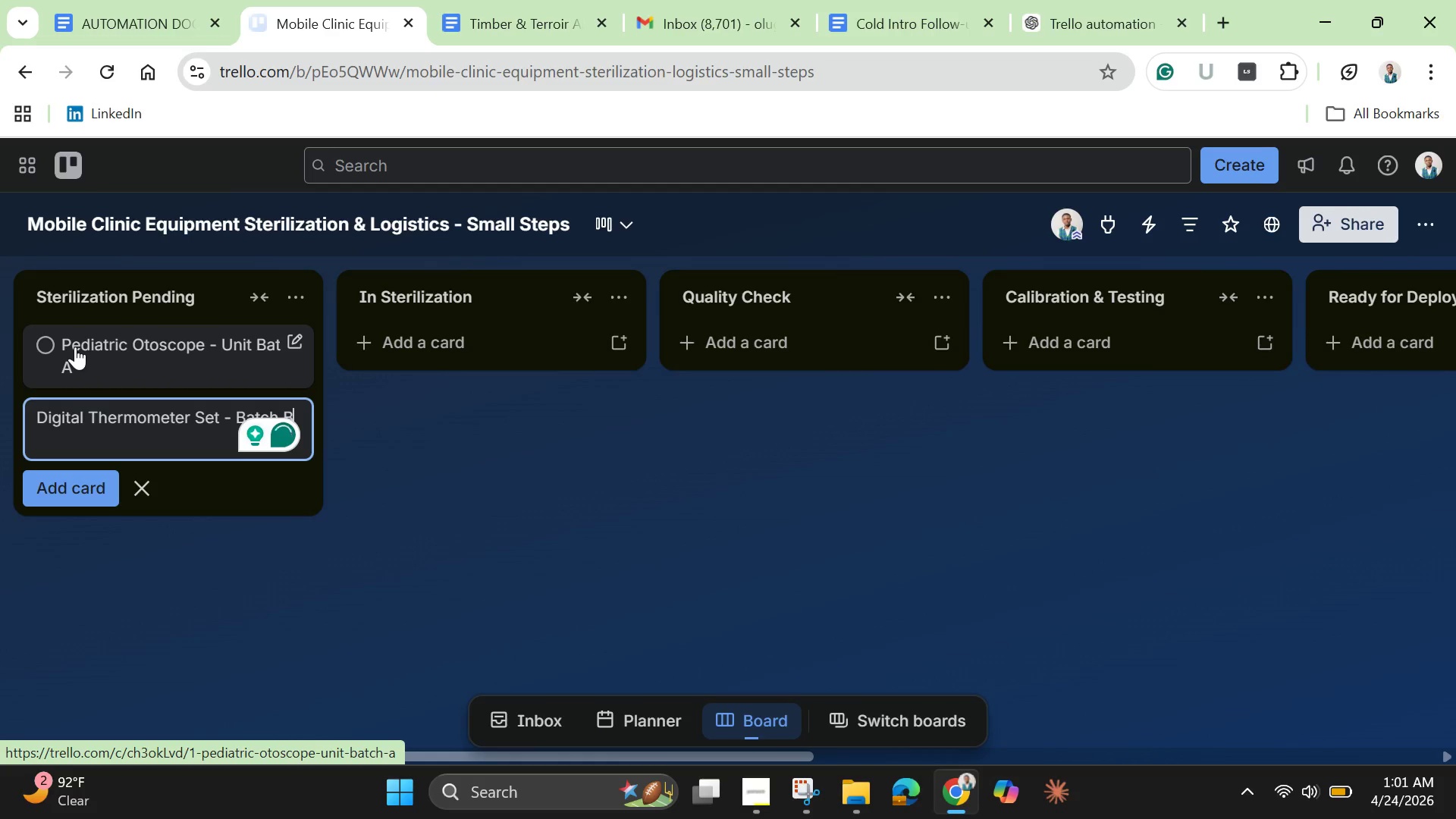 
key(Enter)
 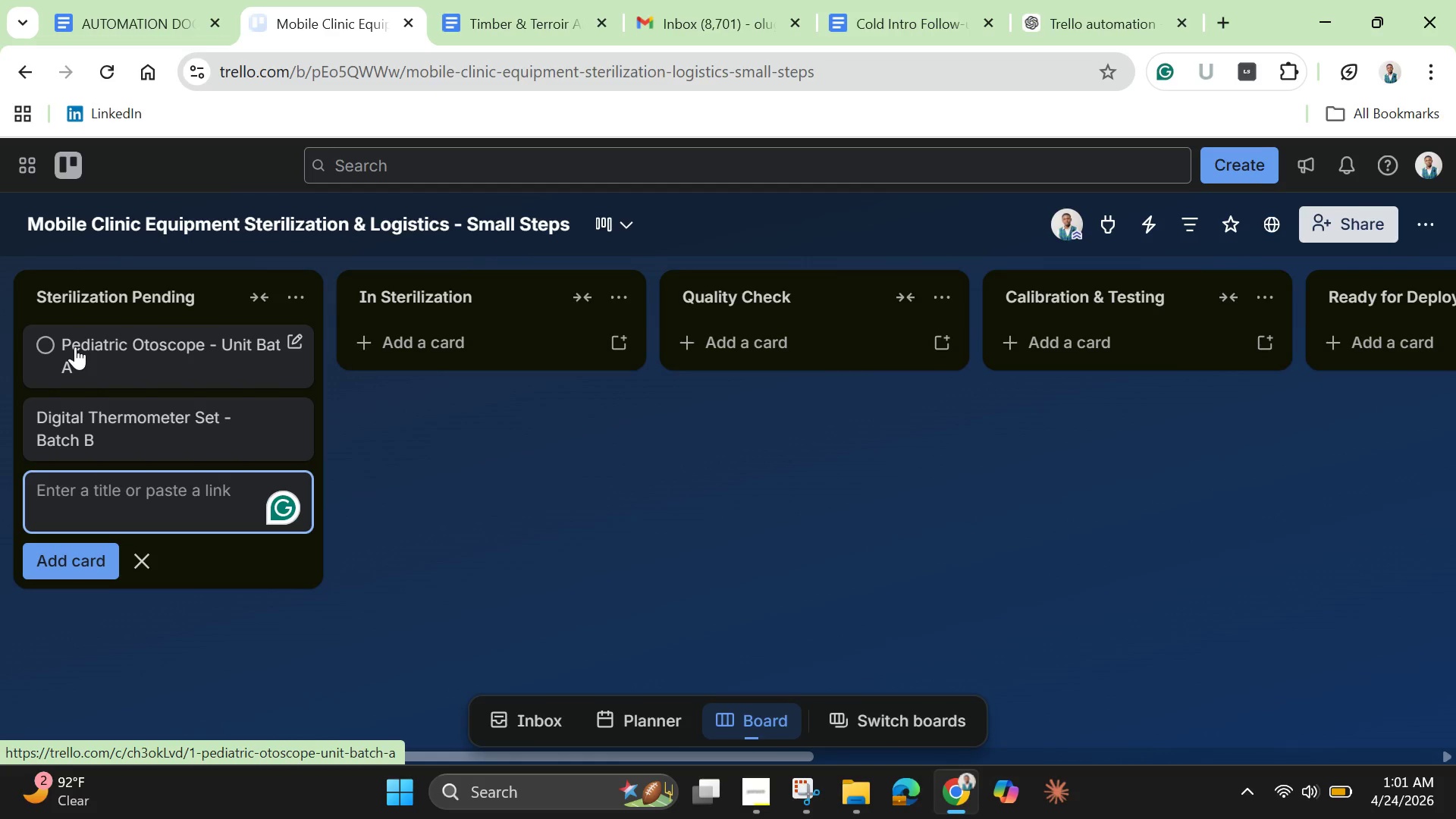 
type(Infac)
key(Backspace)
type(nt Weig)
 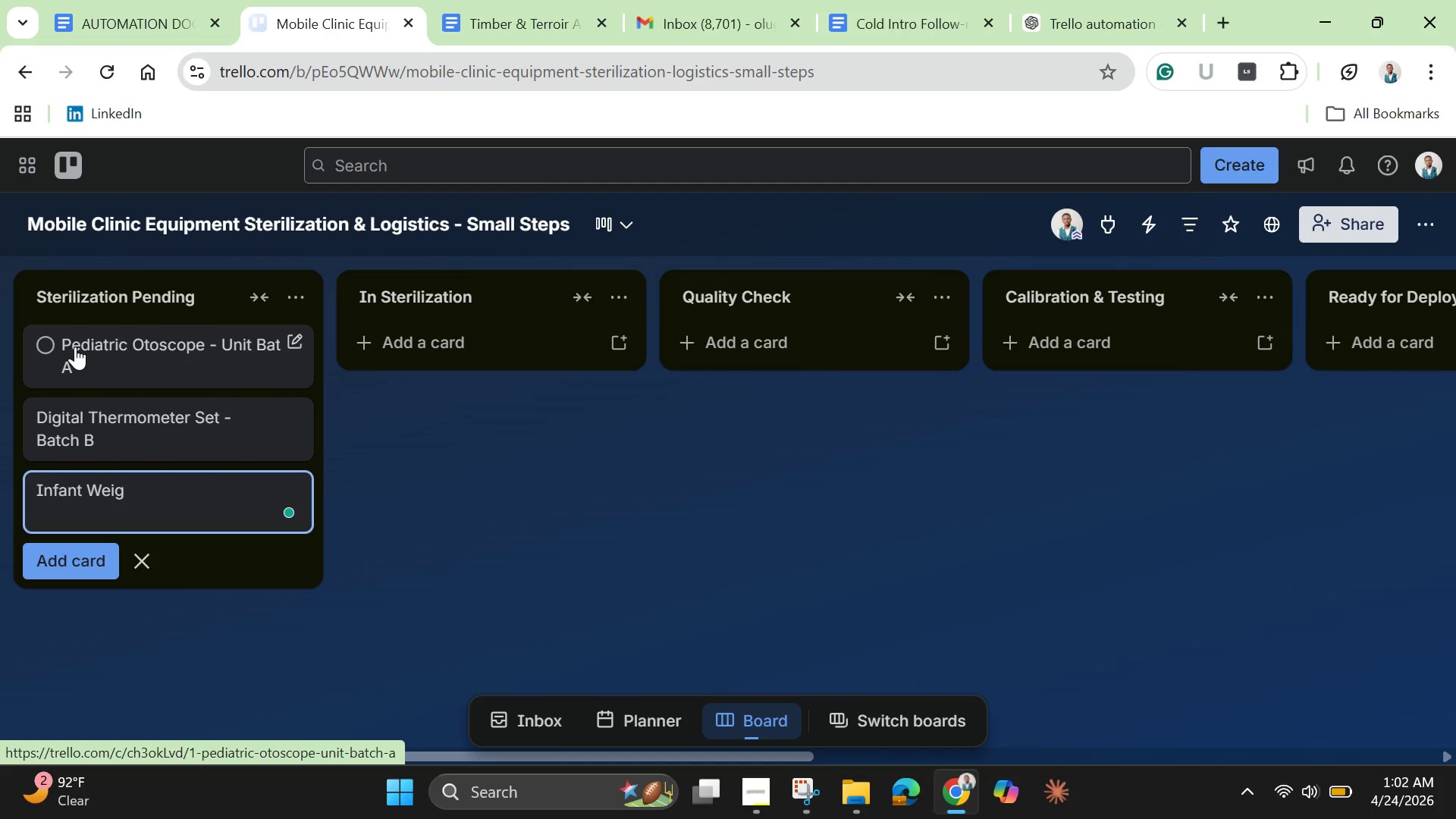 
type(hing Scale)
 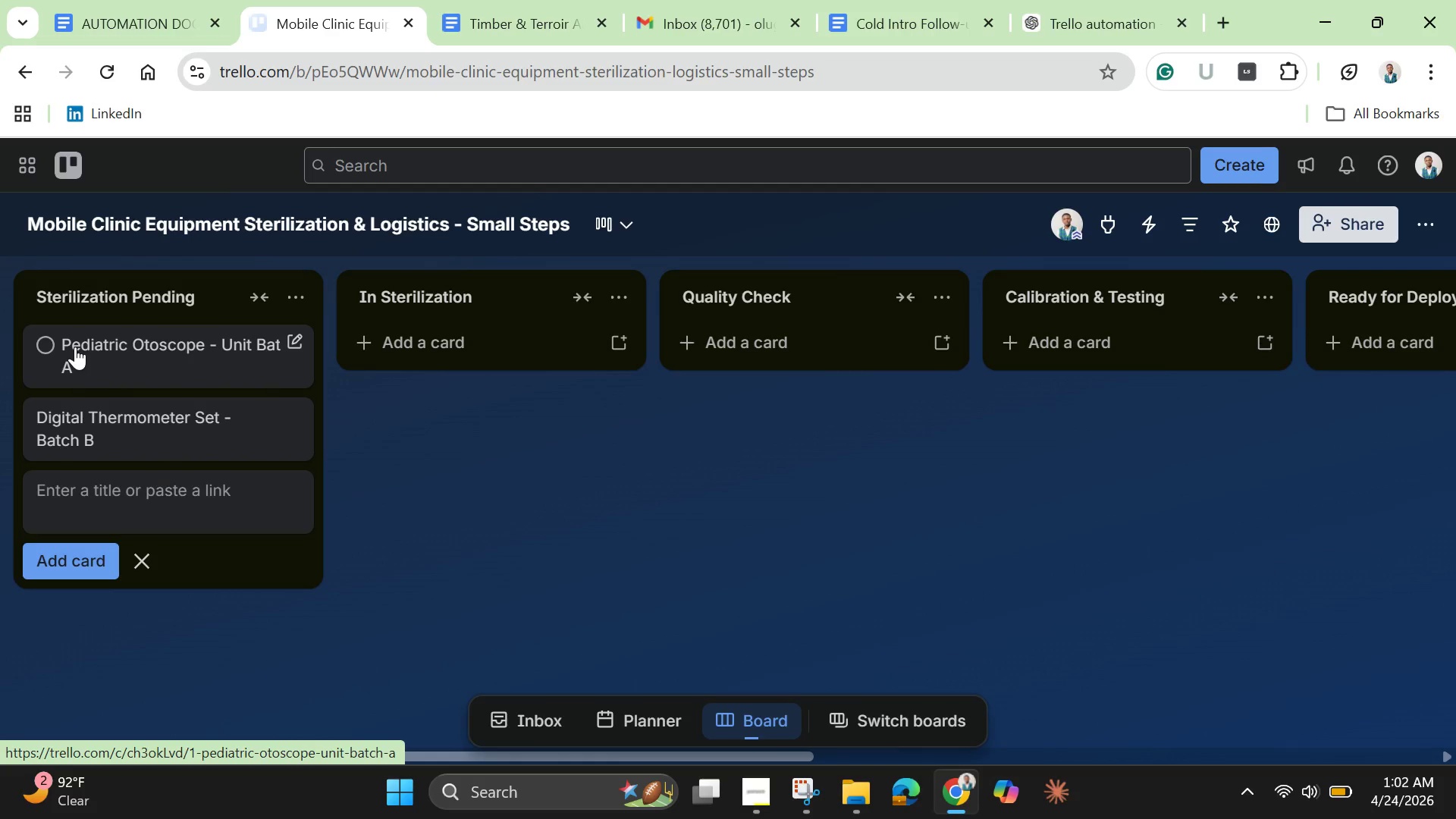 
 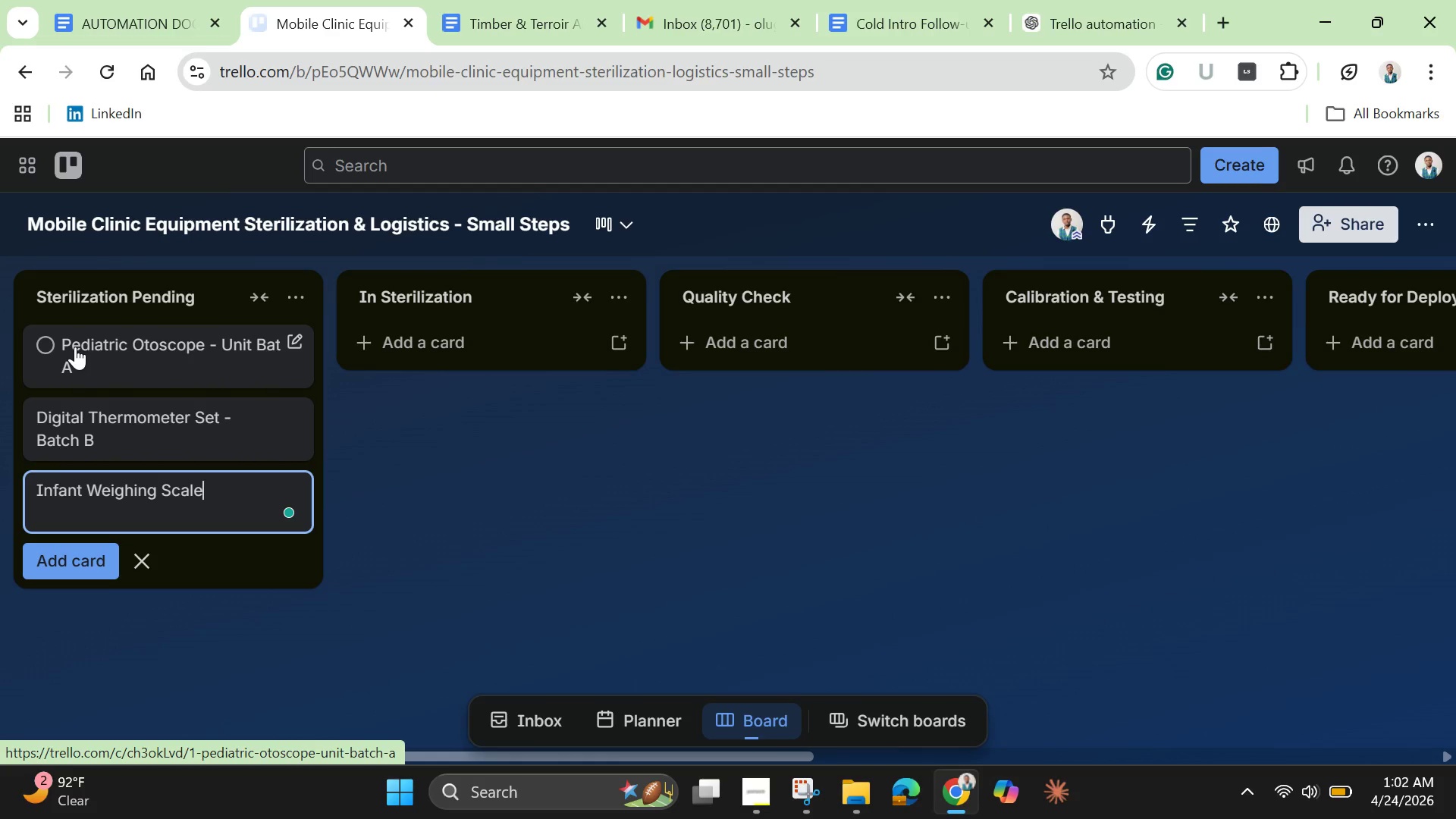 
key(Enter)
 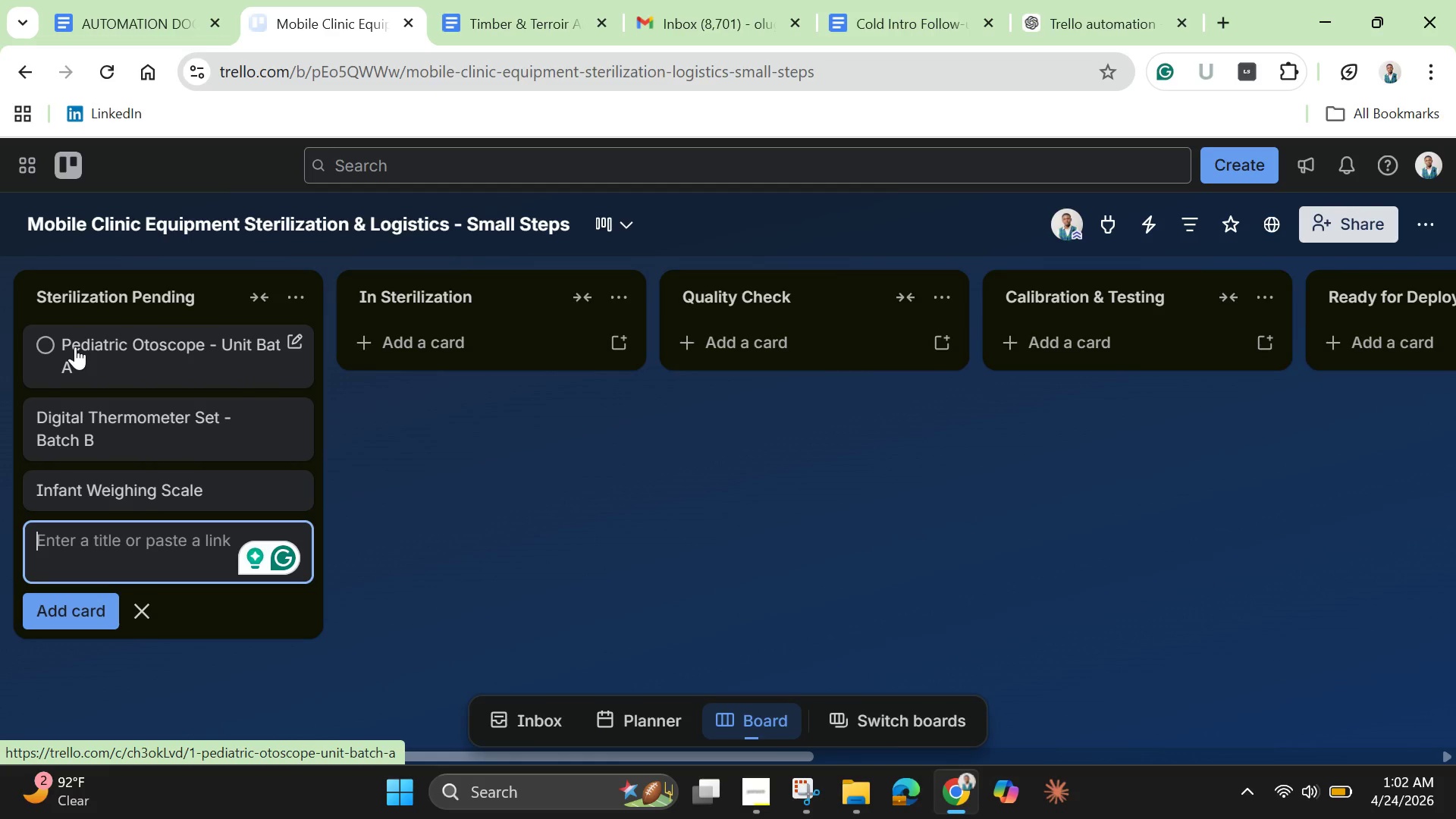 
wait(7.5)
 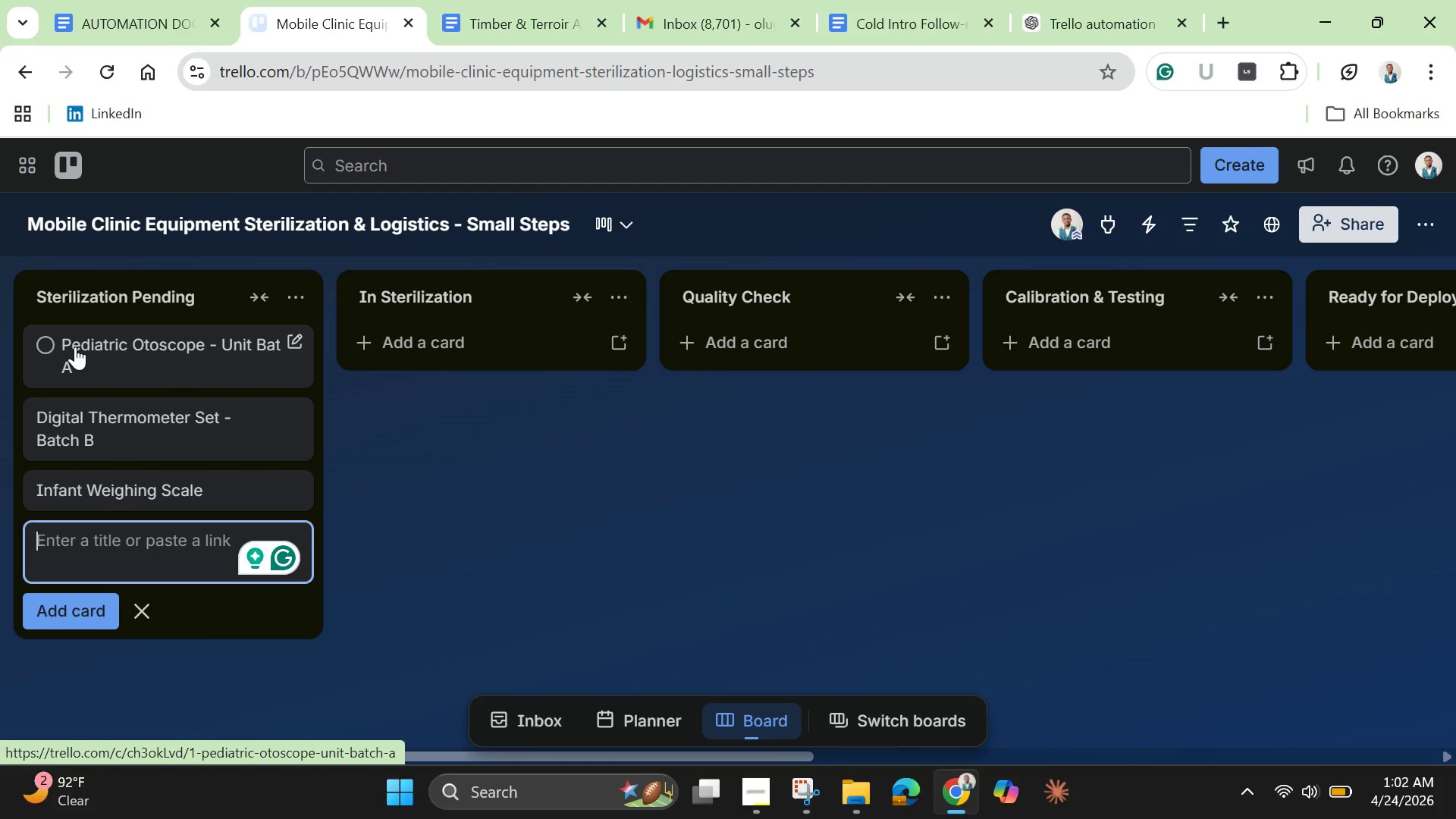 
left_click([472, 350])
 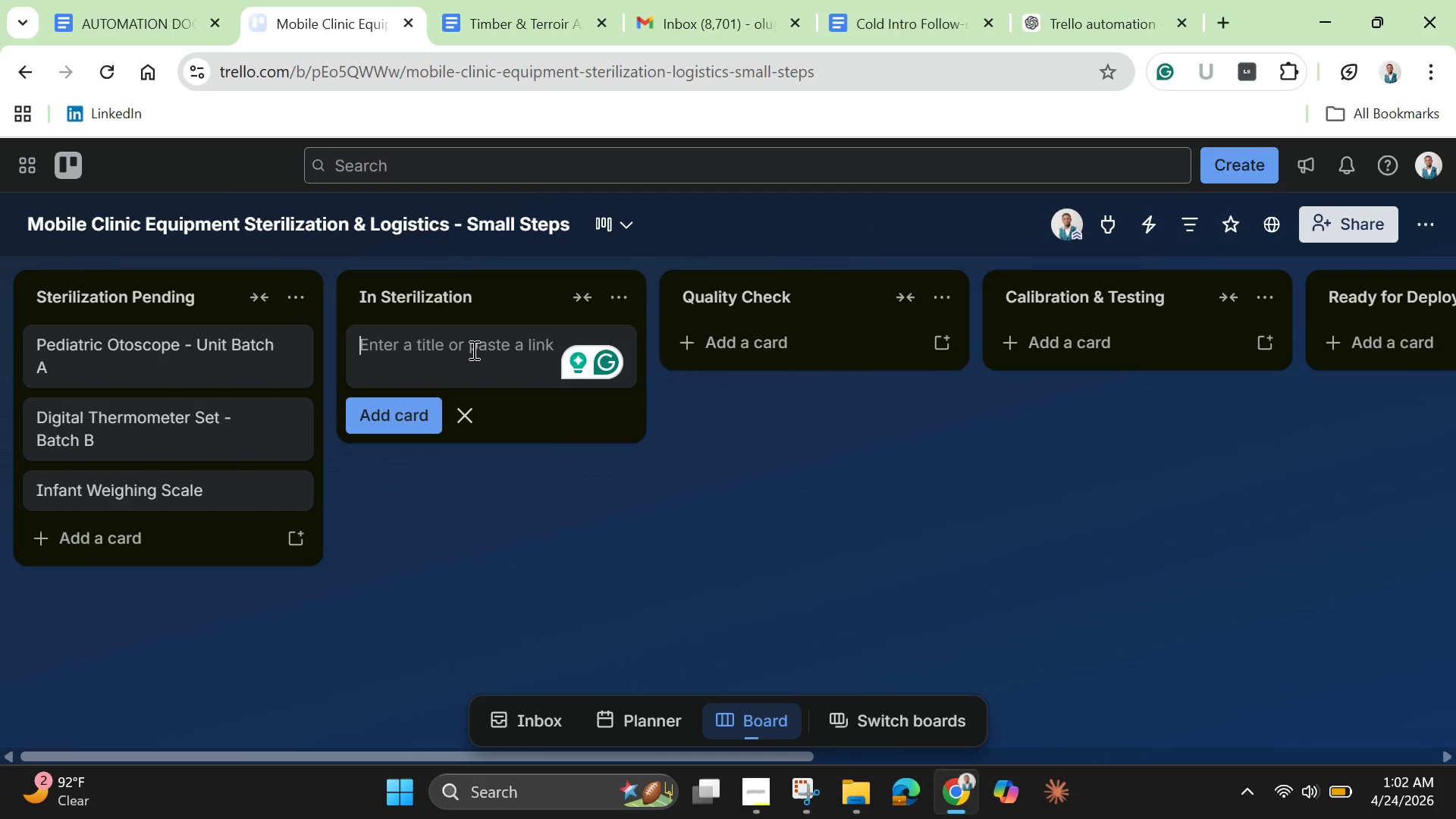 
wait(17.44)
 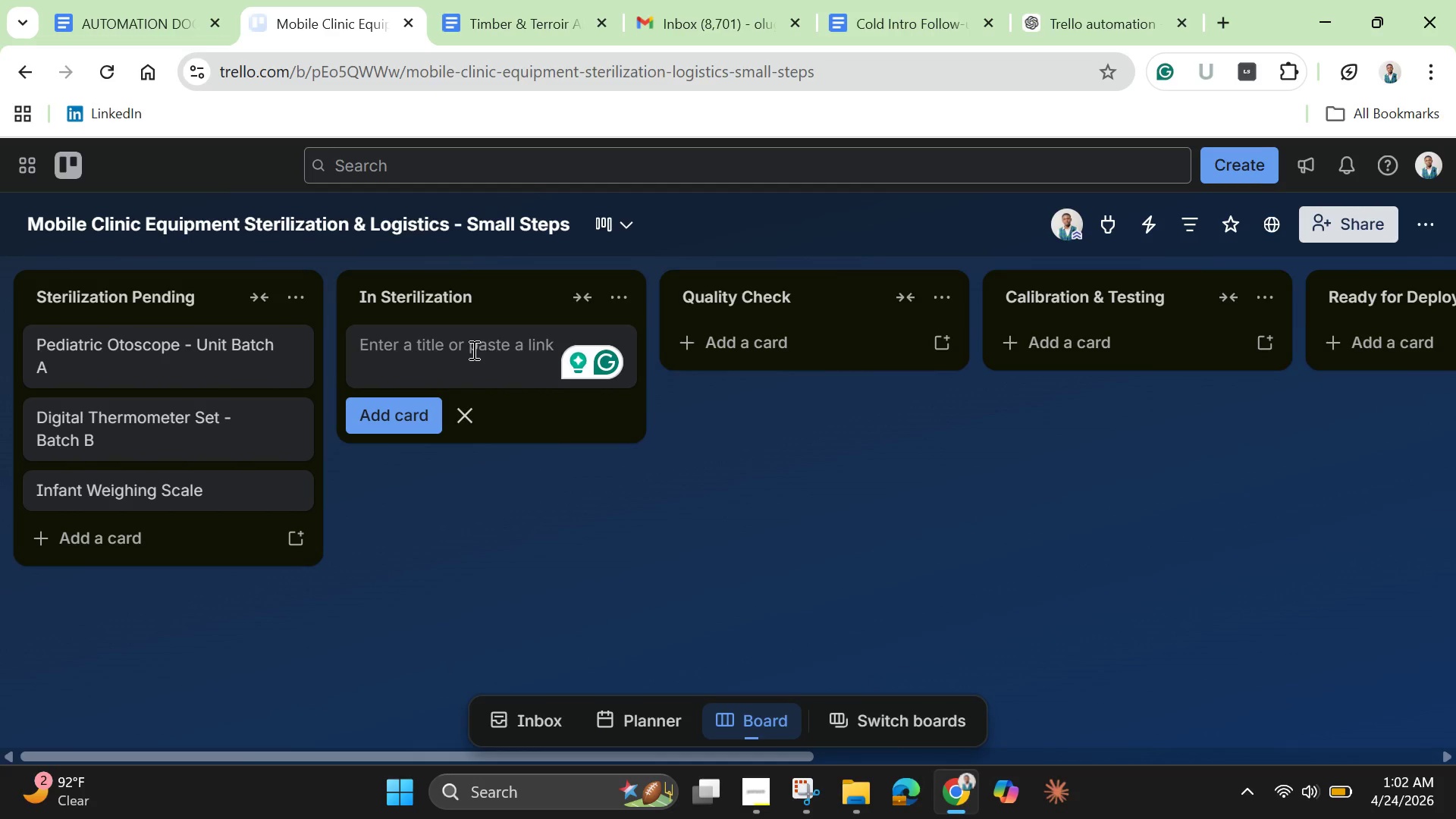 
key(Shift+N)
 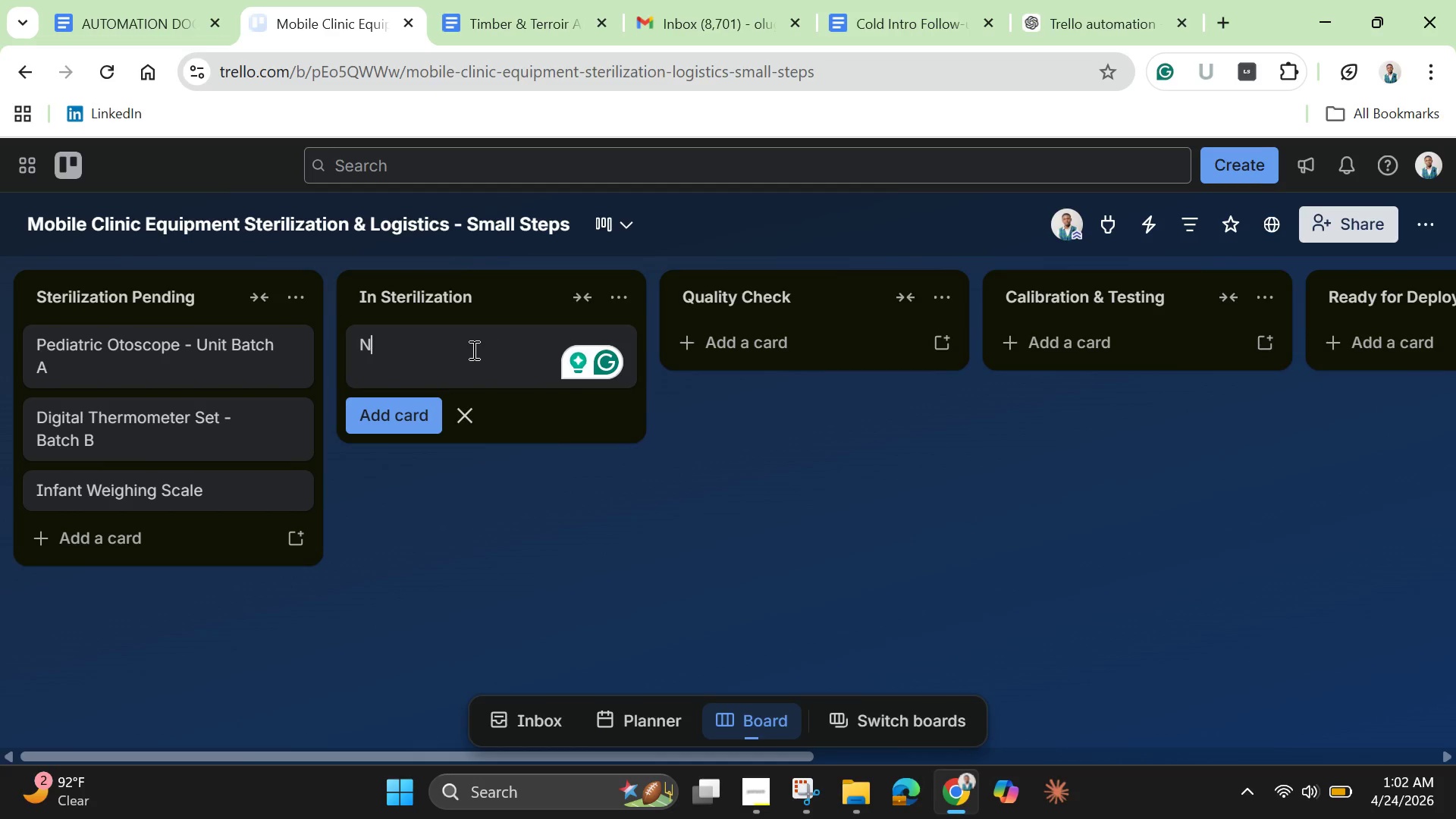 
hold_key(key=E, duration=0.31)
 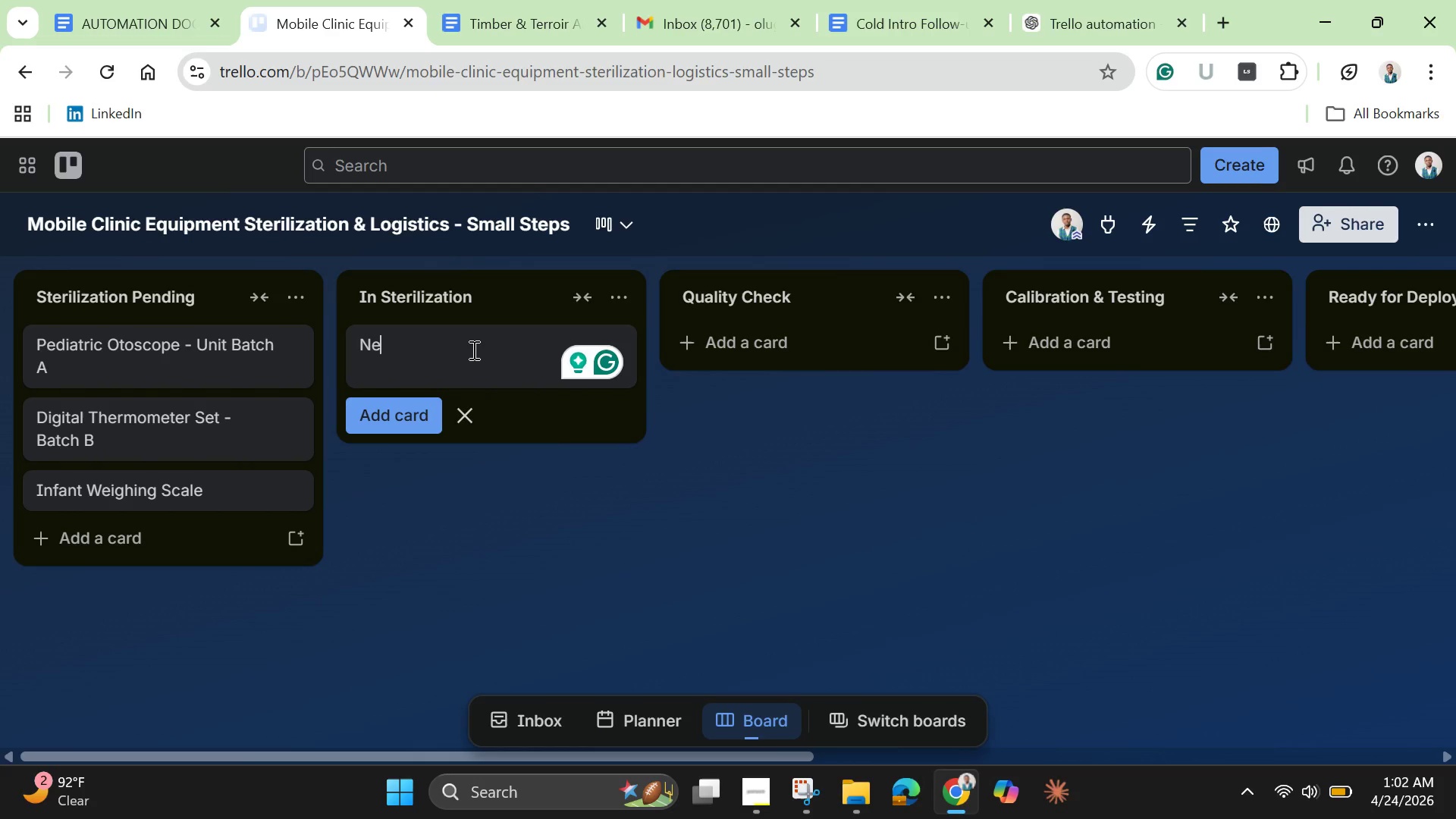 
type(bulizer Kit - Portable)
 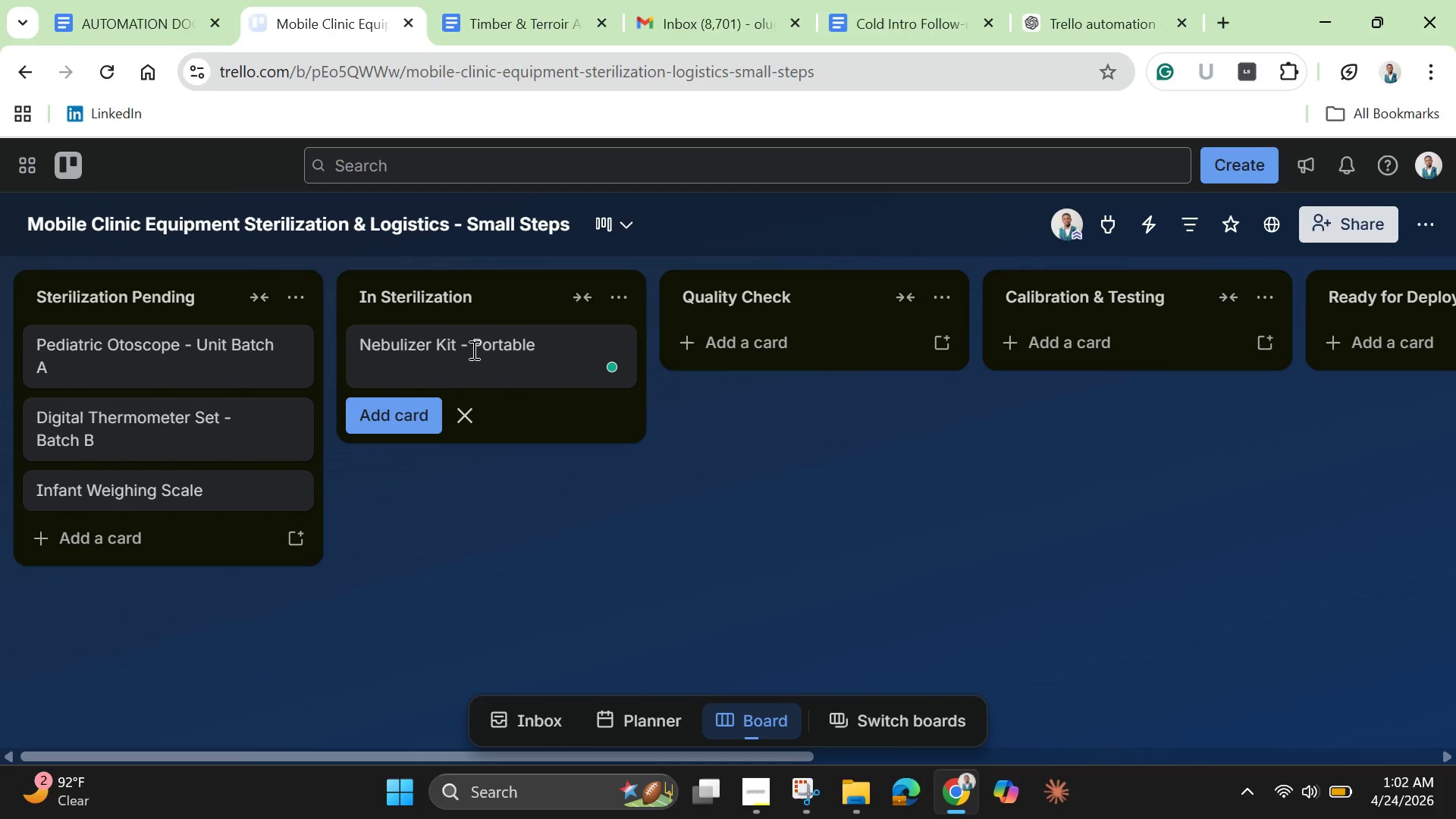 
key(Enter)
 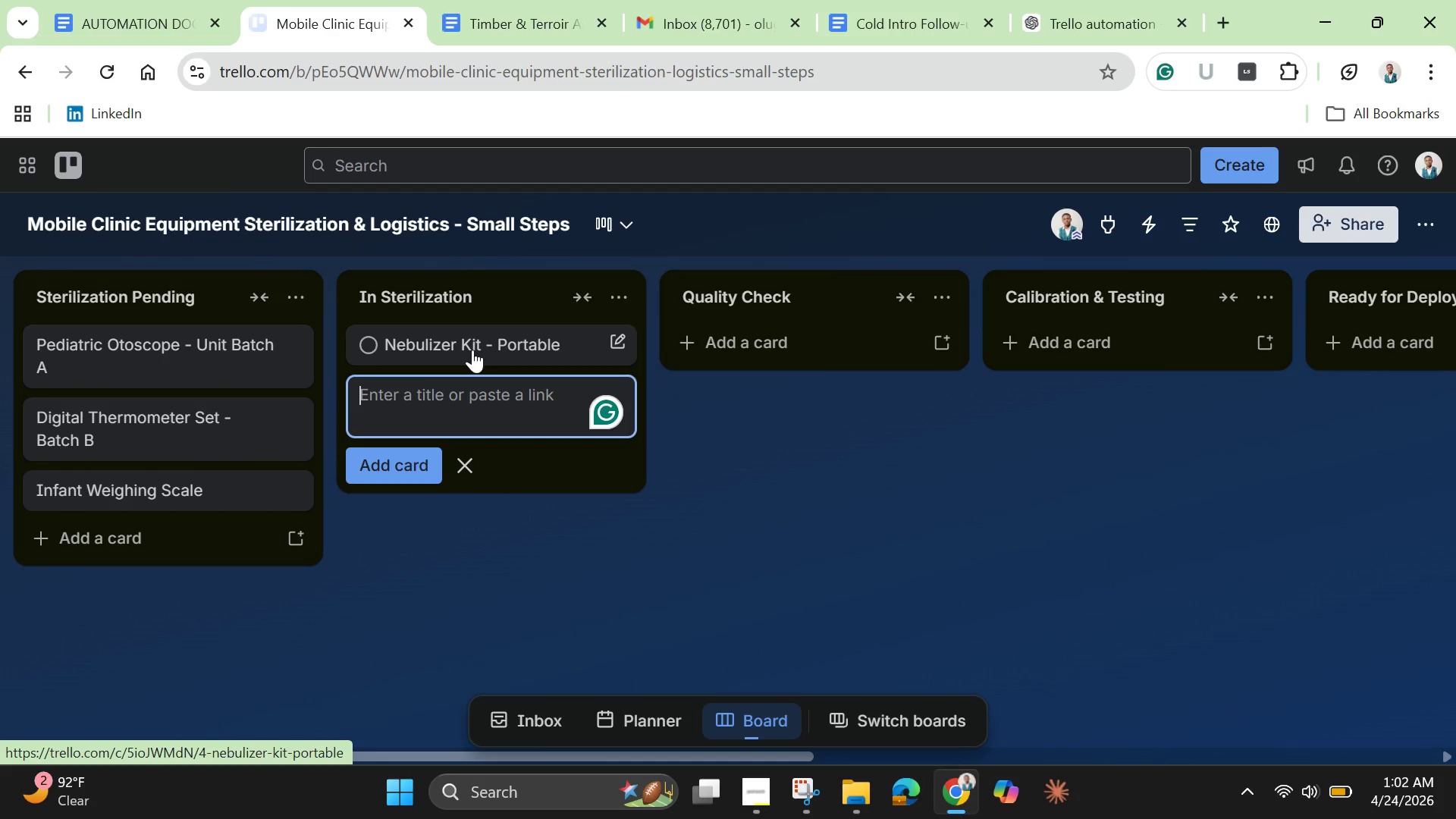 
type(Pulse Oximeter - Handheld)
 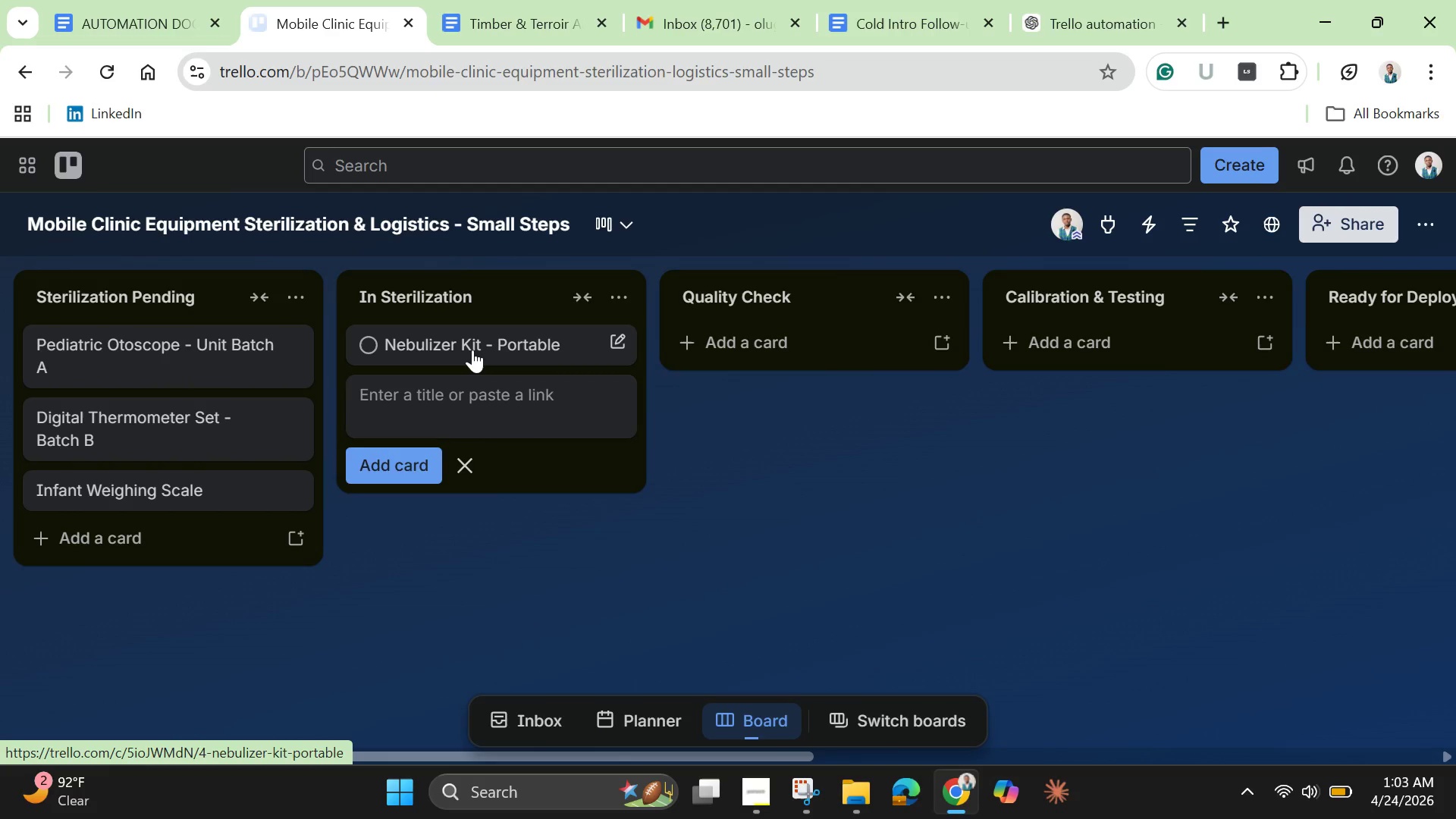 
 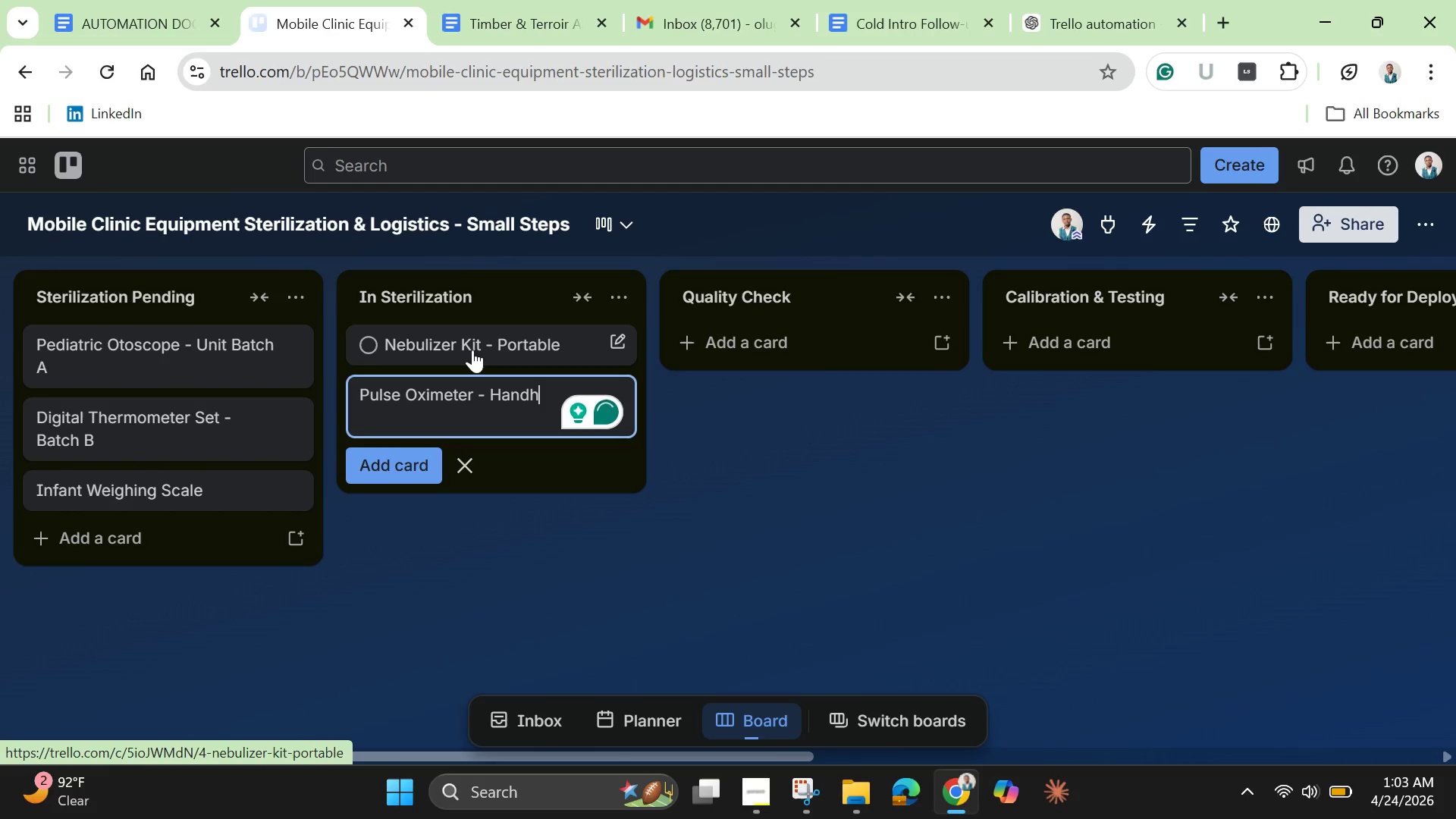 
key(Enter)
 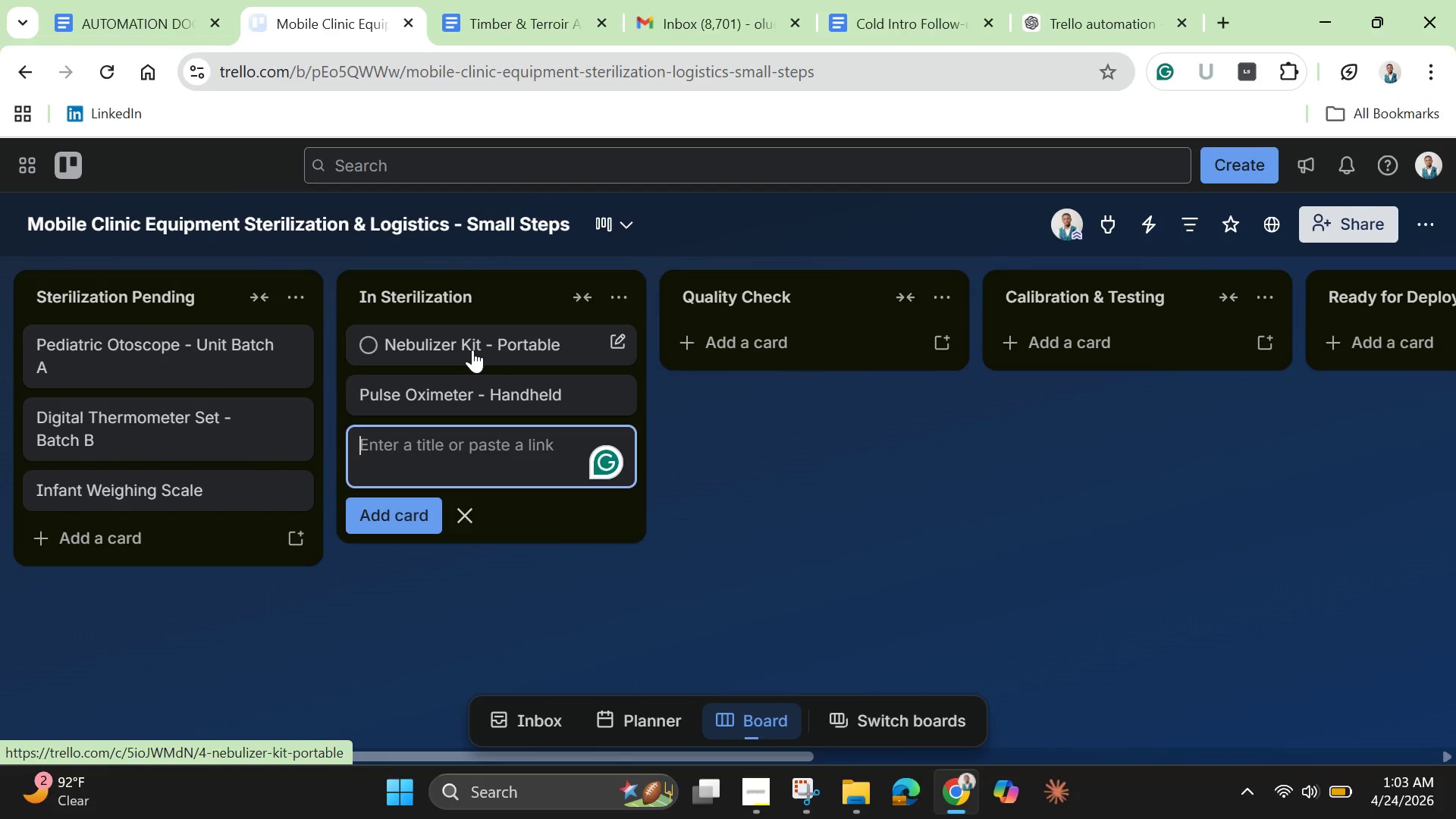 
type(Blodd)
key(Backspace)
key(Backspace)
type(od Pressure Monitor - Pediatric)
 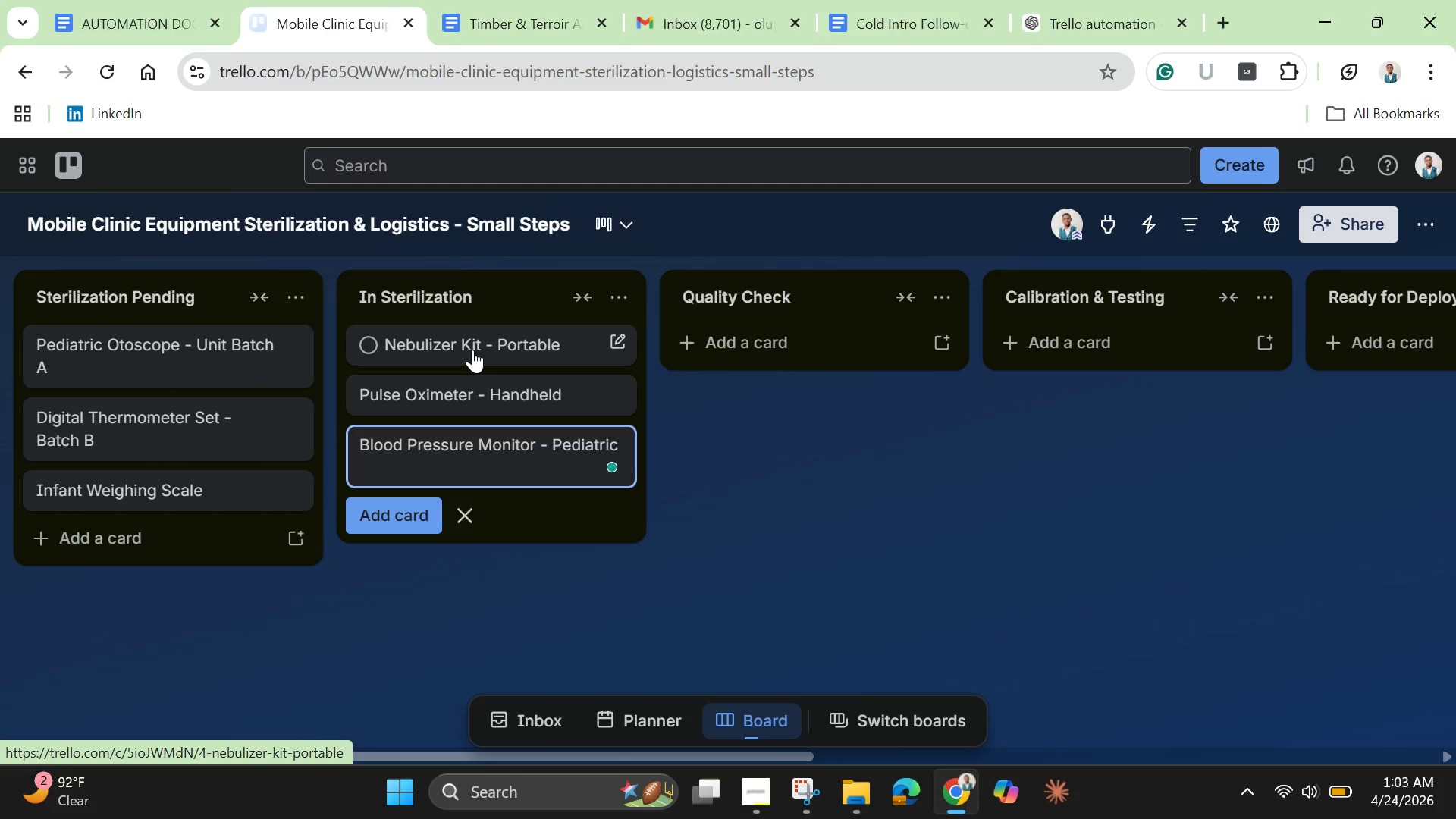 
key(Enter)
 